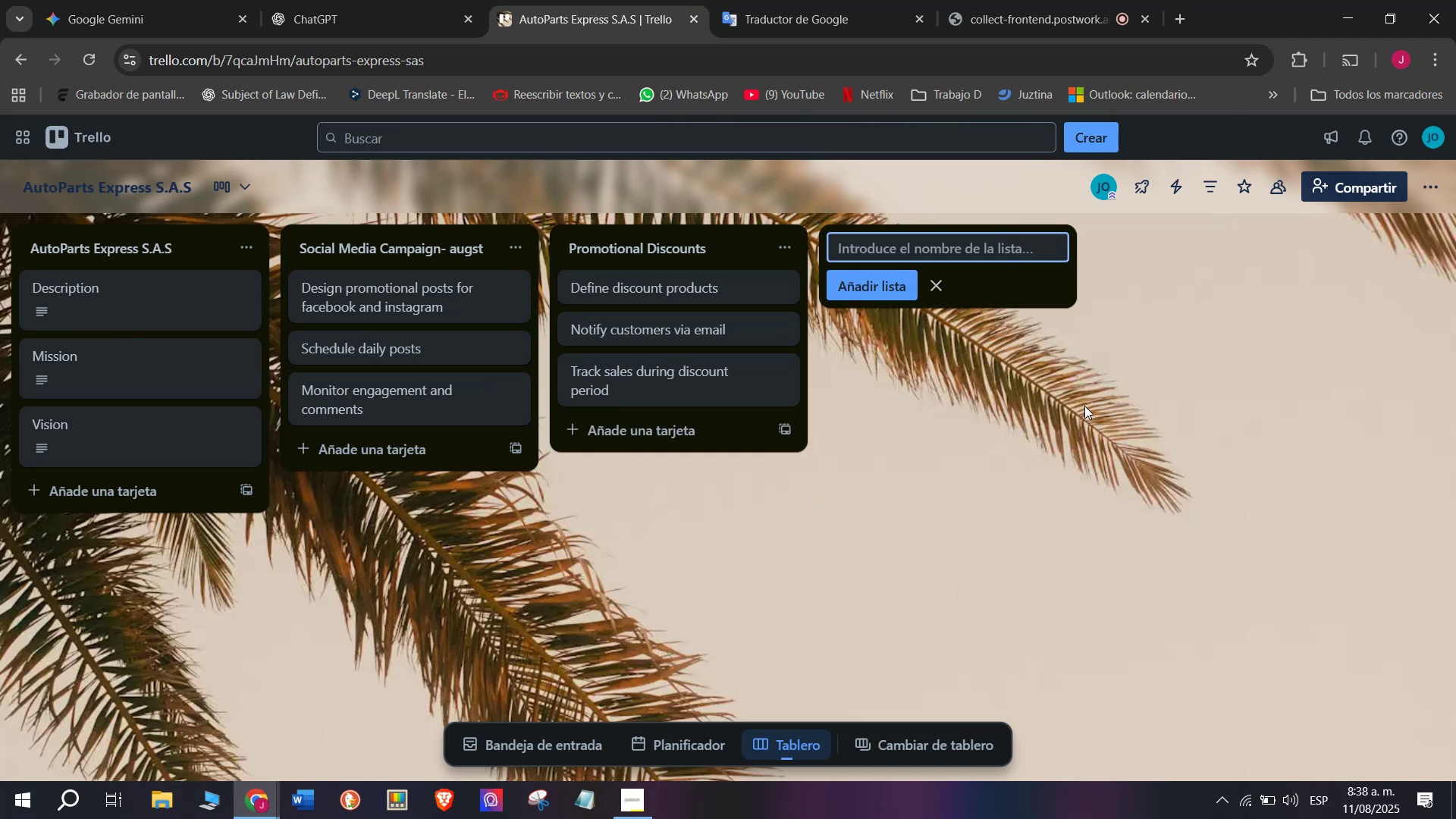 
wait(9.18)
 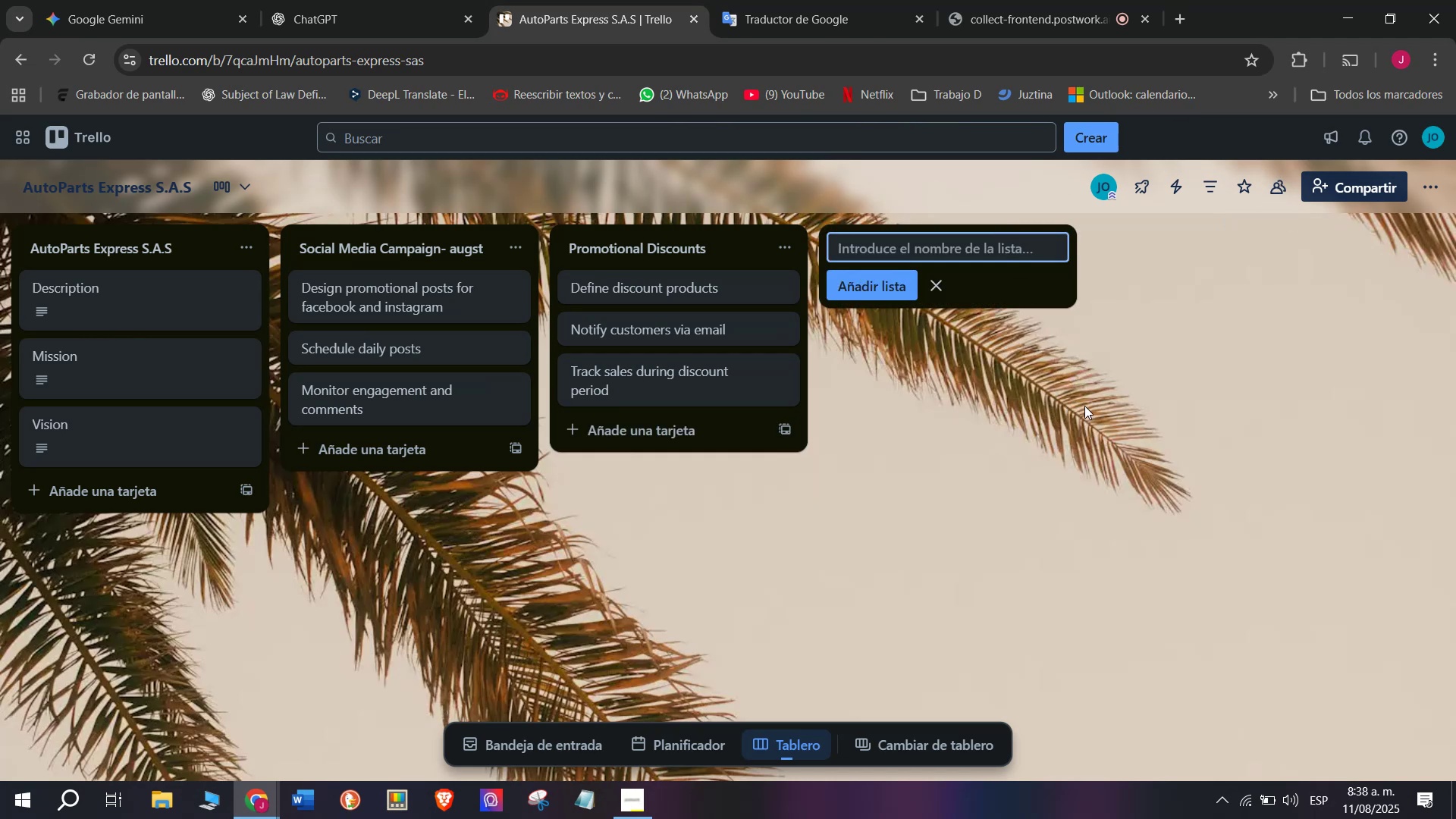 
type(Client deliveries)
 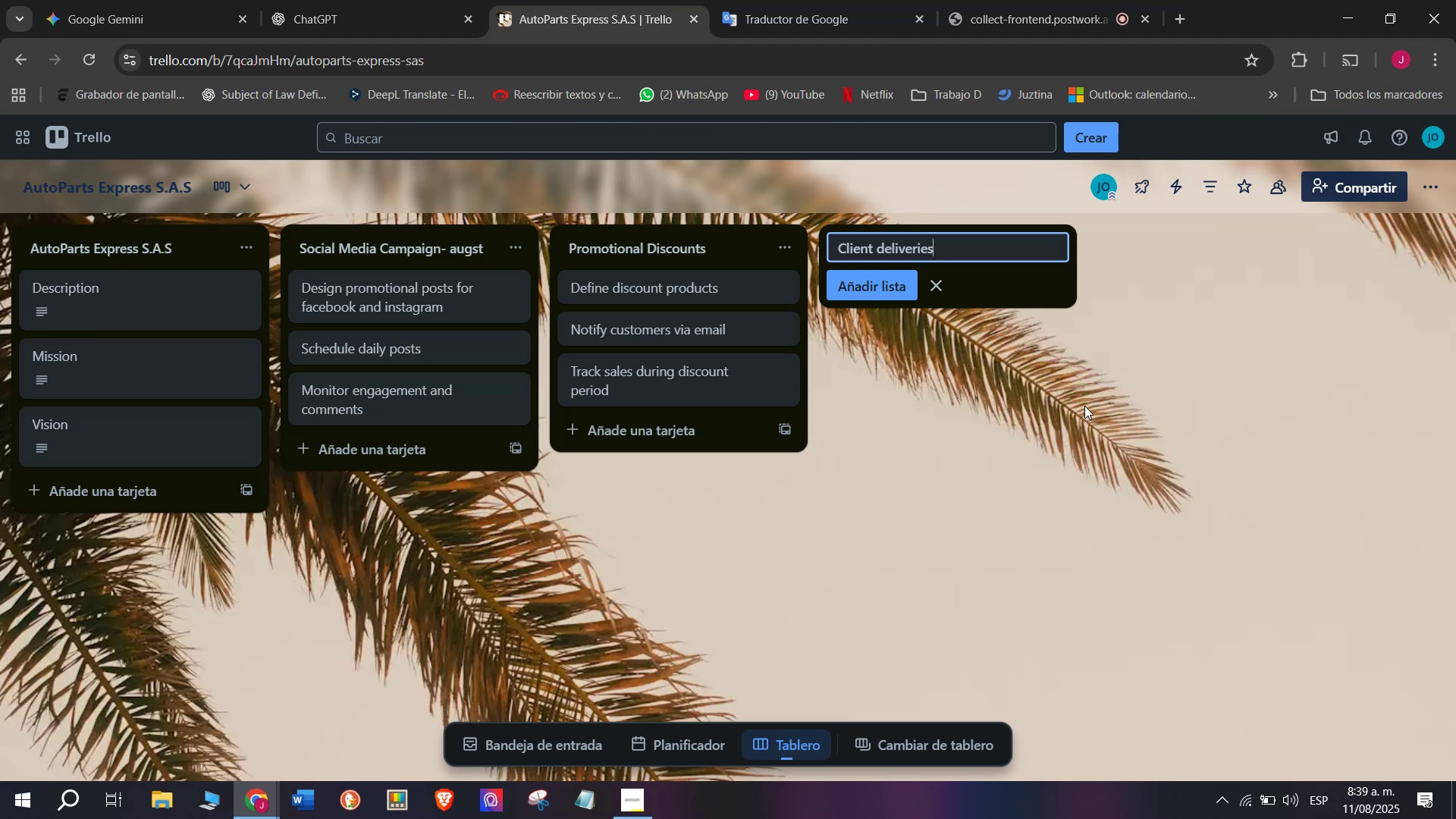 
key(Enter)
 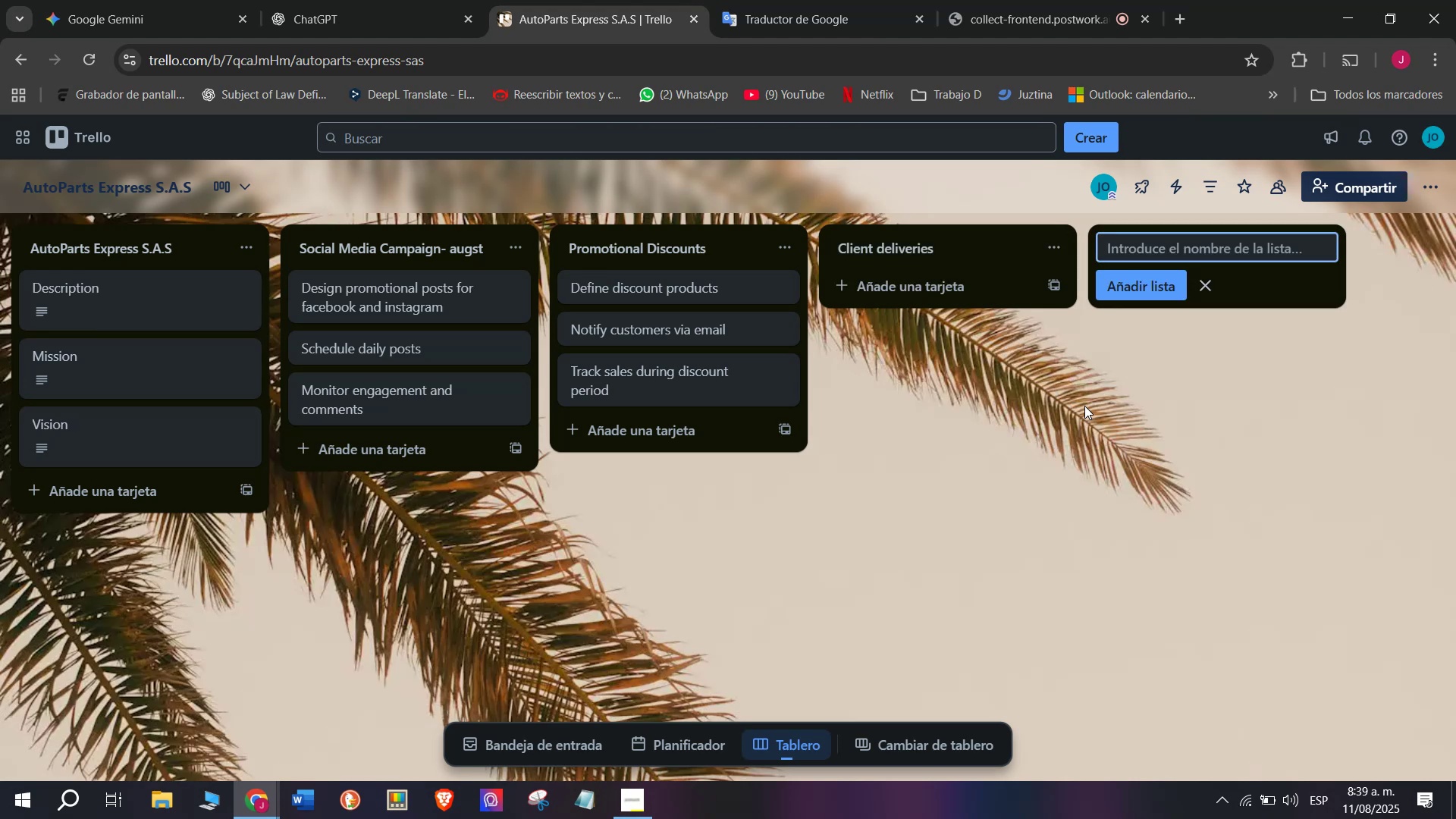 
wait(9.86)
 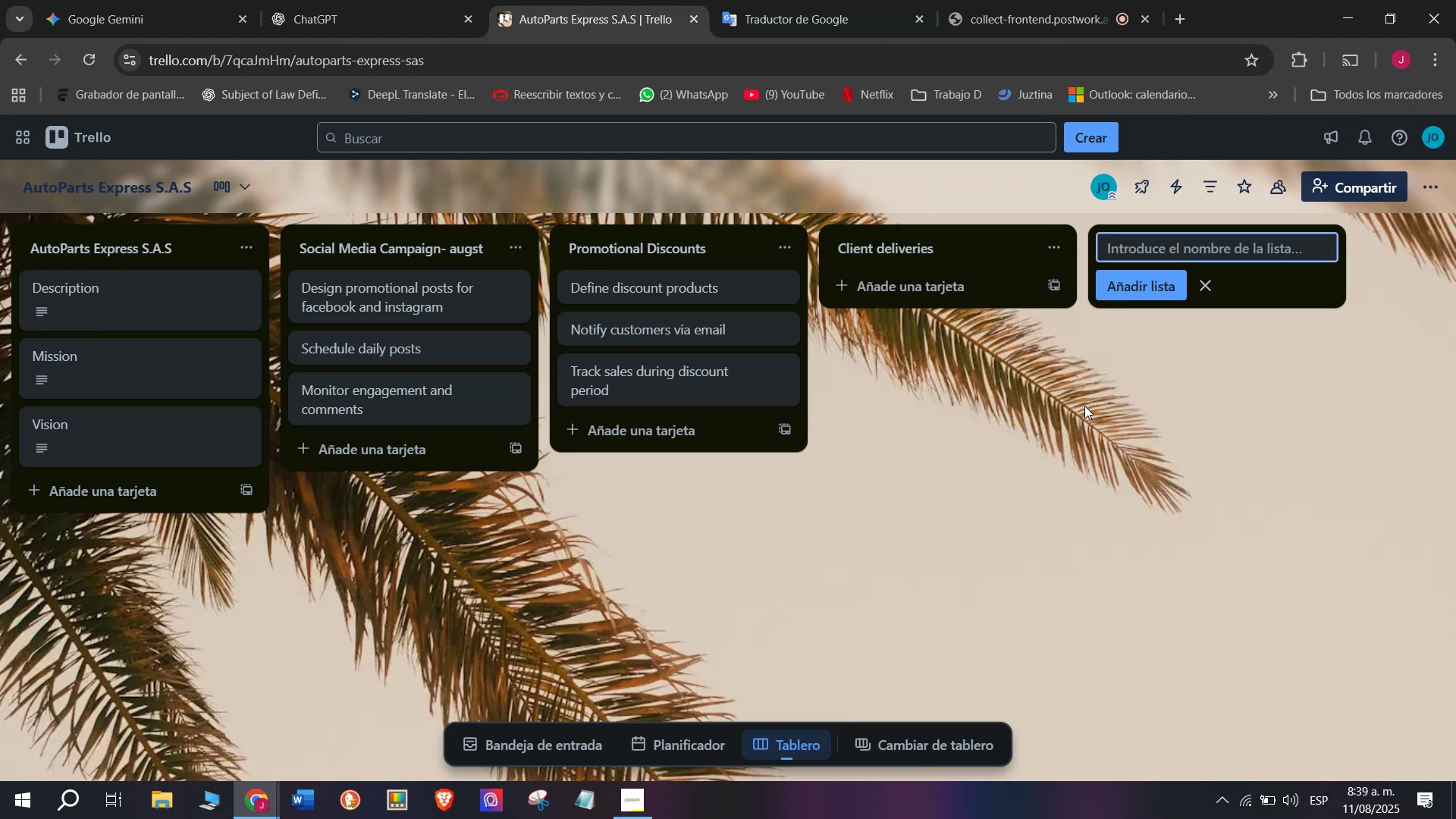 
scroll: coordinate [1207, 636], scroll_direction: up, amount: 1.0
 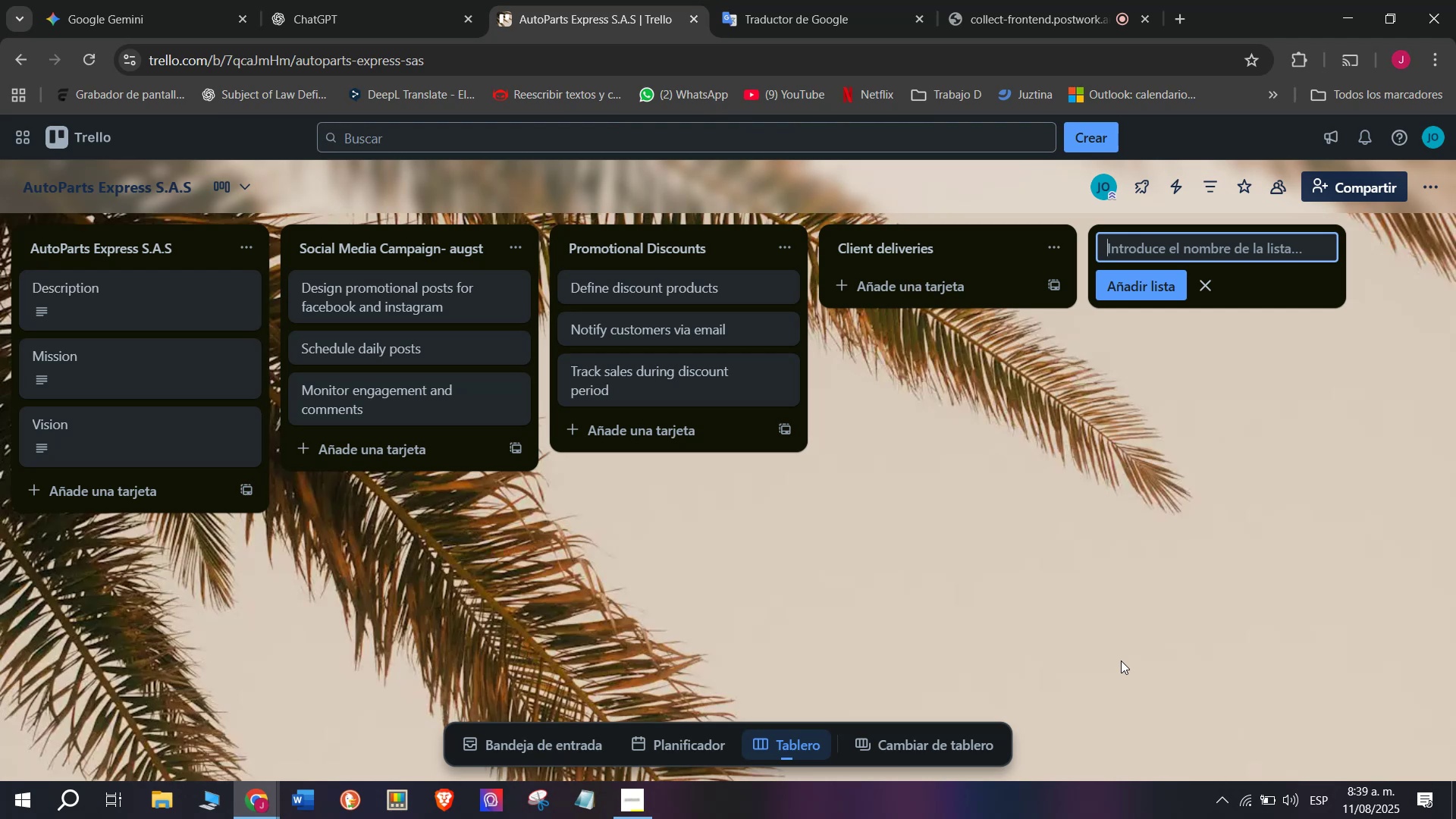 
wait(26.18)
 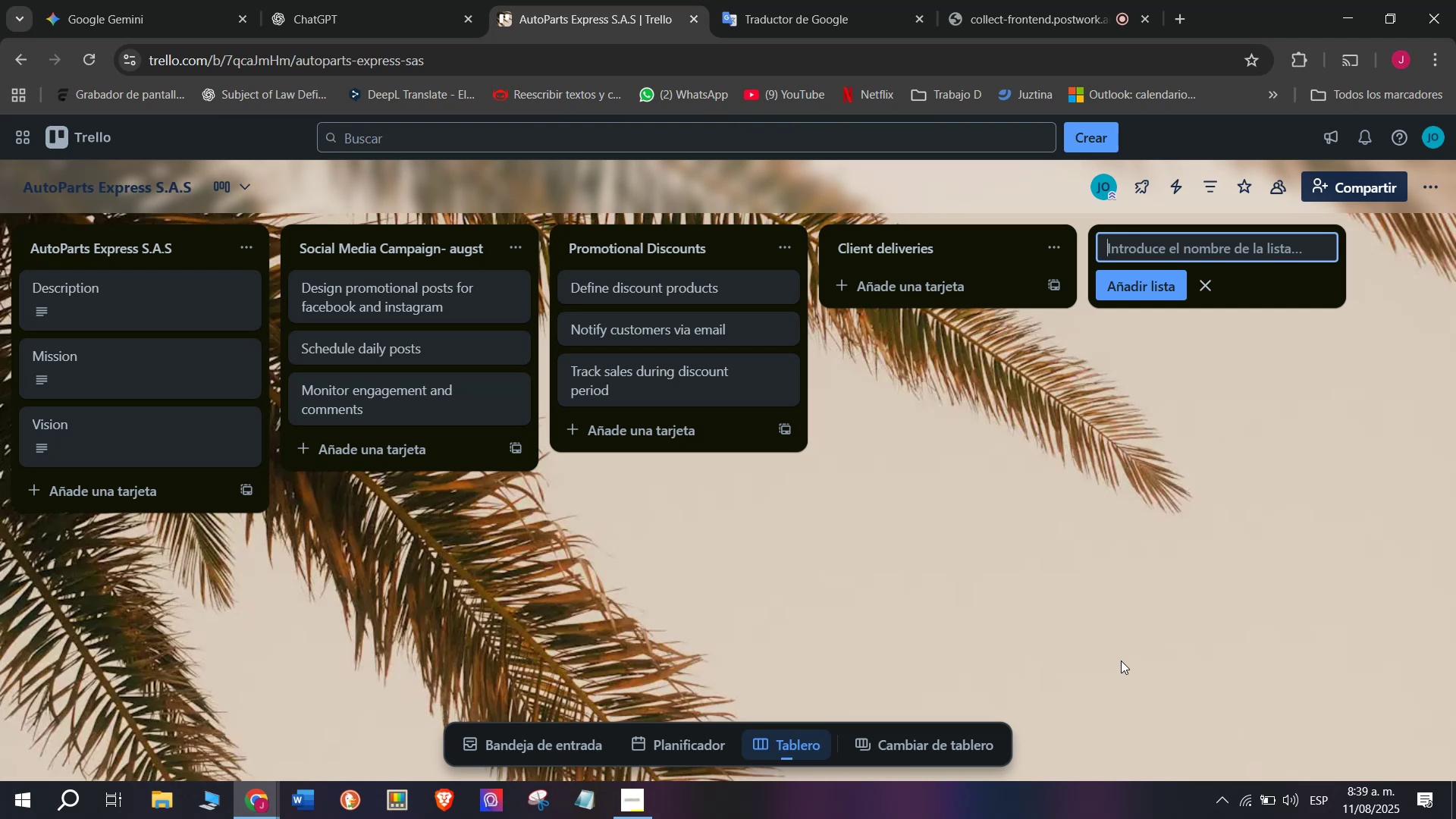 
left_click_drag(start_coordinate=[964, 234], to_coordinate=[1310, 243])
 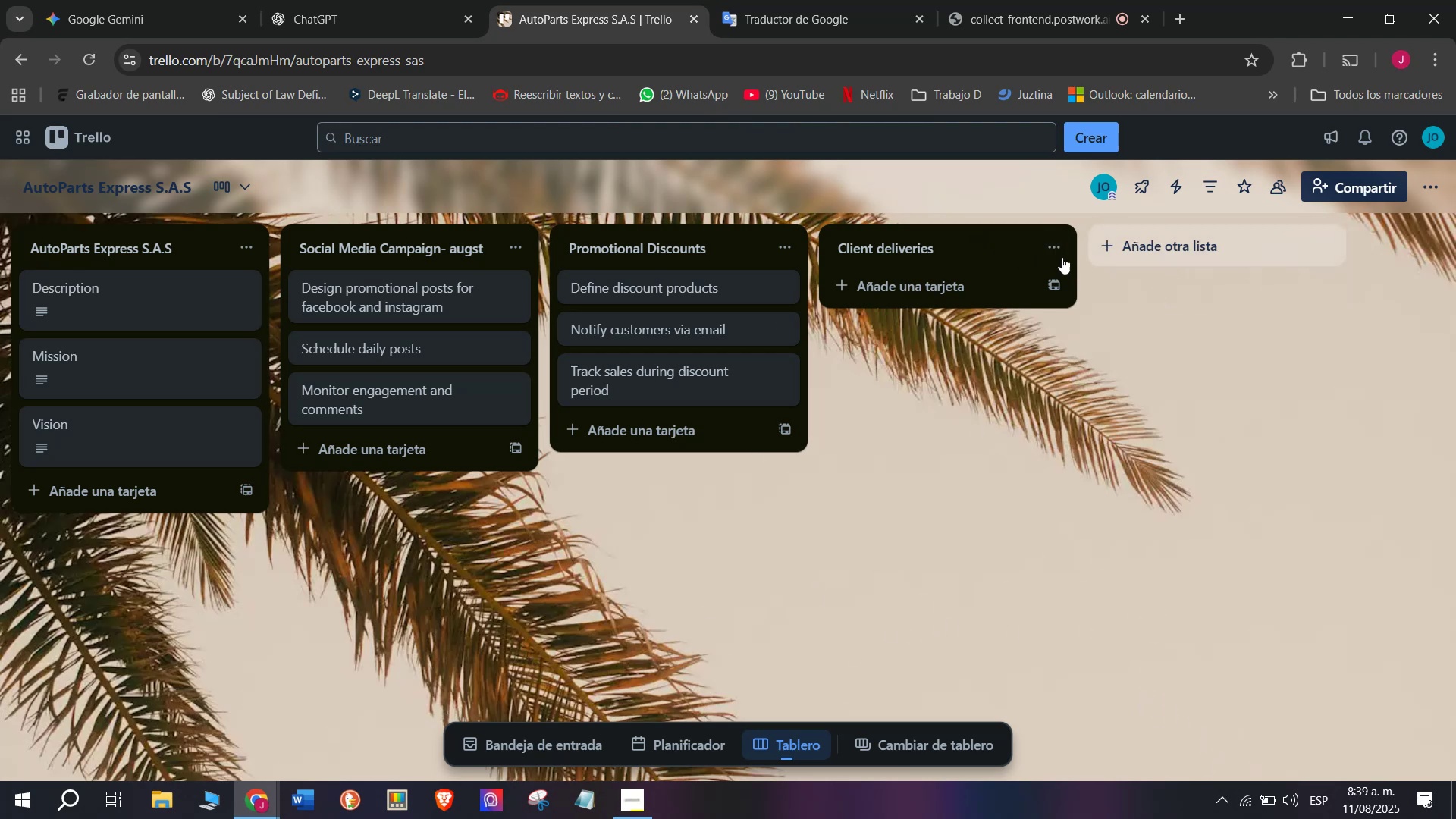 
left_click([1201, 250])
 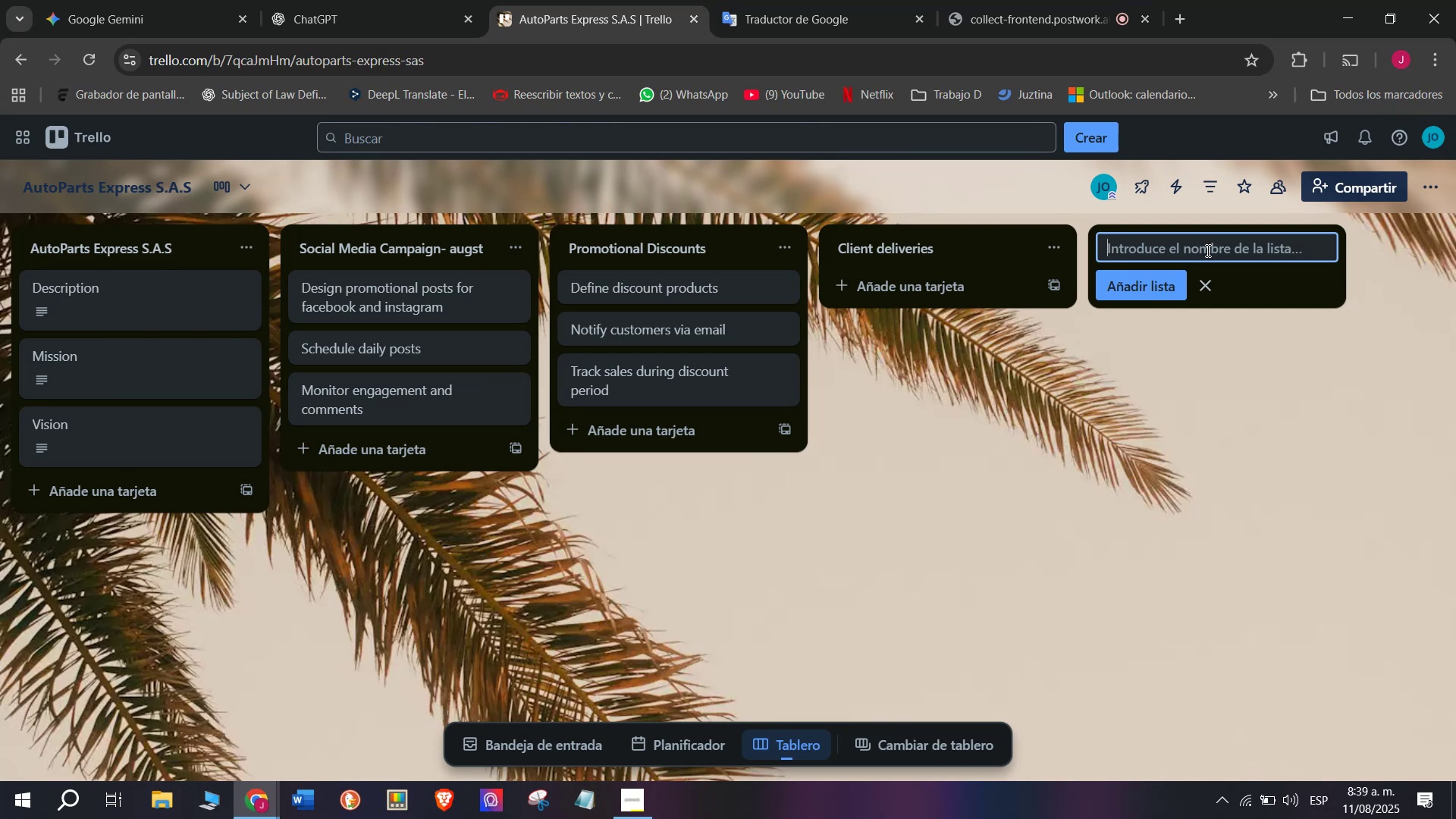 
wait(7.3)
 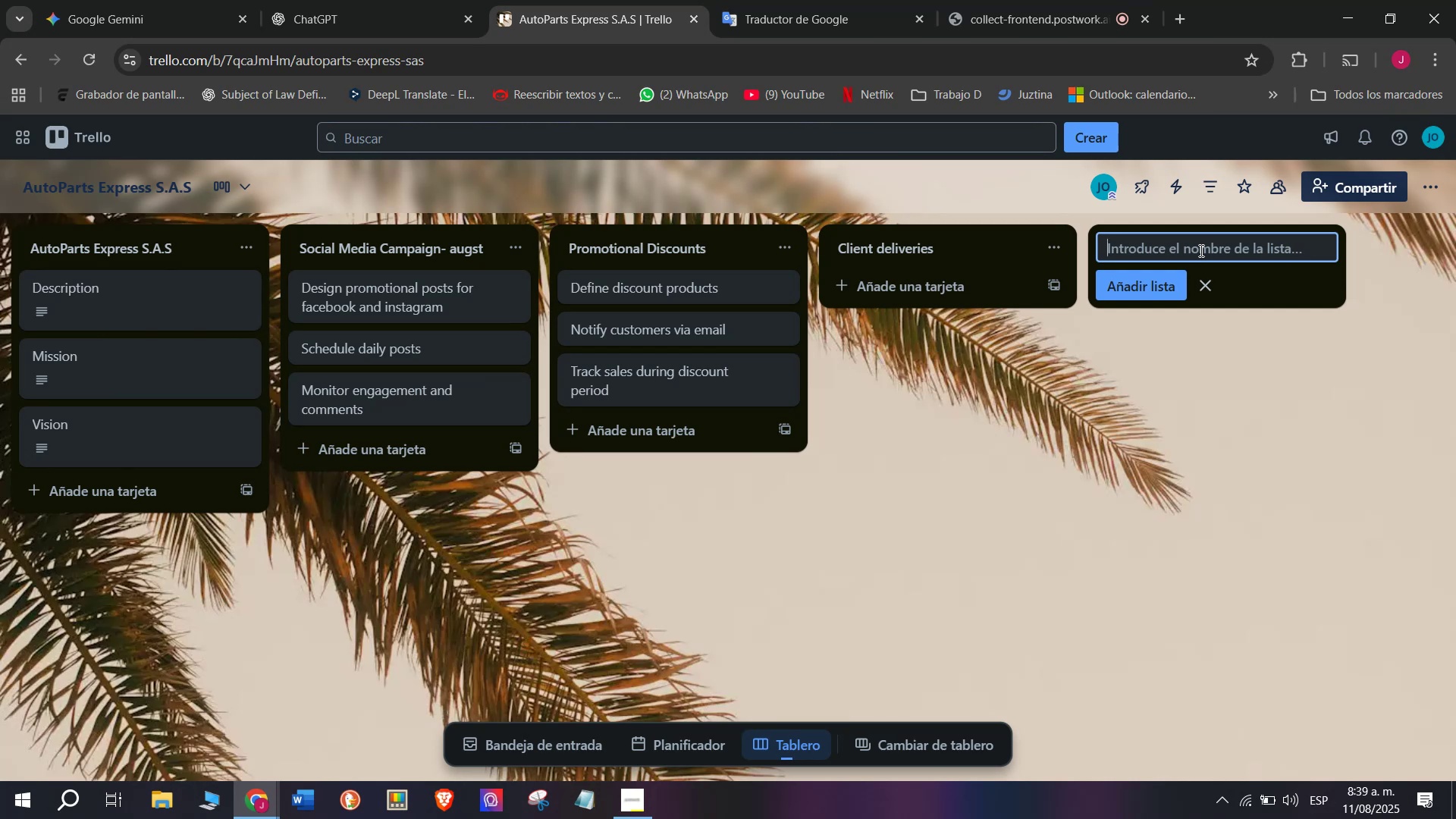 
type(Client 1 - taller los pinos - medellin)
 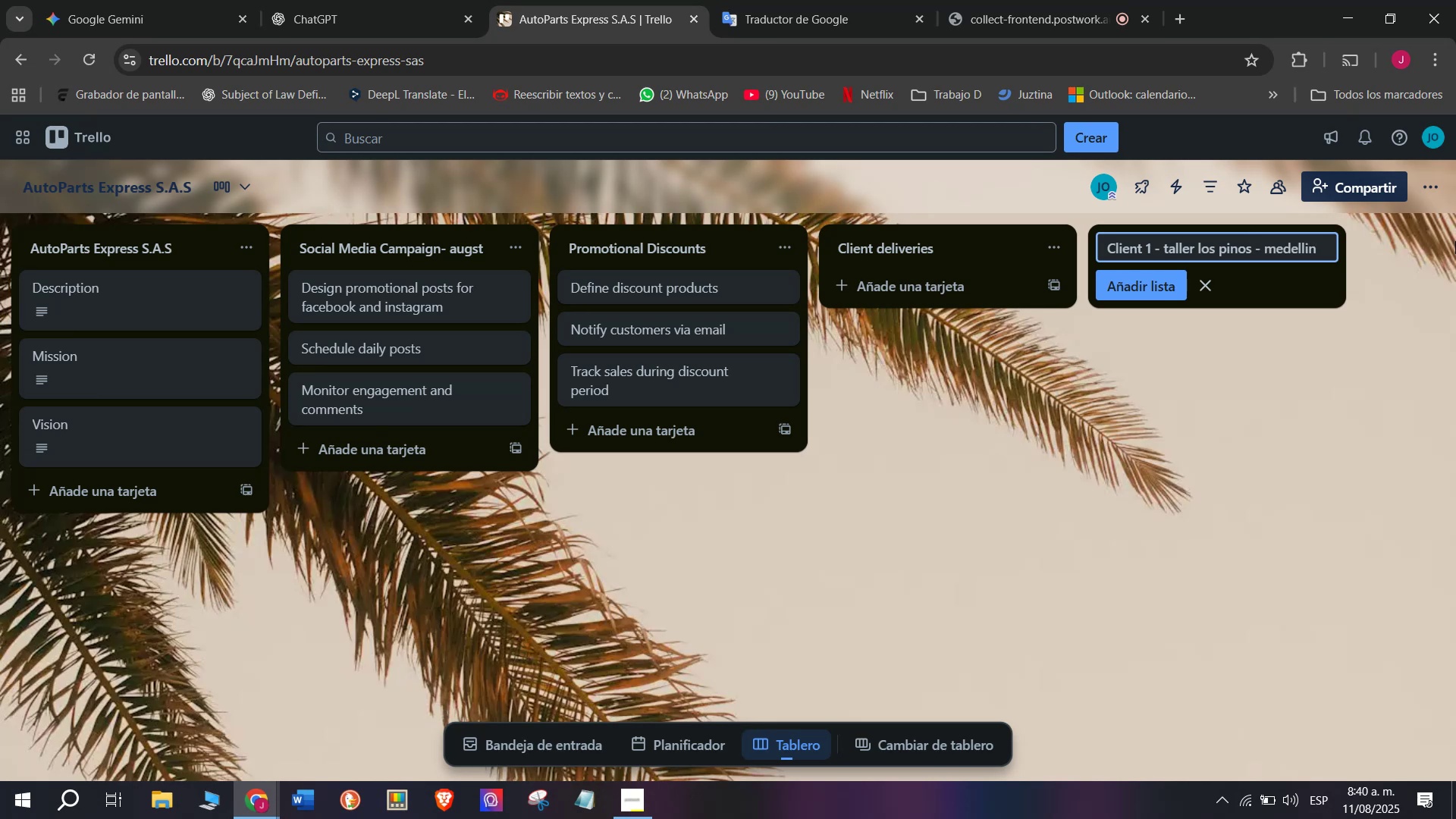 
key(Enter)
 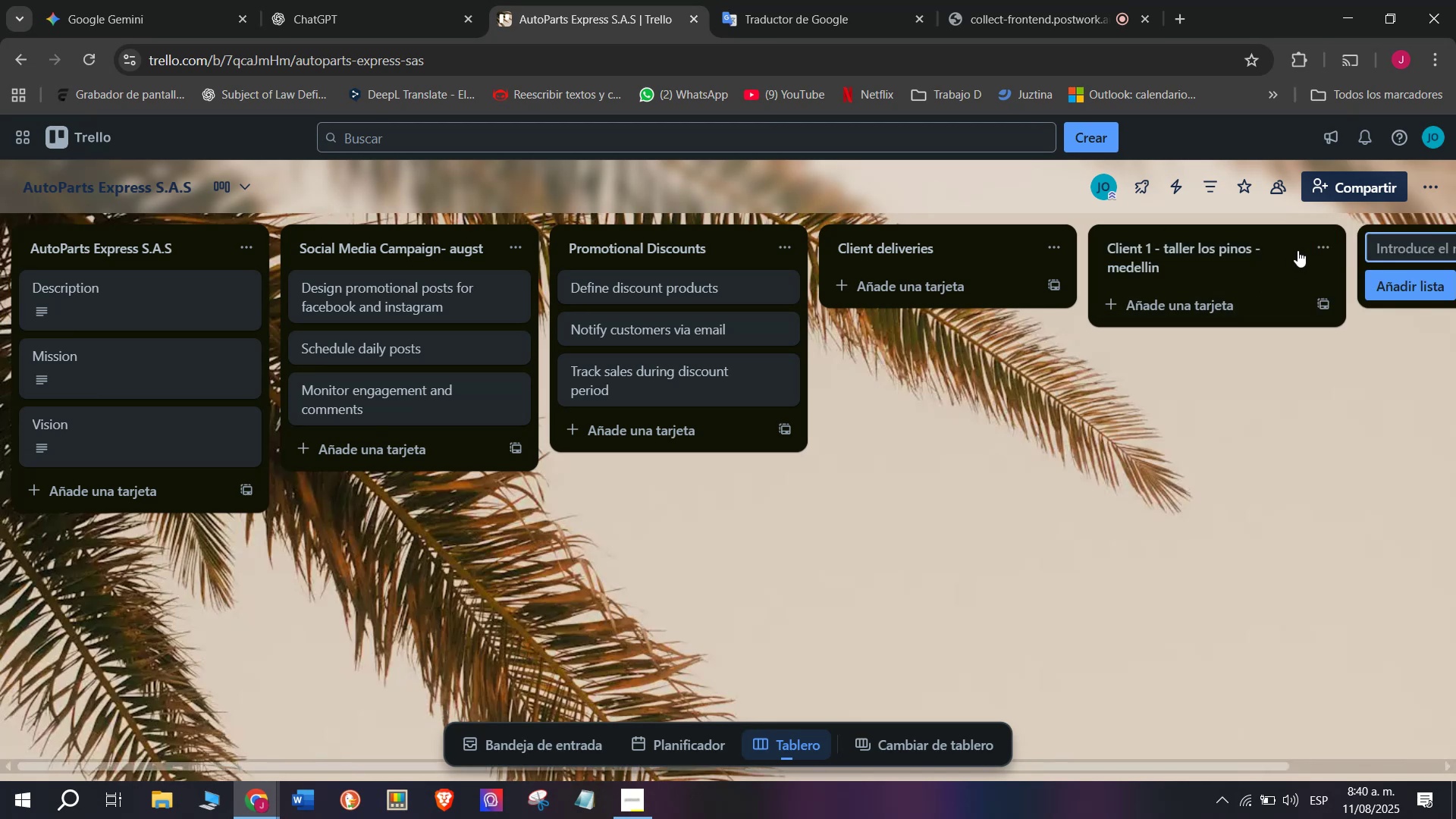 
left_click([1315, 246])
 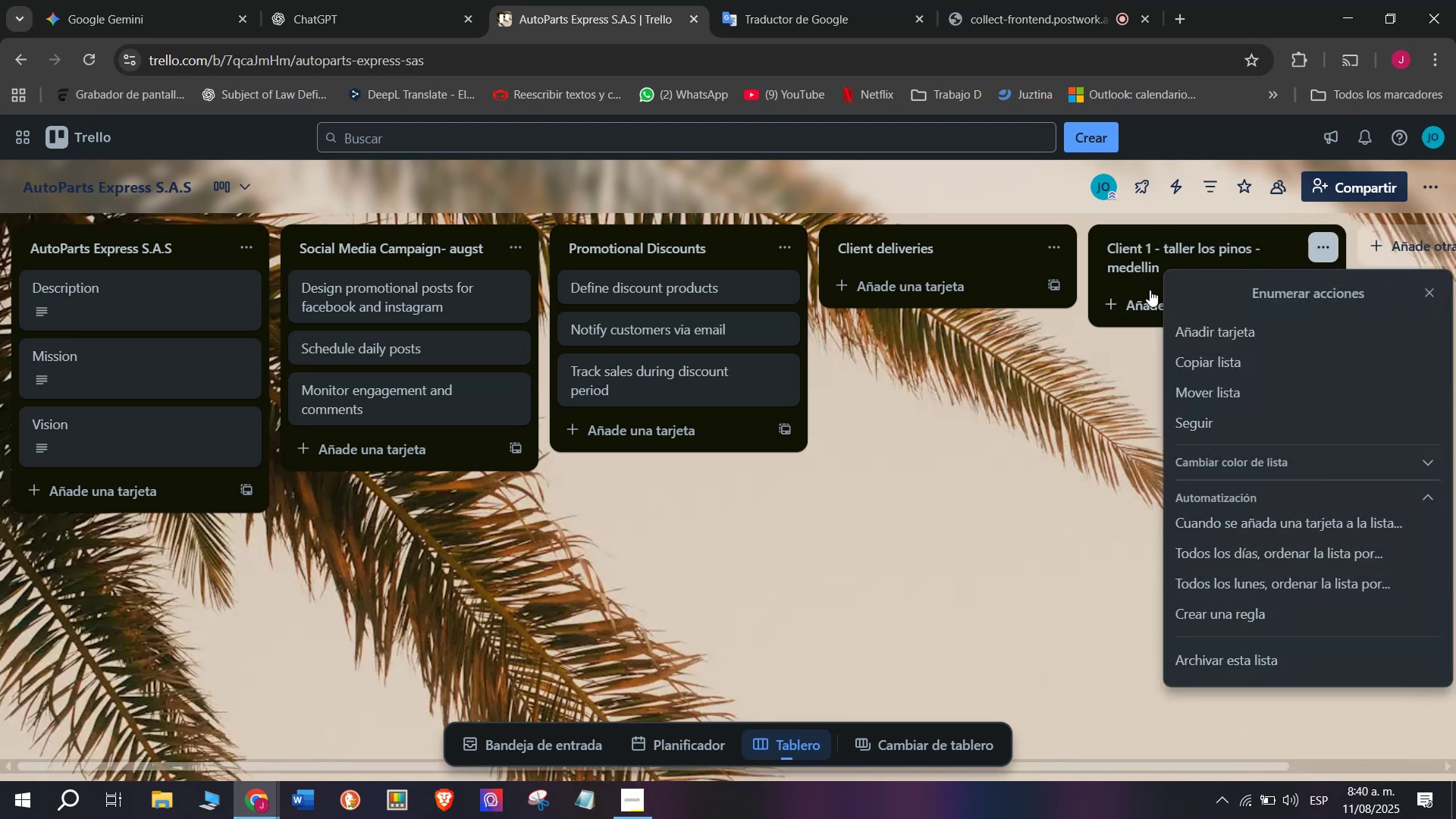 
left_click([1150, 306])
 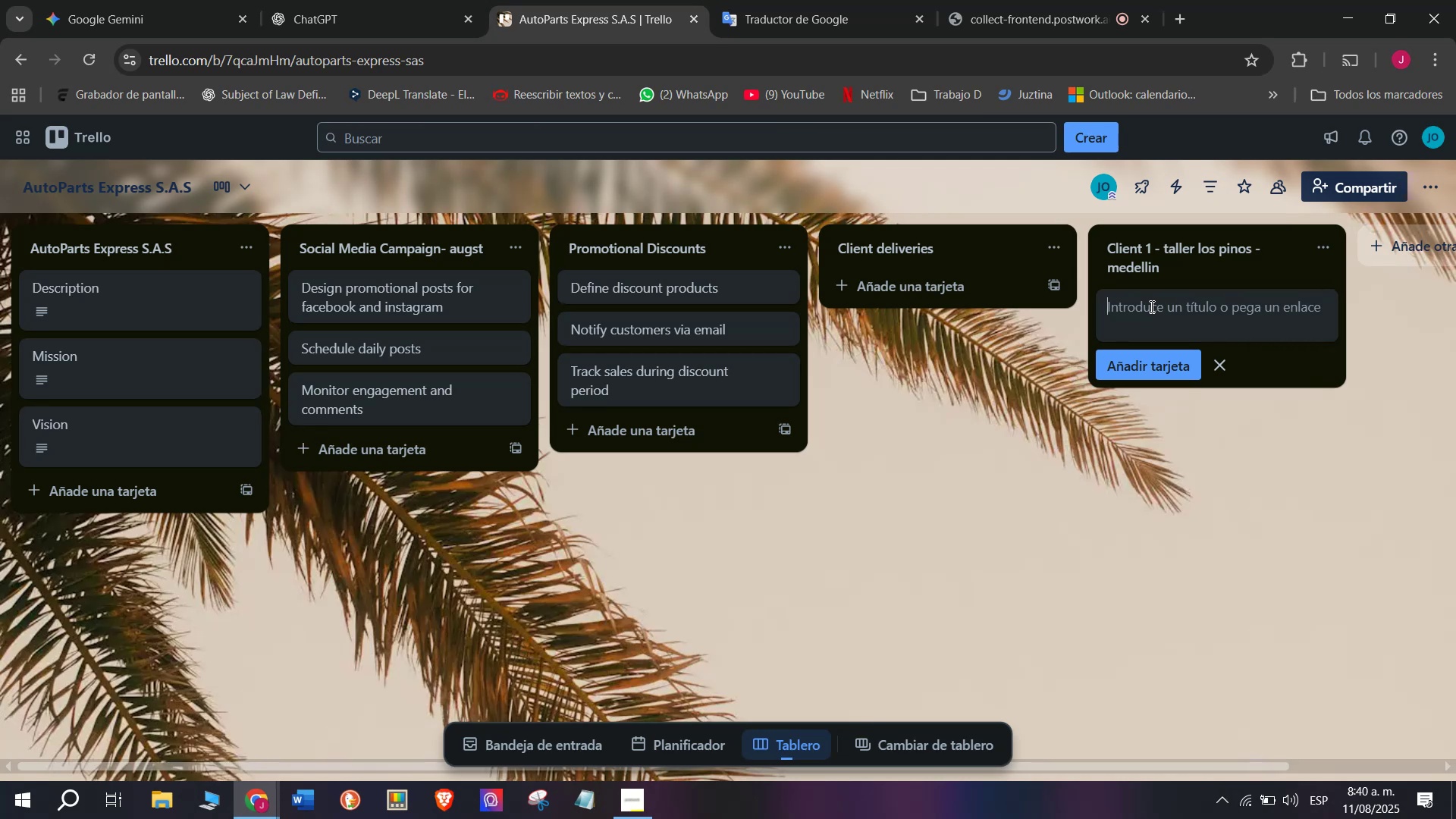 
key(CapsLock)
 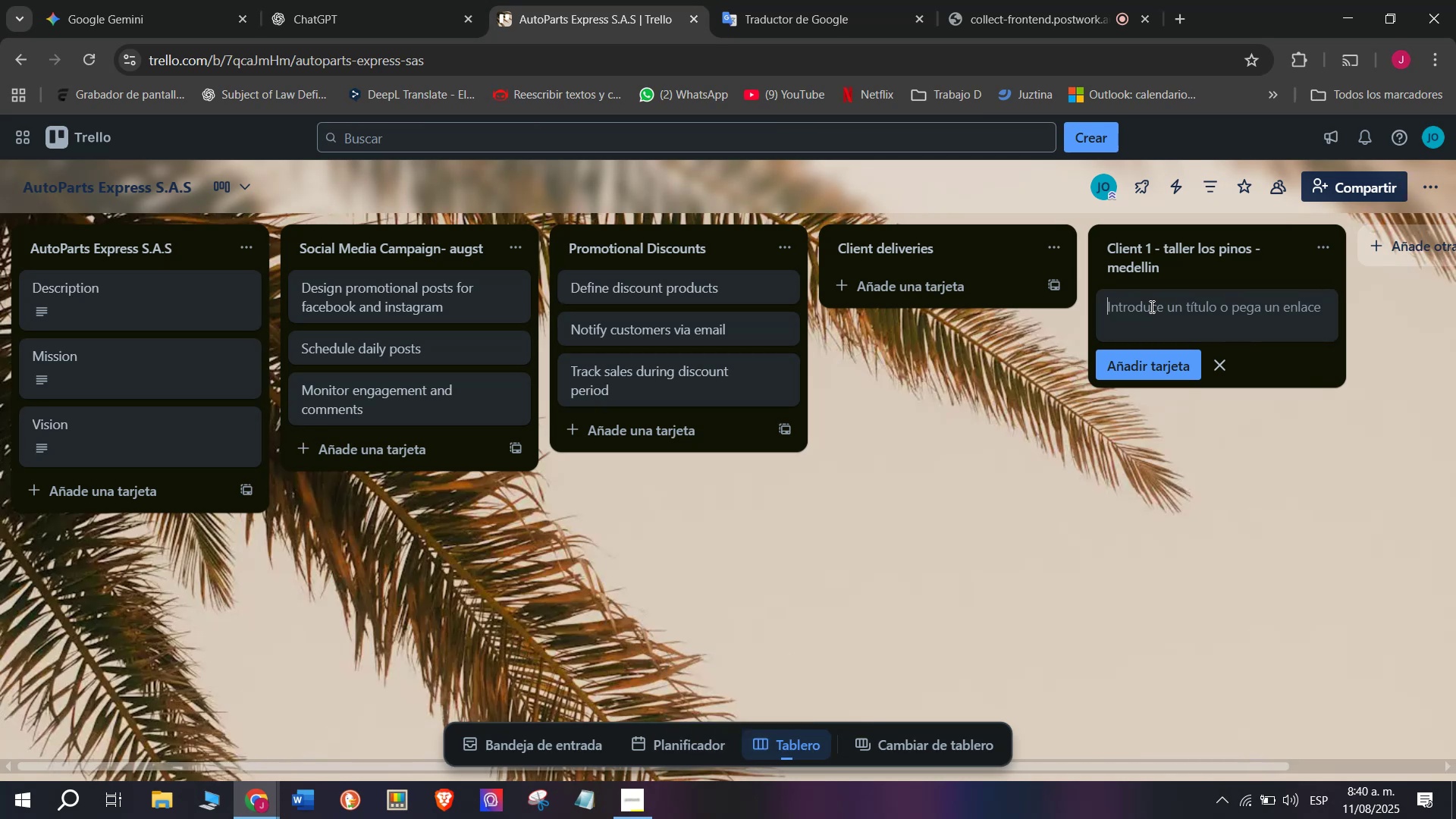 
type(Confirma)
key(Backspace)
type( order details by phone)
 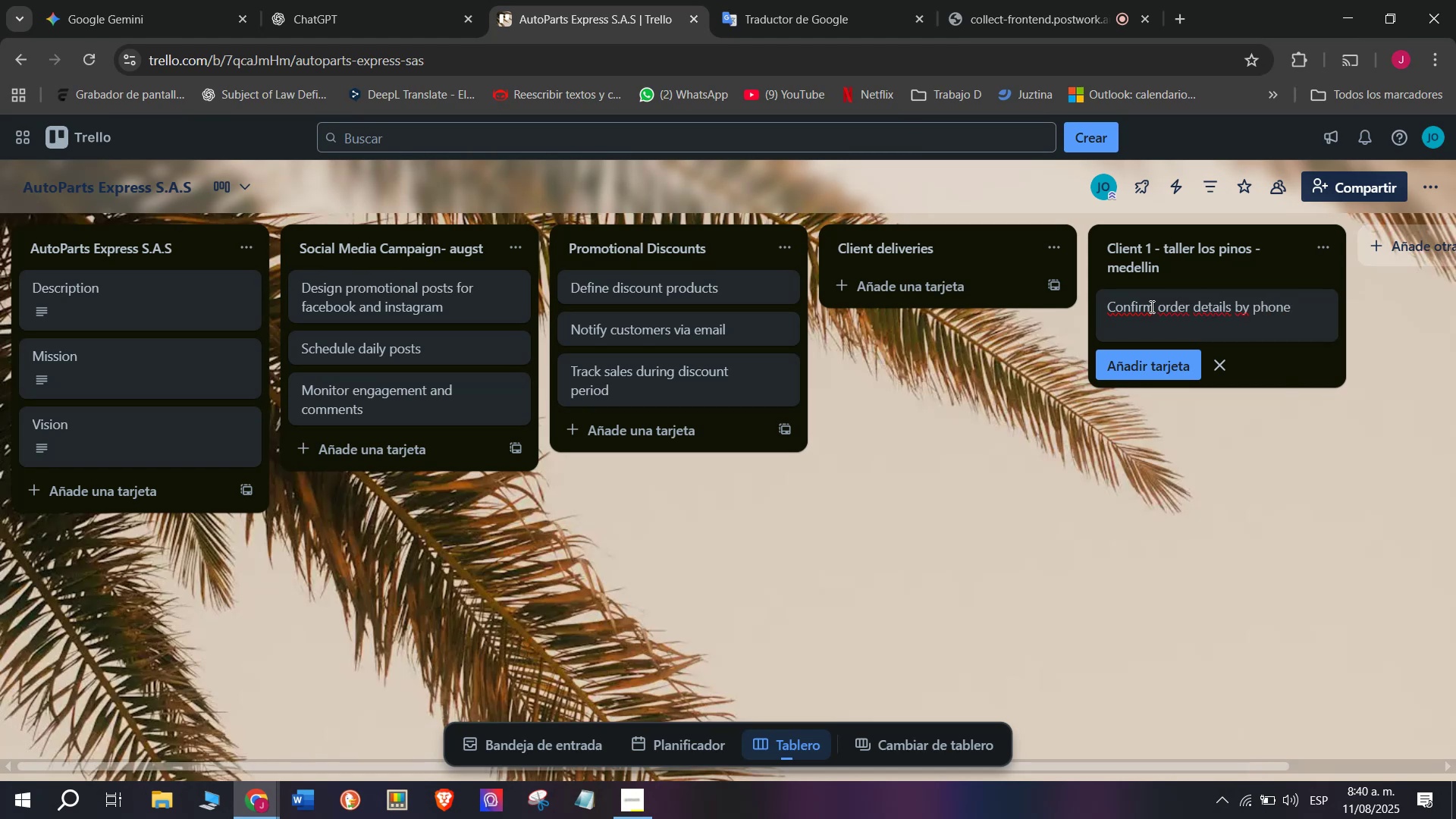 
key(Enter)
 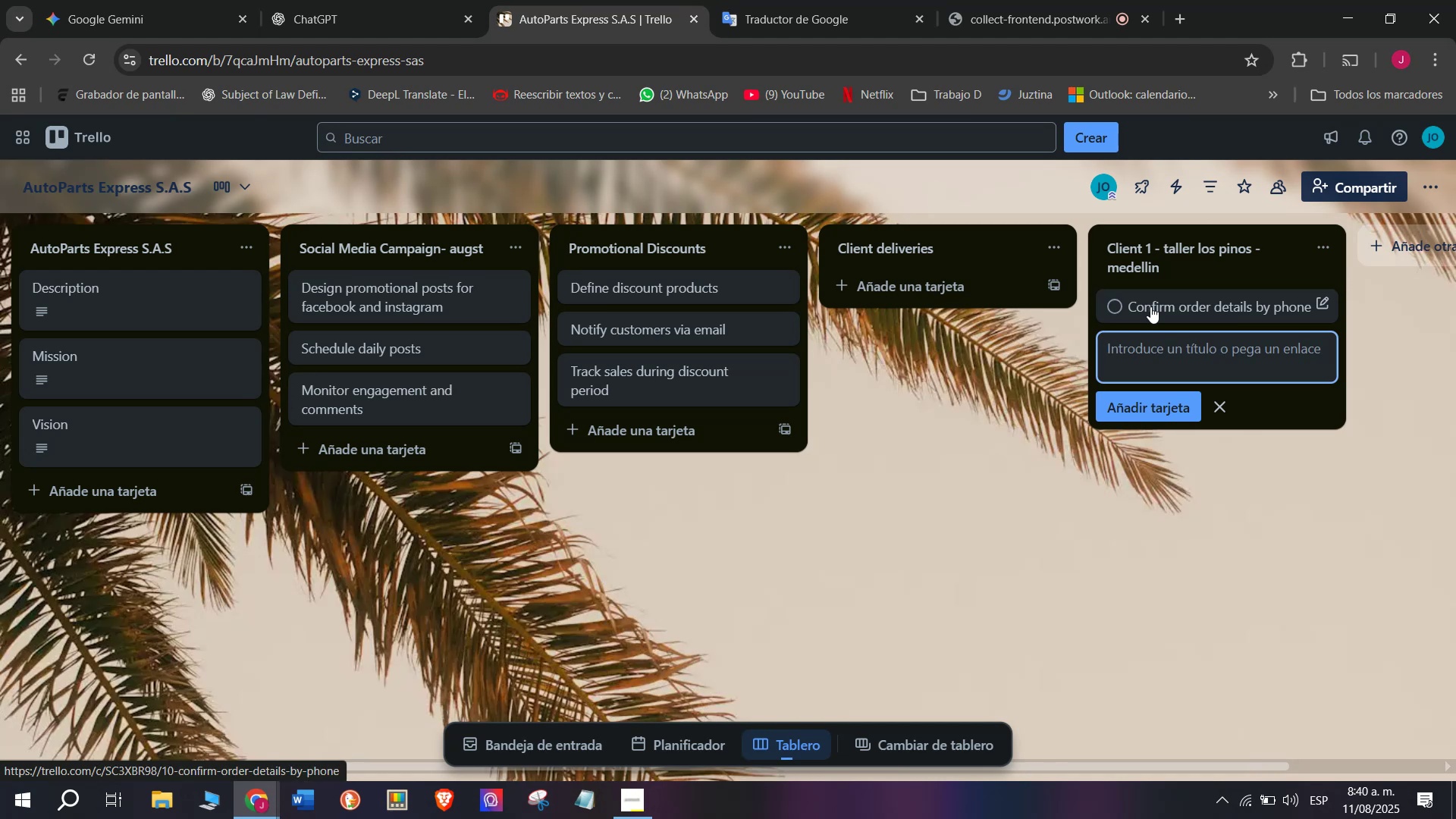 
type(Prepare invoice amd)
key(Backspace)
key(Backspace)
type(d )
 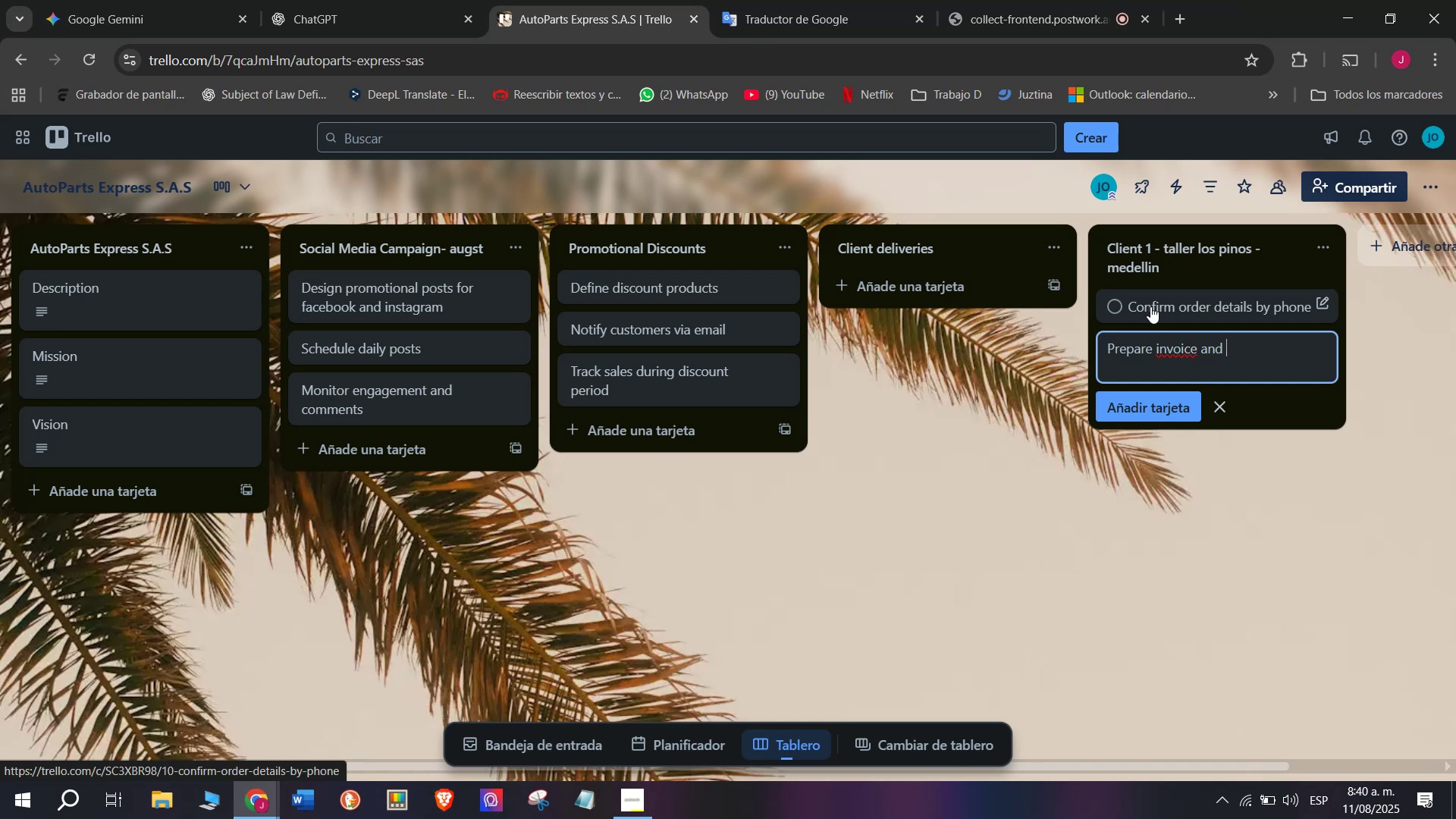 
type(packing list)
 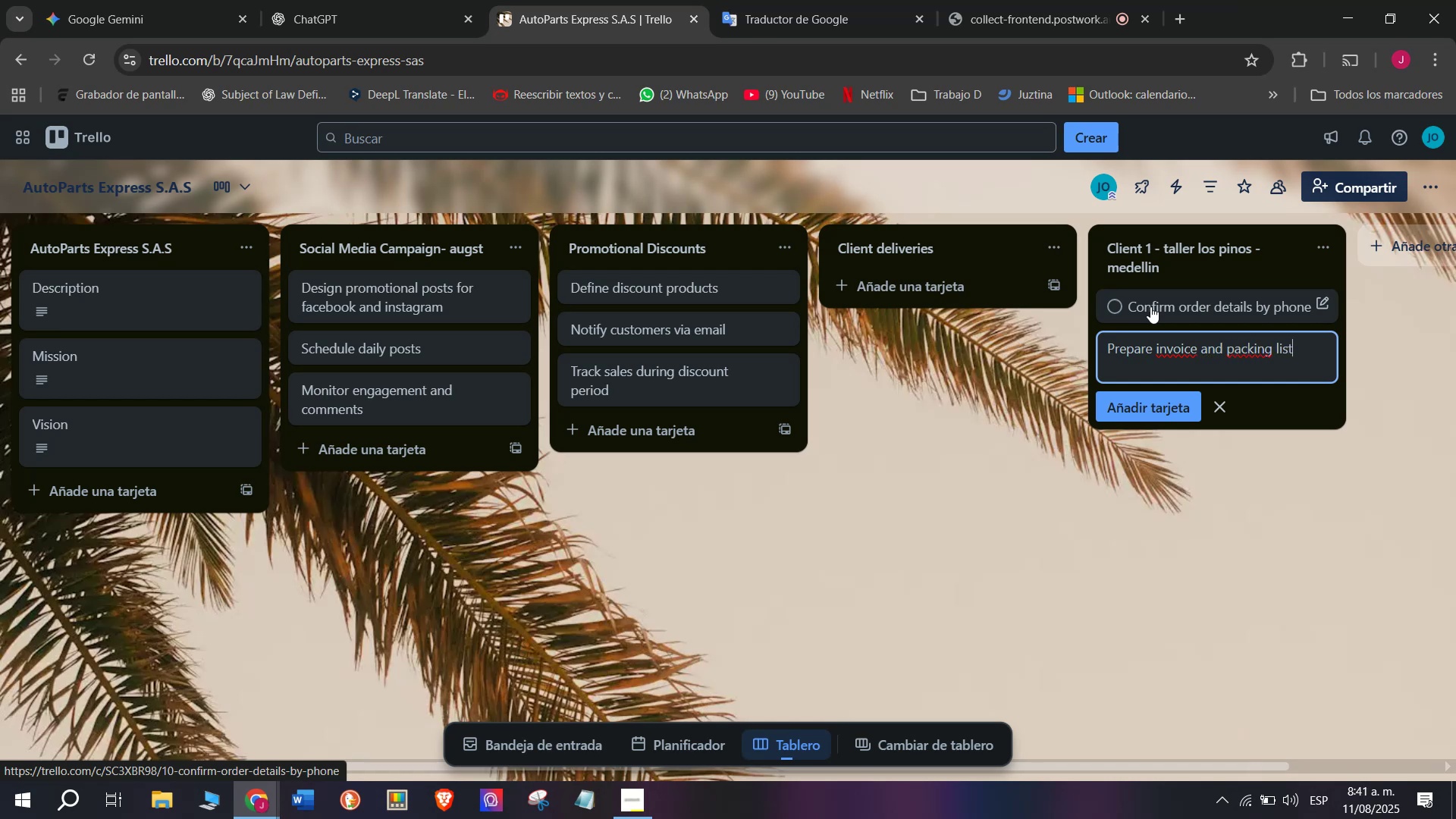 
key(Enter)
 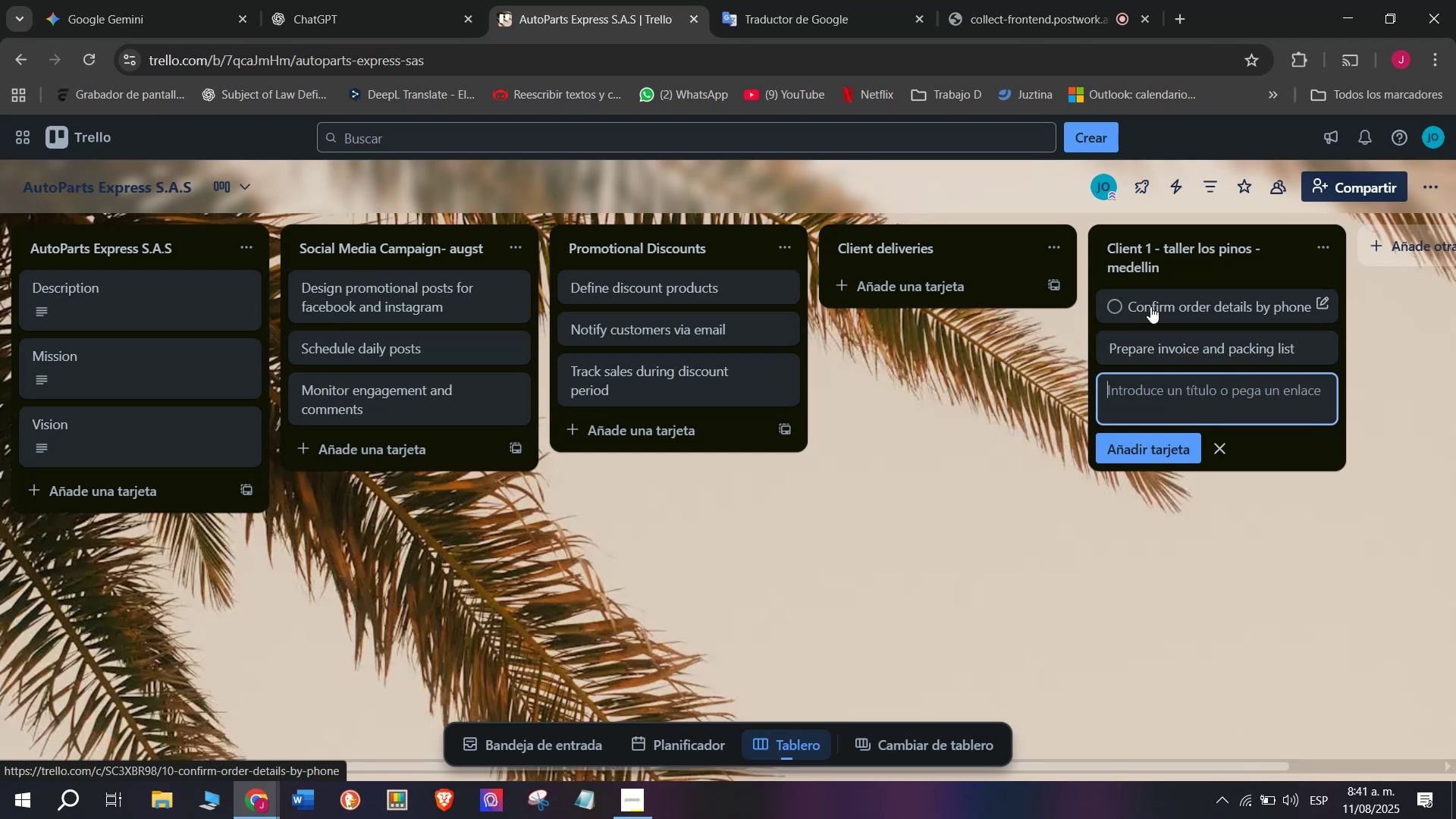 
type(pac)
key(Backspace)
key(Backspace)
key(Backspace)
type(Pack and lasbel)
key(Backspace)
key(Backspace)
key(Backspace)
key(Backspace)
type(bel all products)
 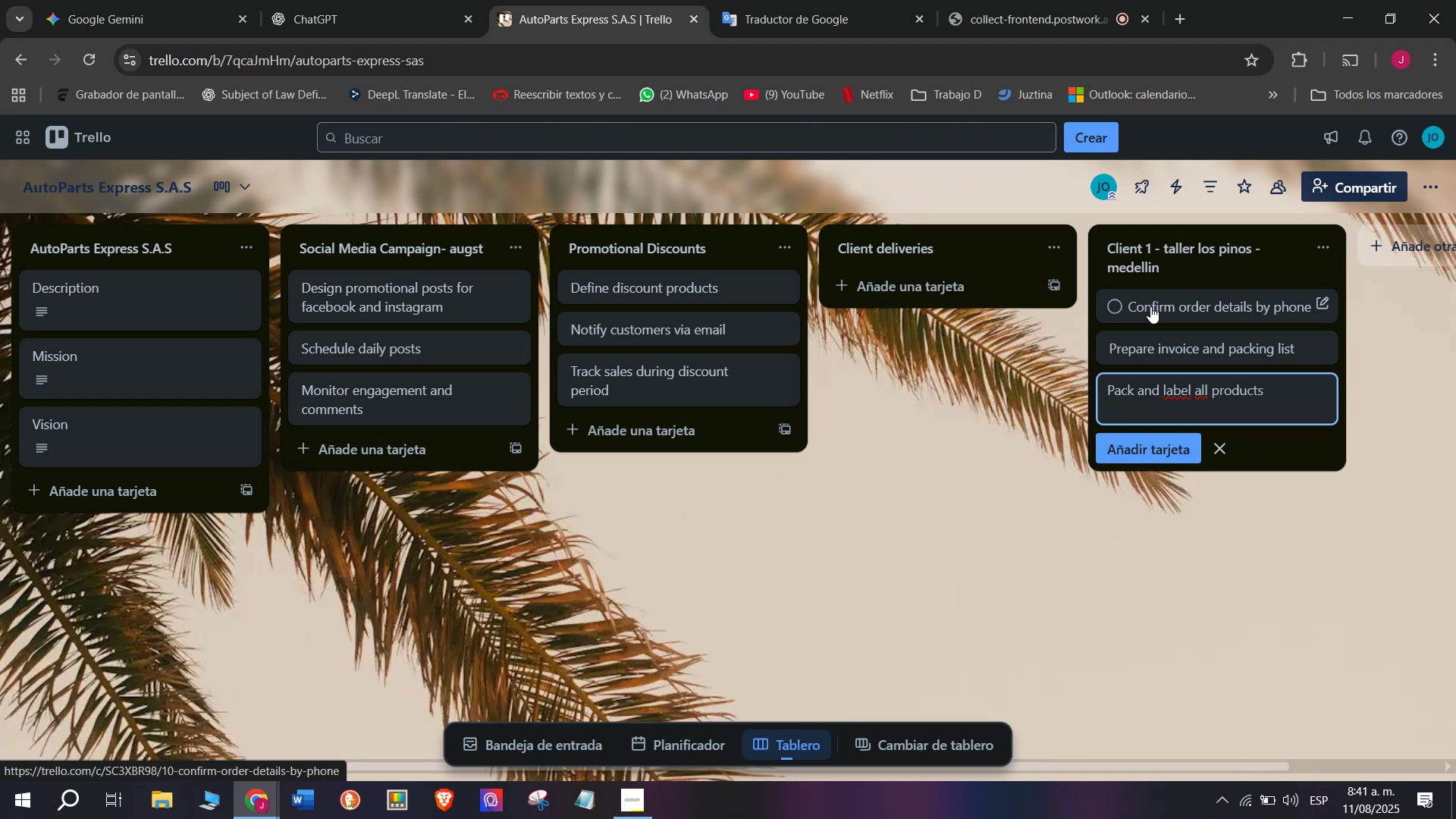 
key(Enter)
 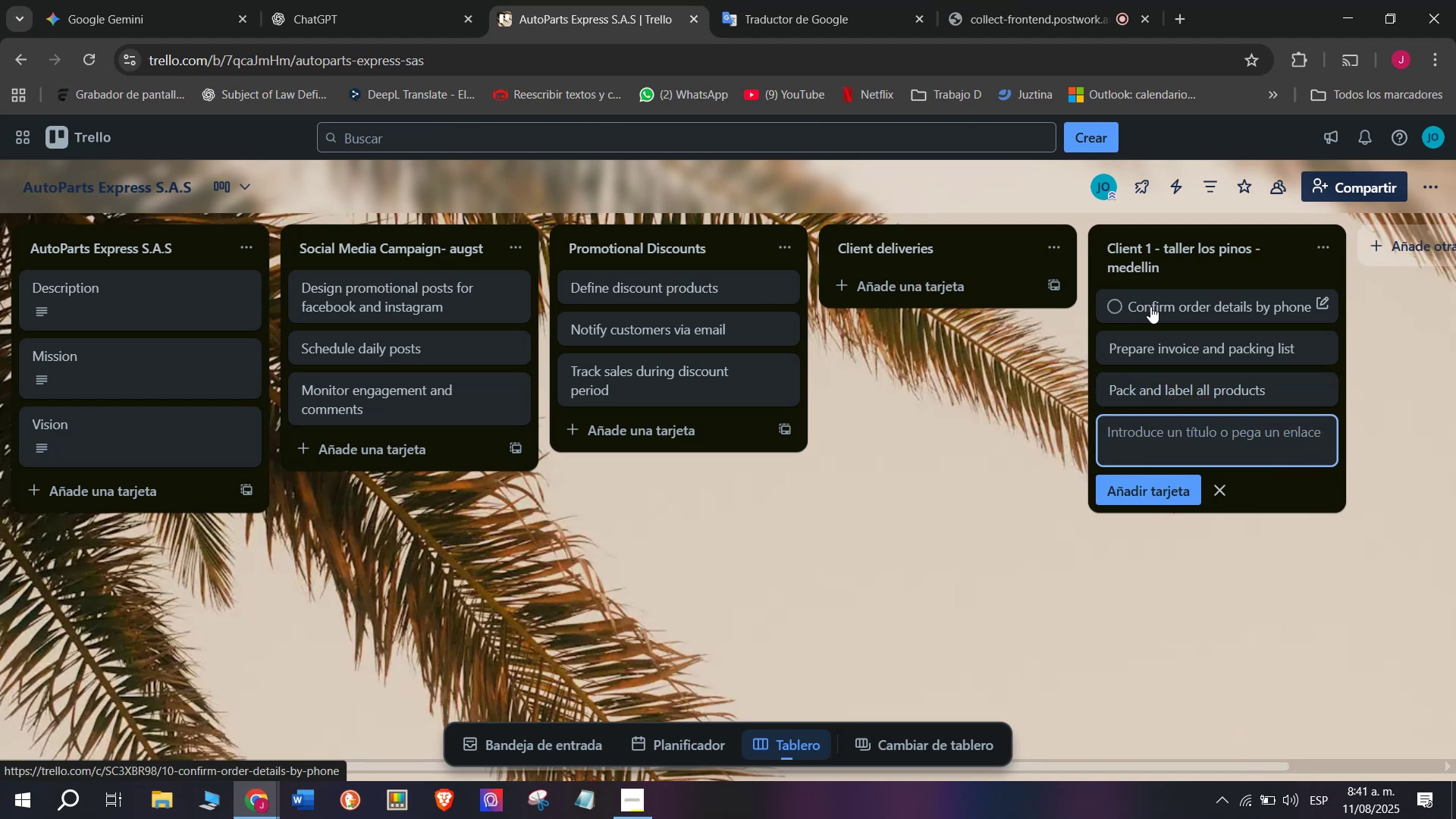 
type(Assign driver and delivery schu)
key(Backspace)
type(edule)
 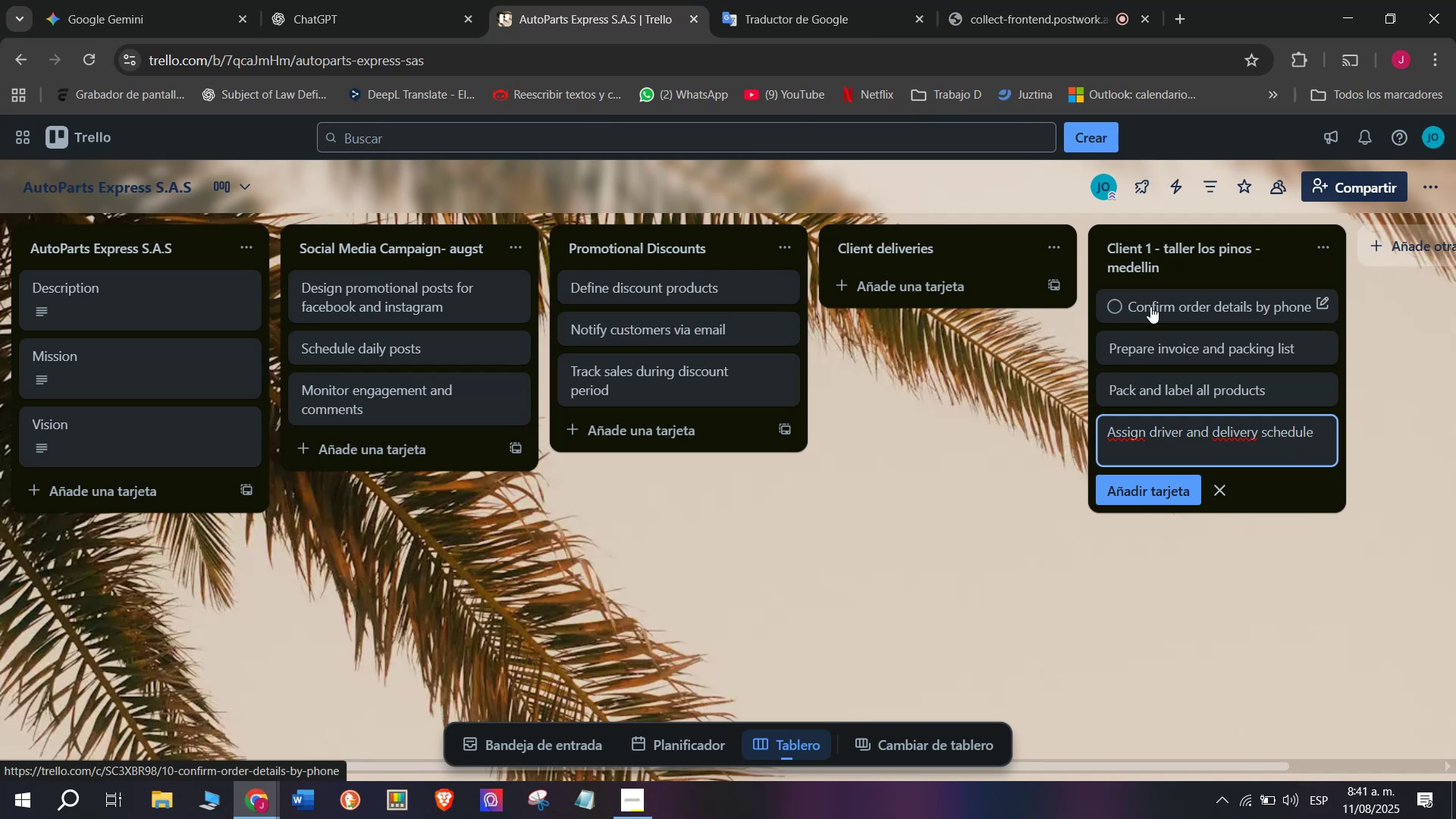 
key(Enter)
 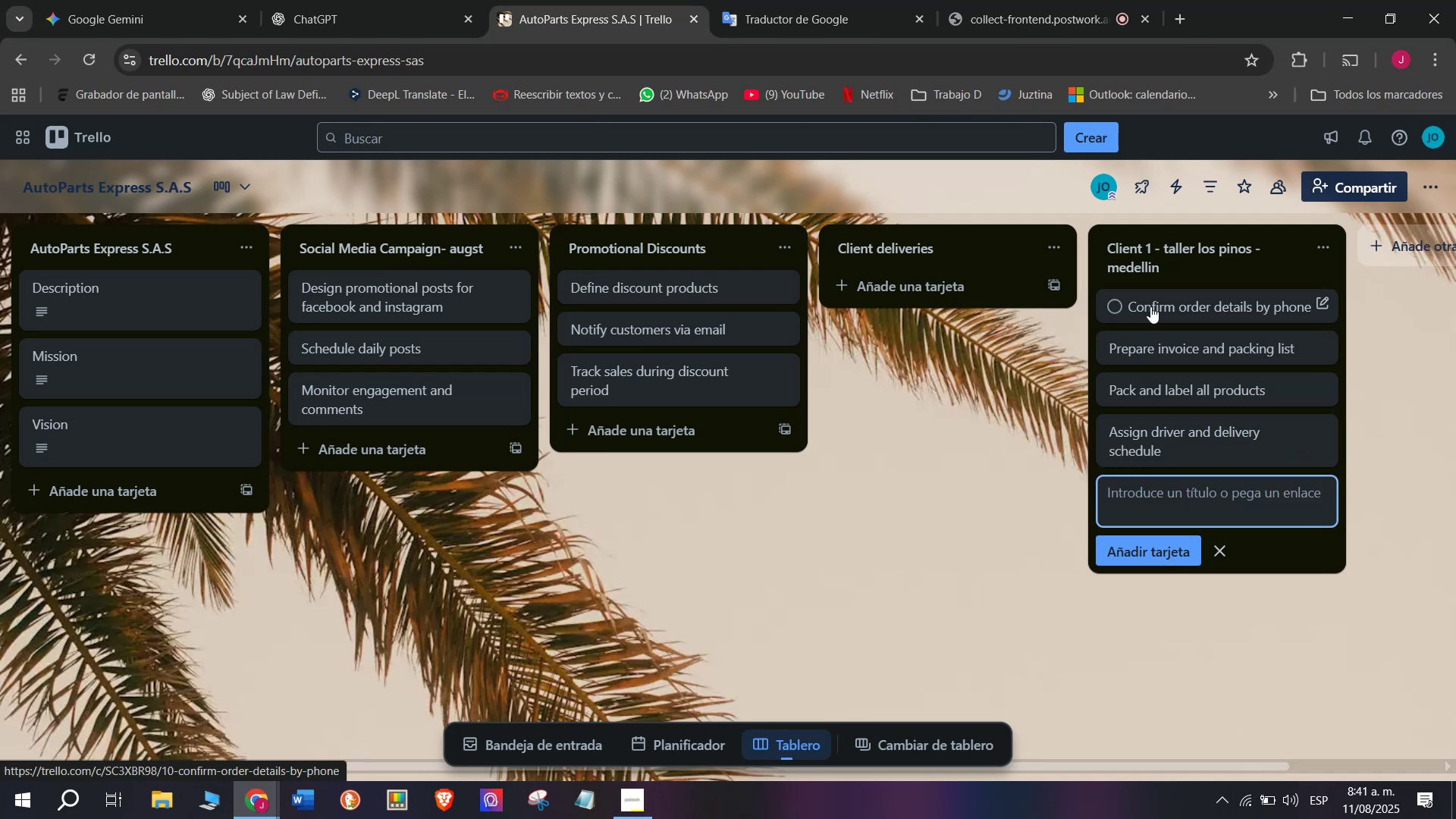 
type(instakk)
key(Backspace)
key(Backspace)
type(ll demi)
key(Backspace)
type(o parts at workas)
key(Backspace)
key(Backspace)
type(shop)
 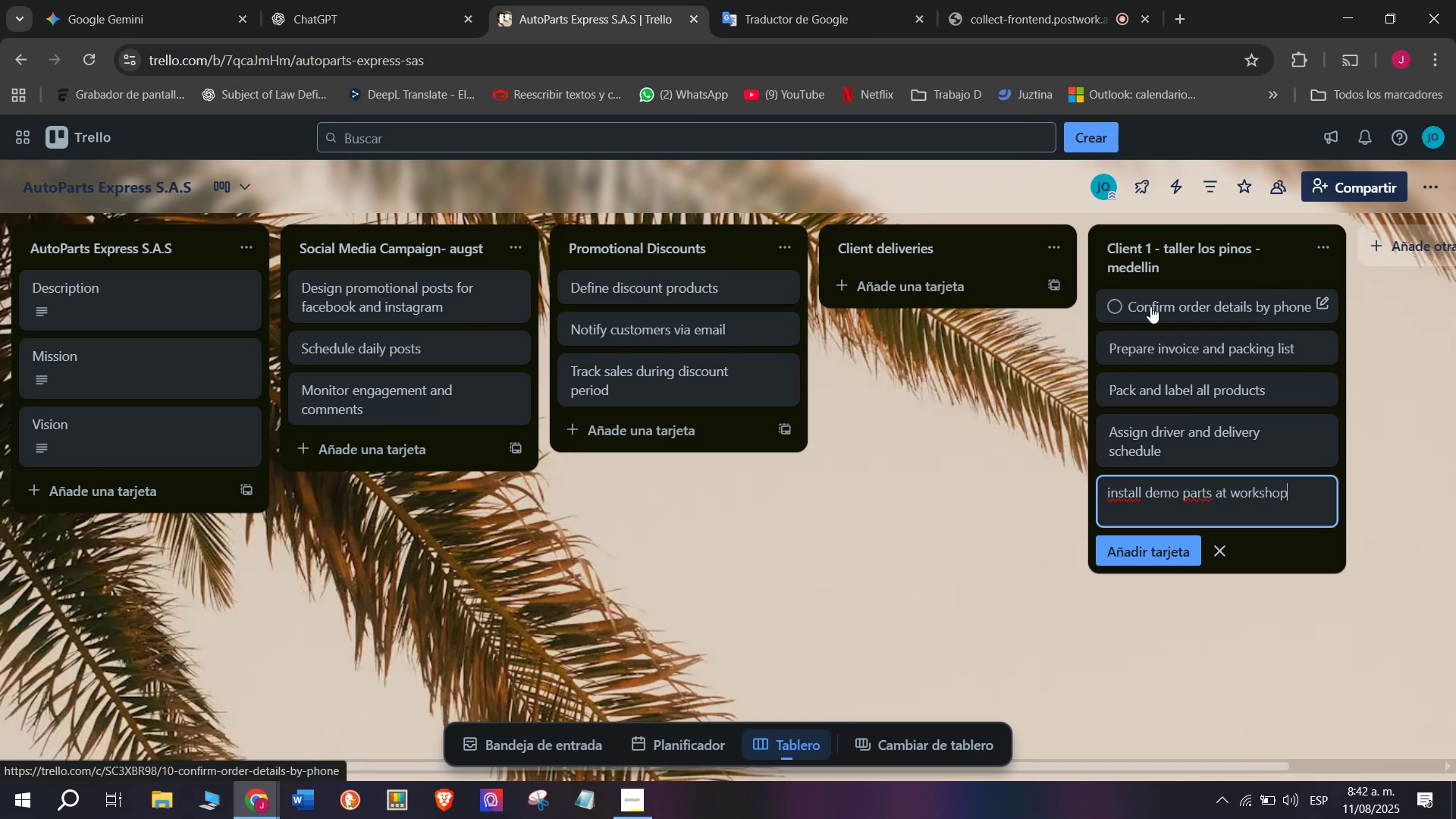 
wait(12.76)
 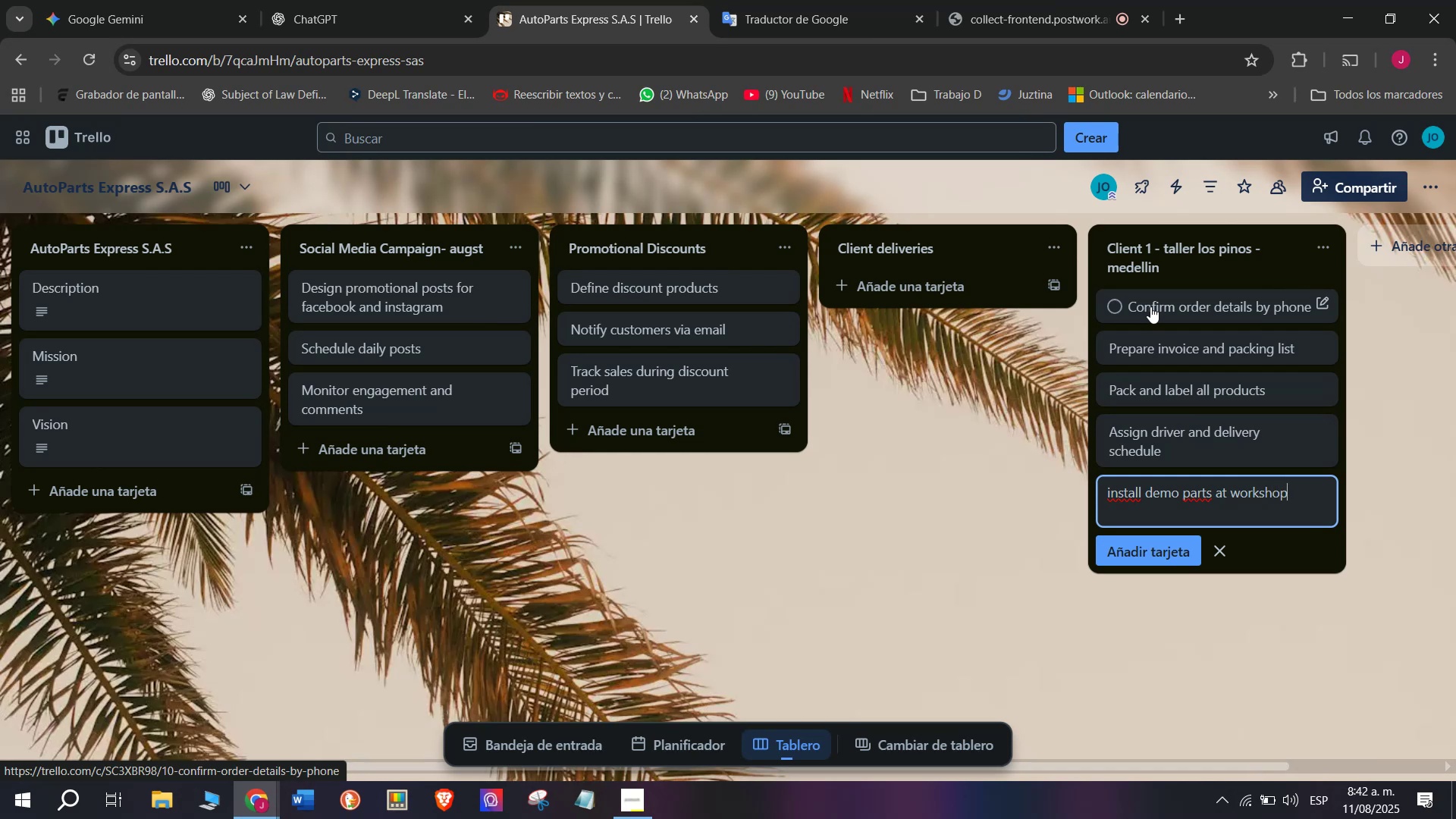 
left_click([1203, 595])
 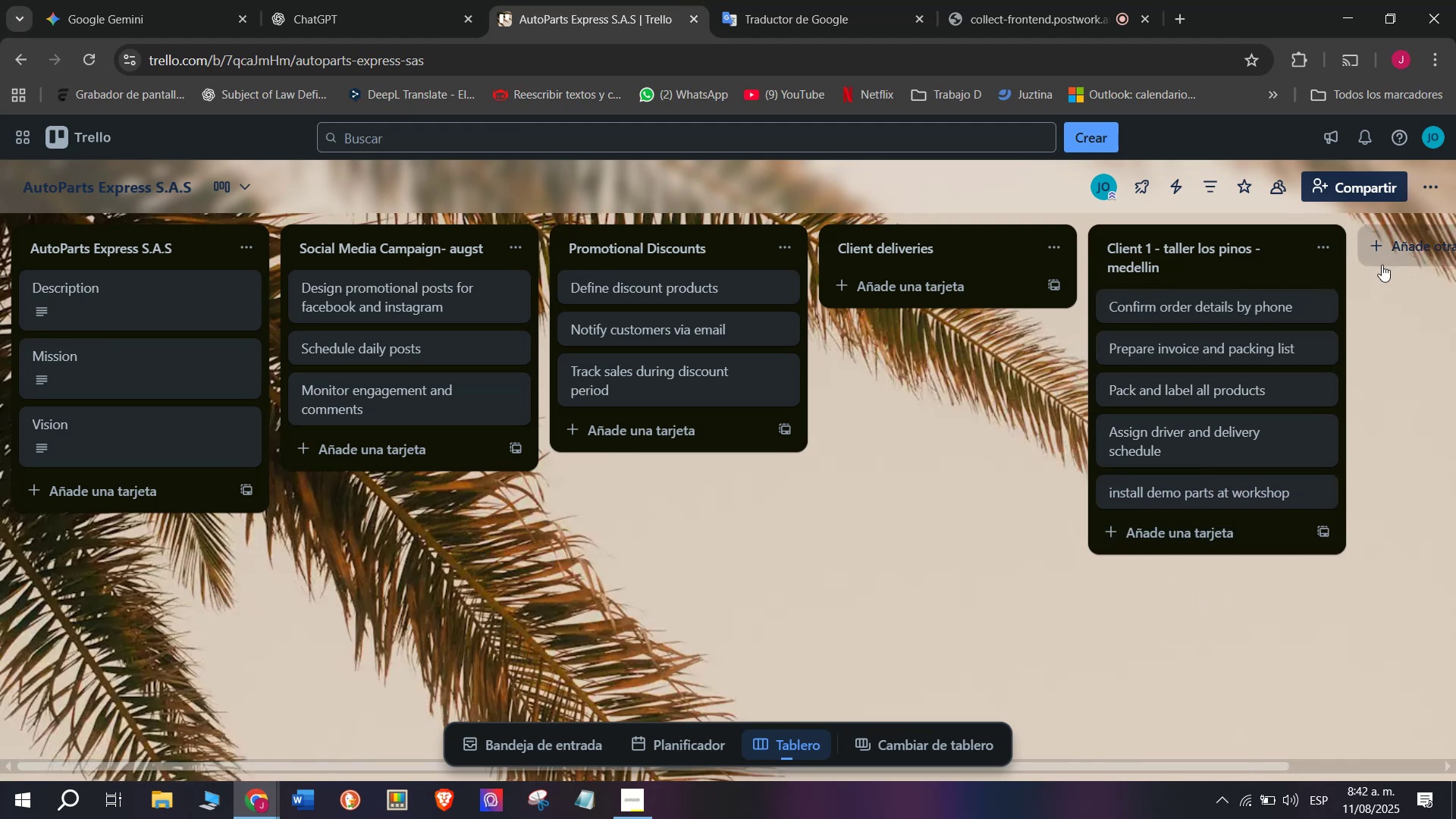 
left_click([1374, 261])
 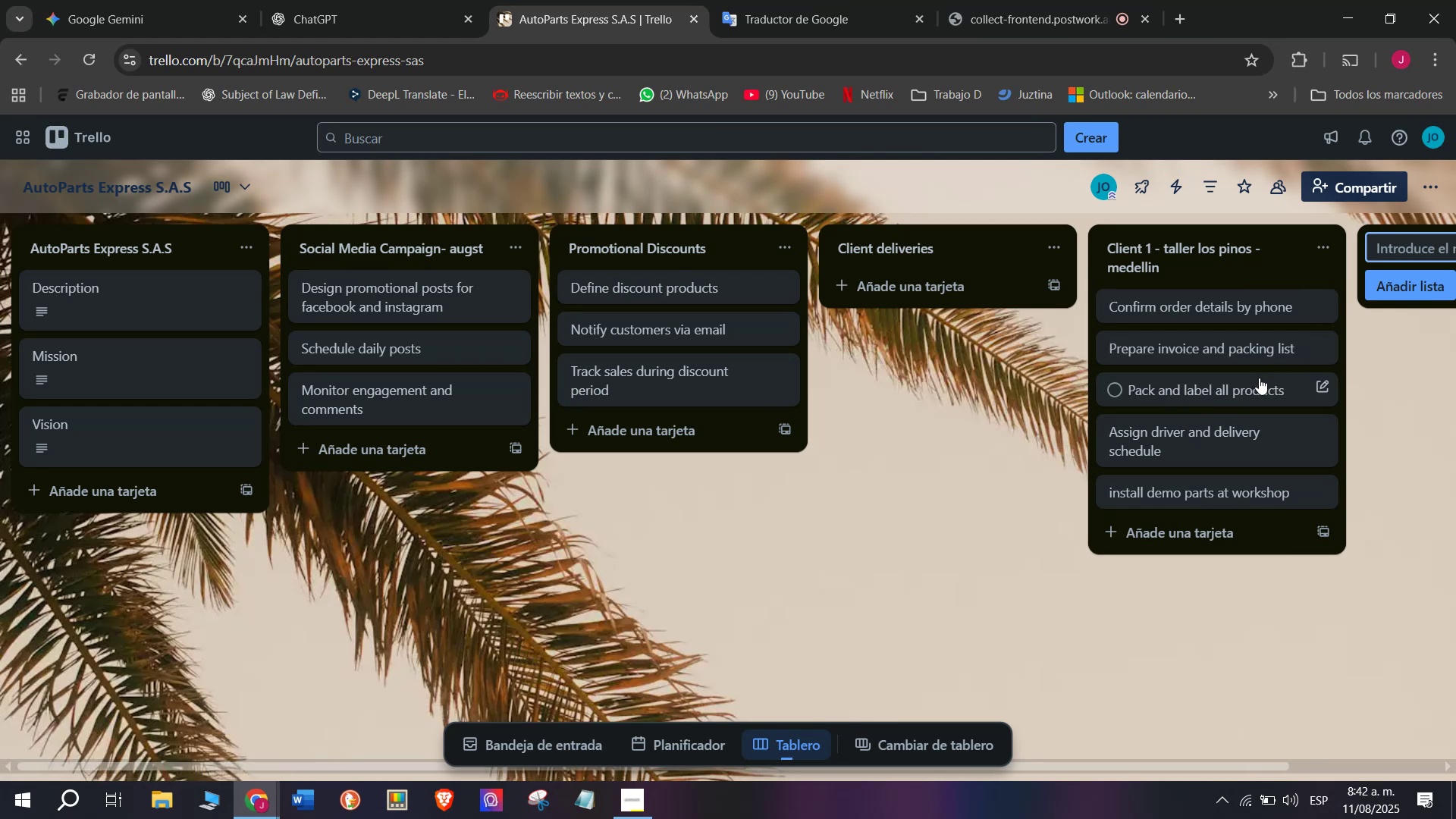 
wait(7.95)
 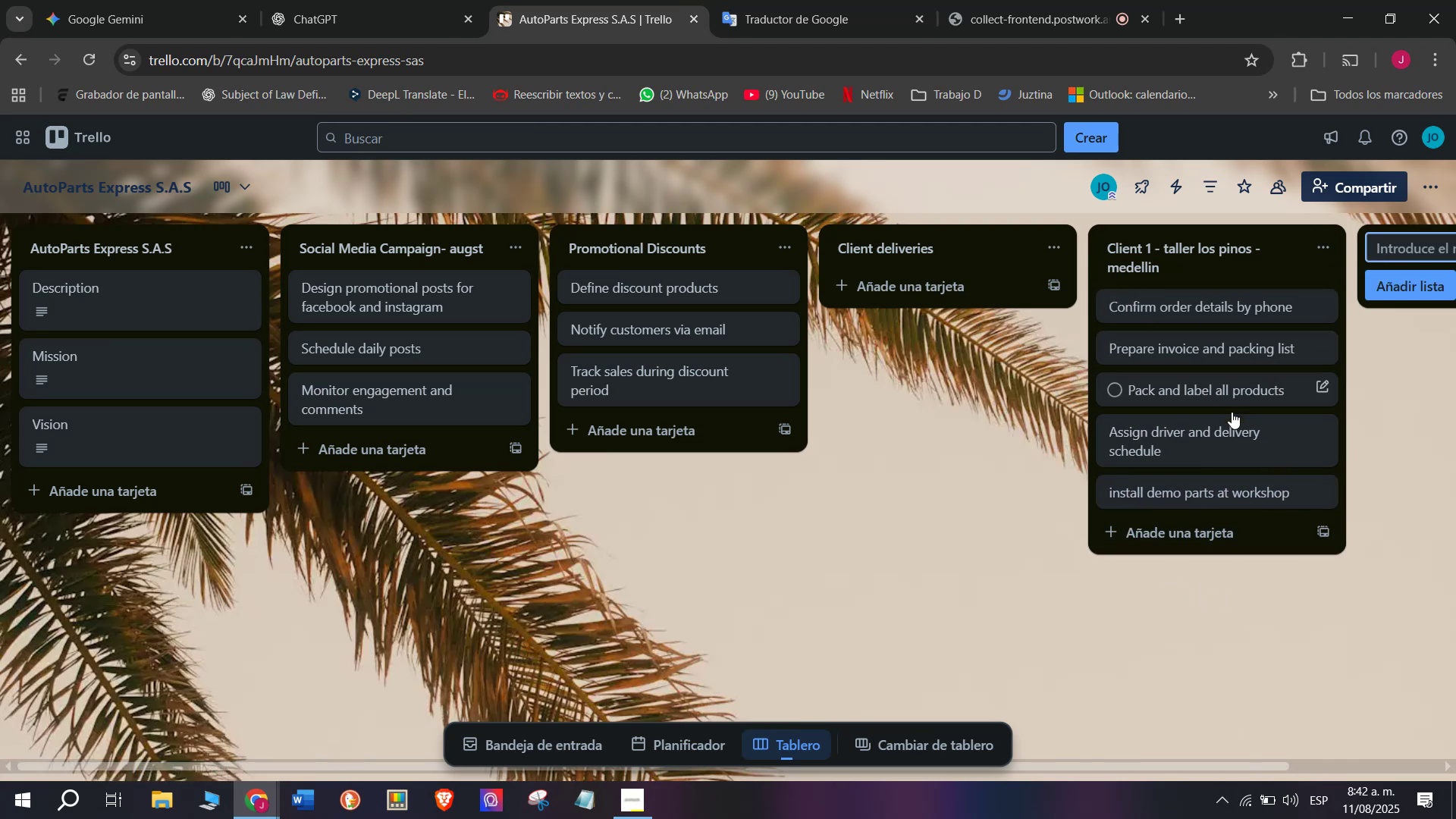 
left_click_drag(start_coordinate=[1248, 259], to_coordinate=[858, 256])
 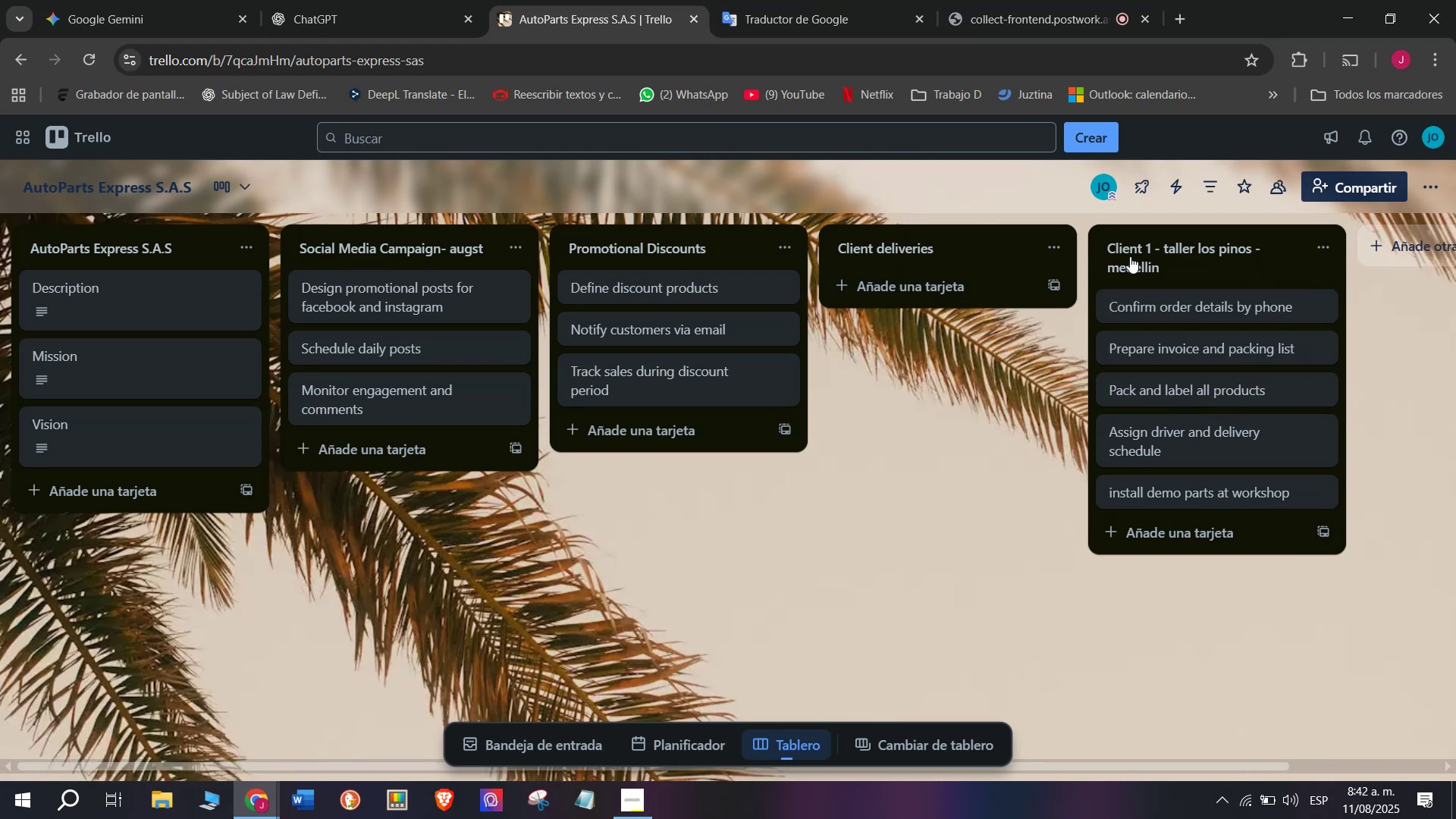 
left_click_drag(start_coordinate=[1136, 256], to_coordinate=[892, 267])
 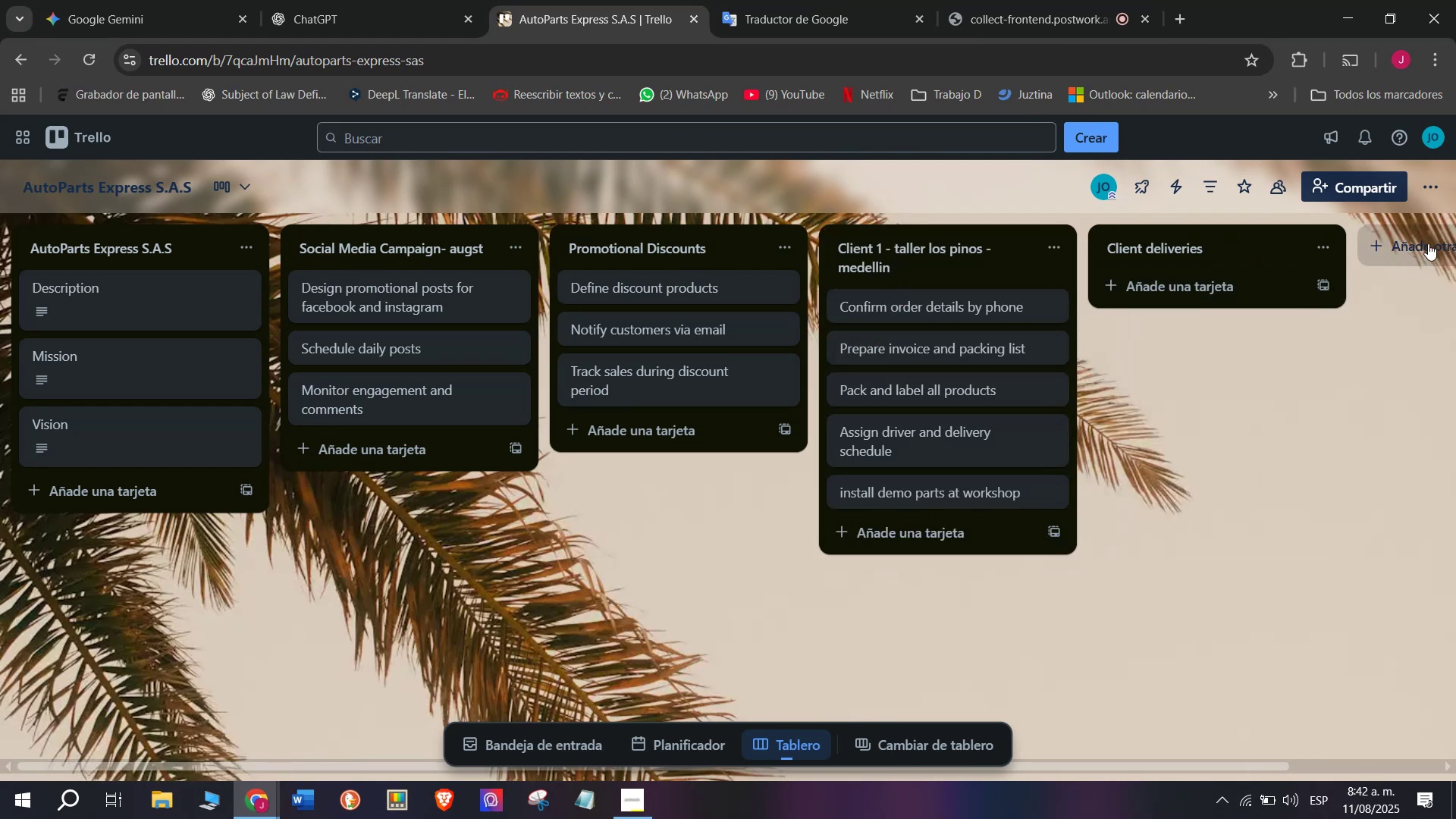 
left_click([1425, 240])
 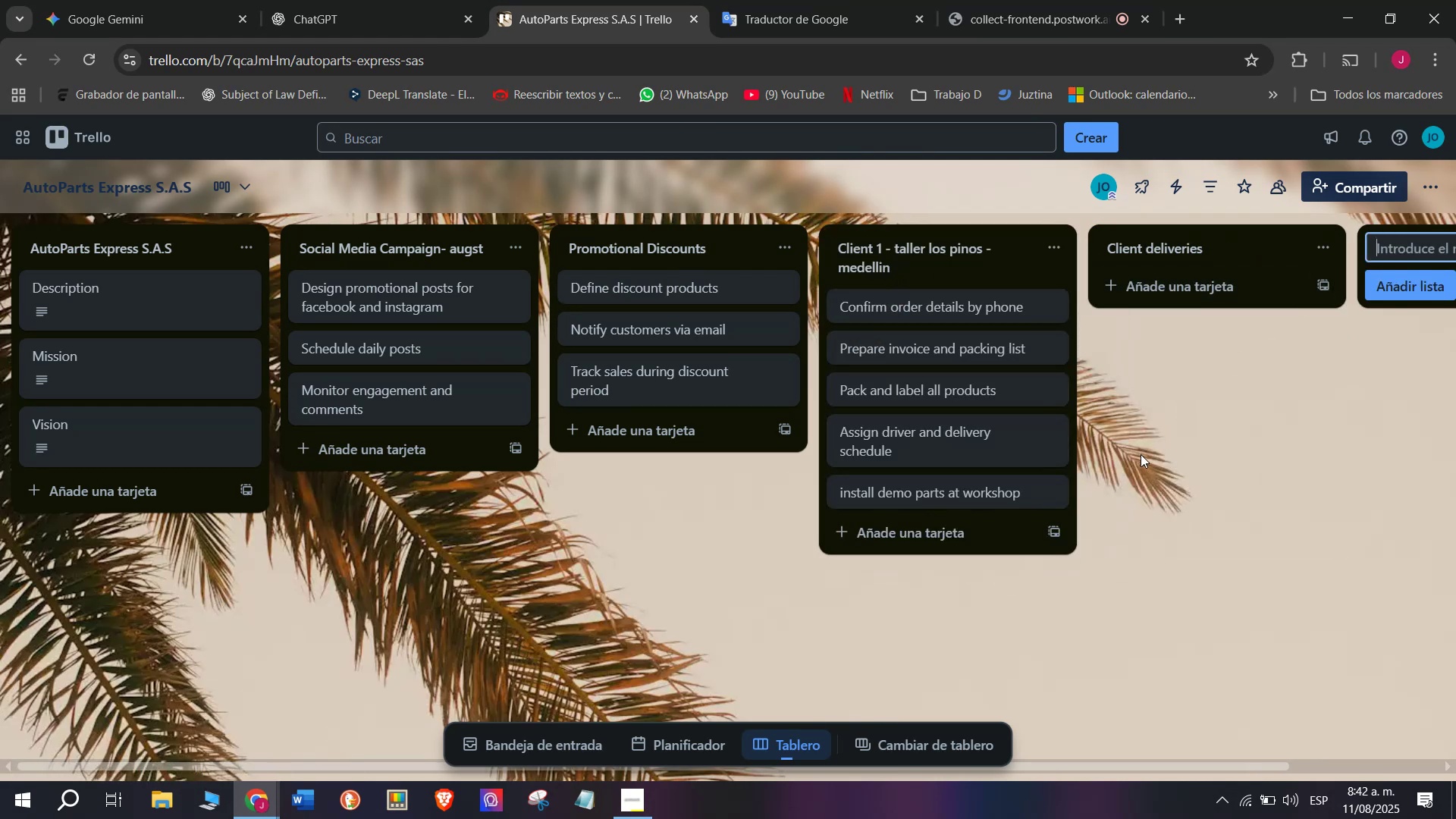 
scroll: coordinate [879, 551], scroll_direction: down, amount: 3.0
 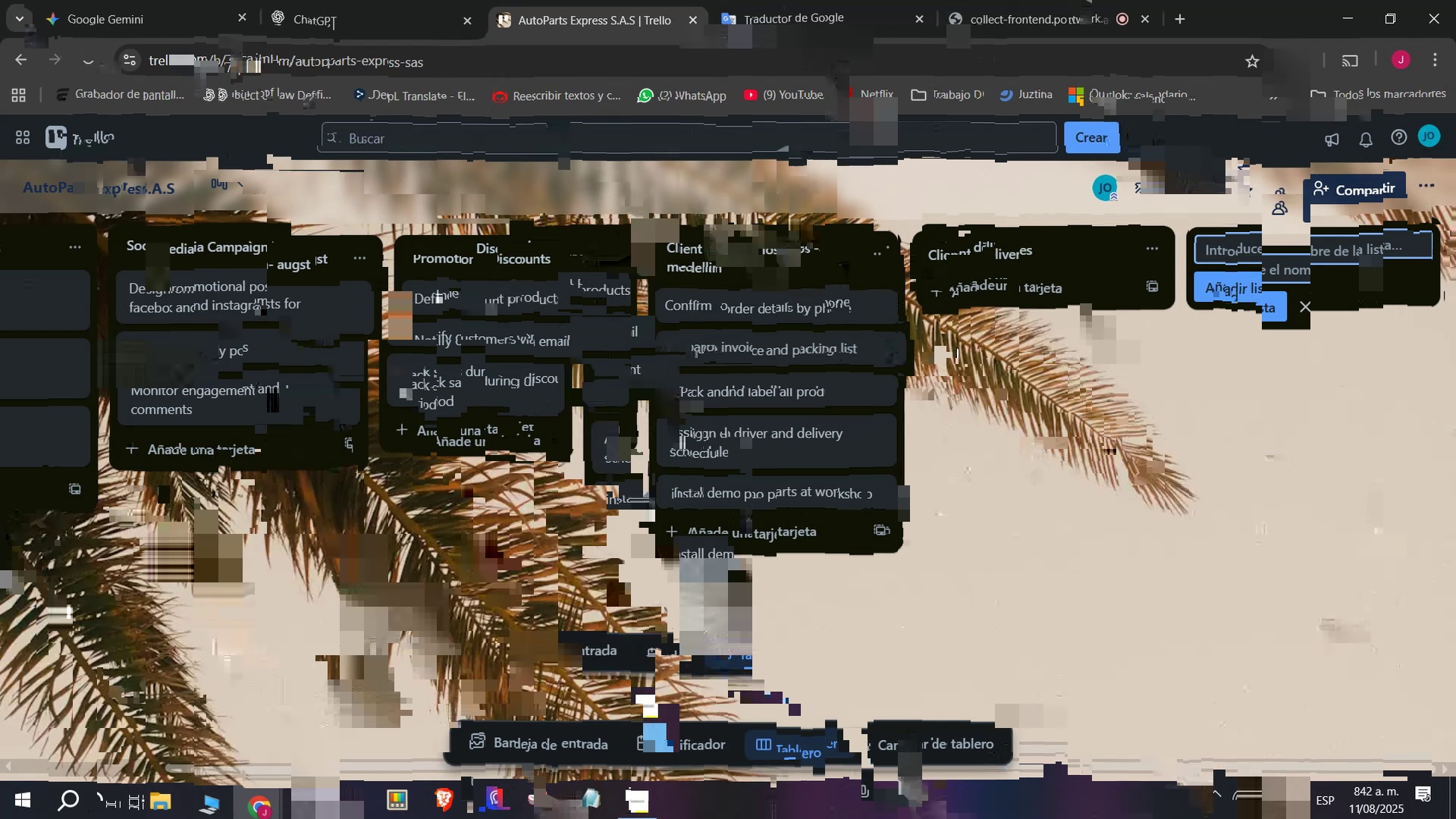 
type(Clli)
 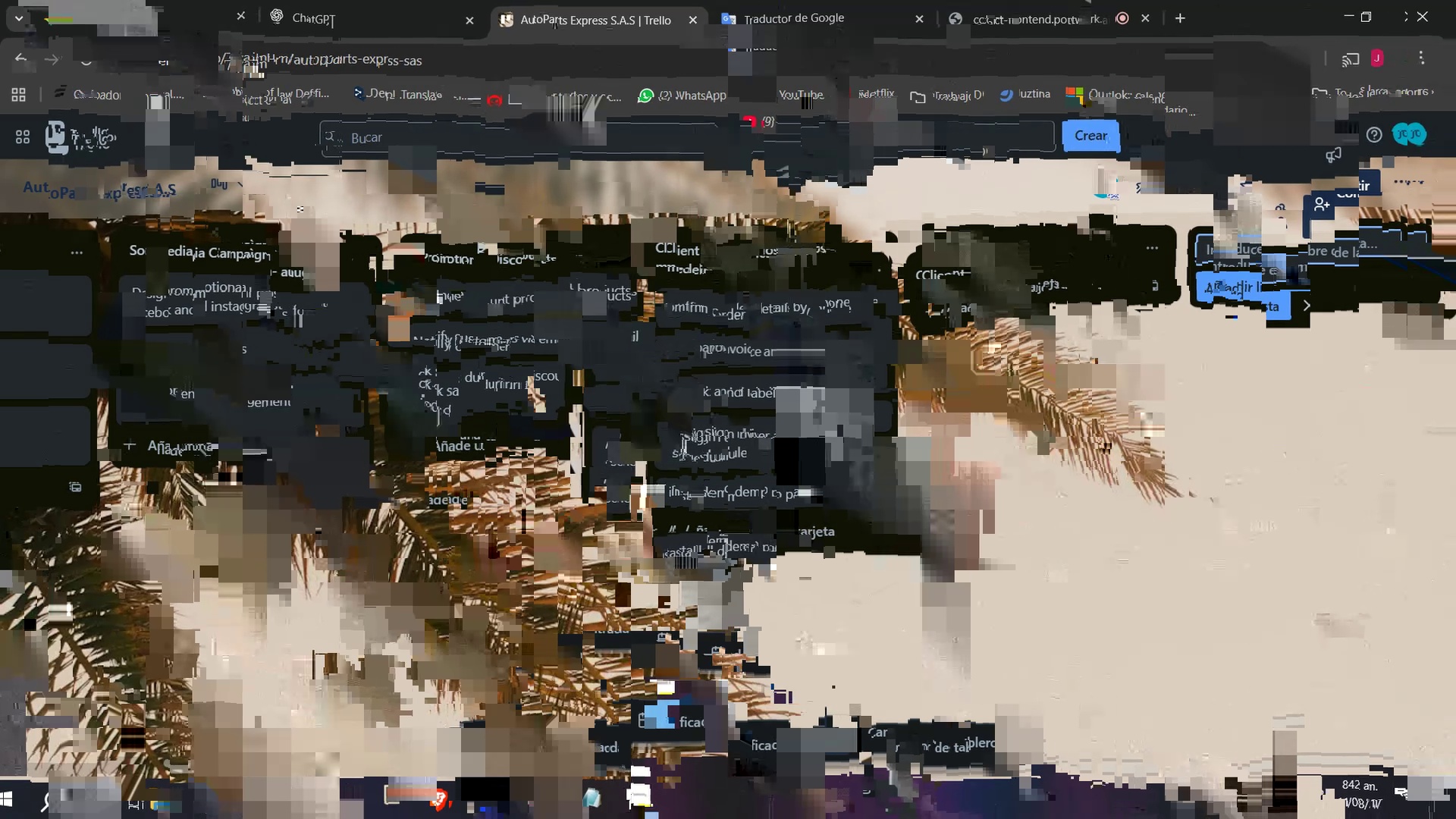 
wait(6.38)
 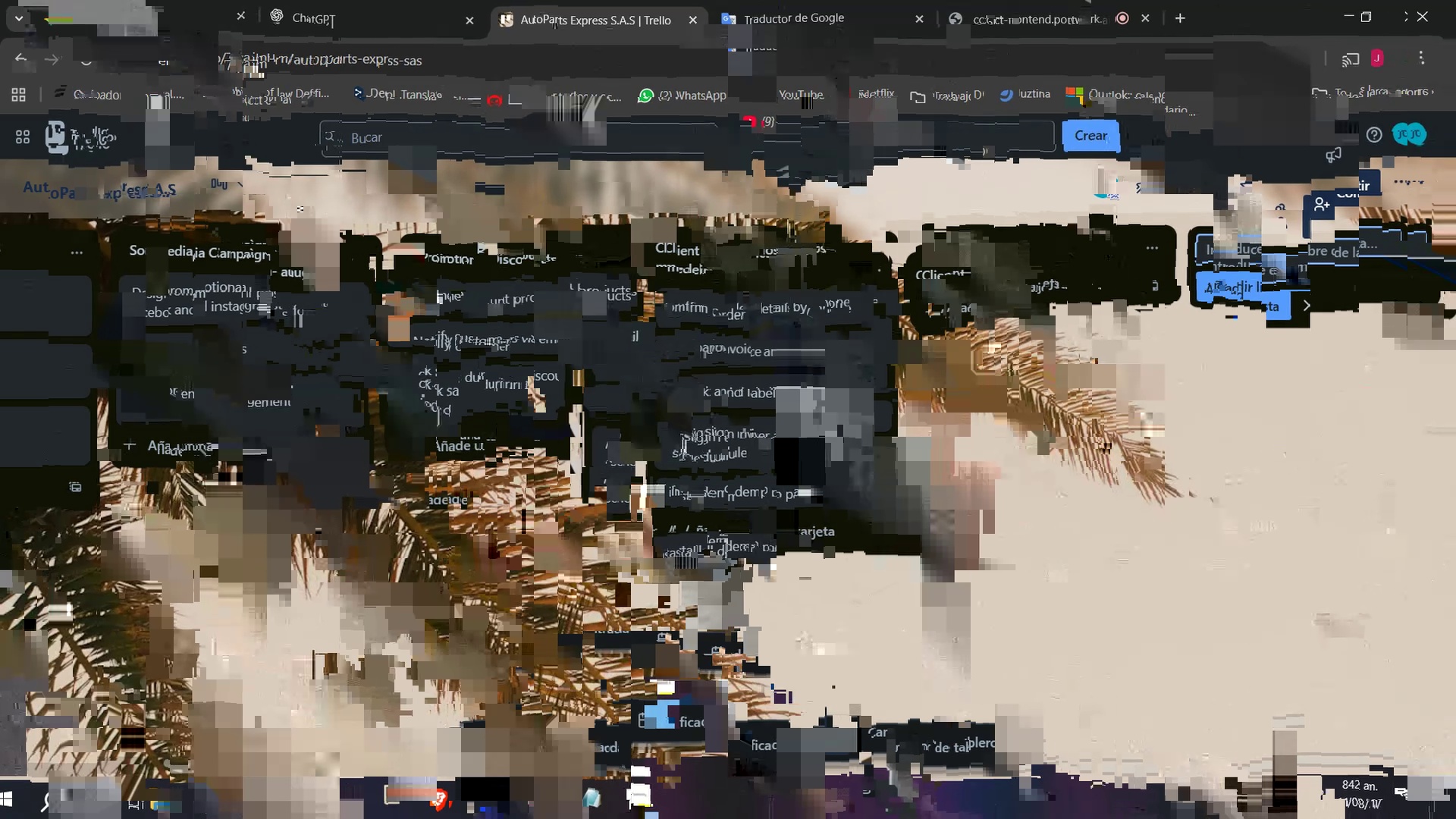 
key(Backspace)
key(Backspace)
type(ient 2 - bucaramanga)
 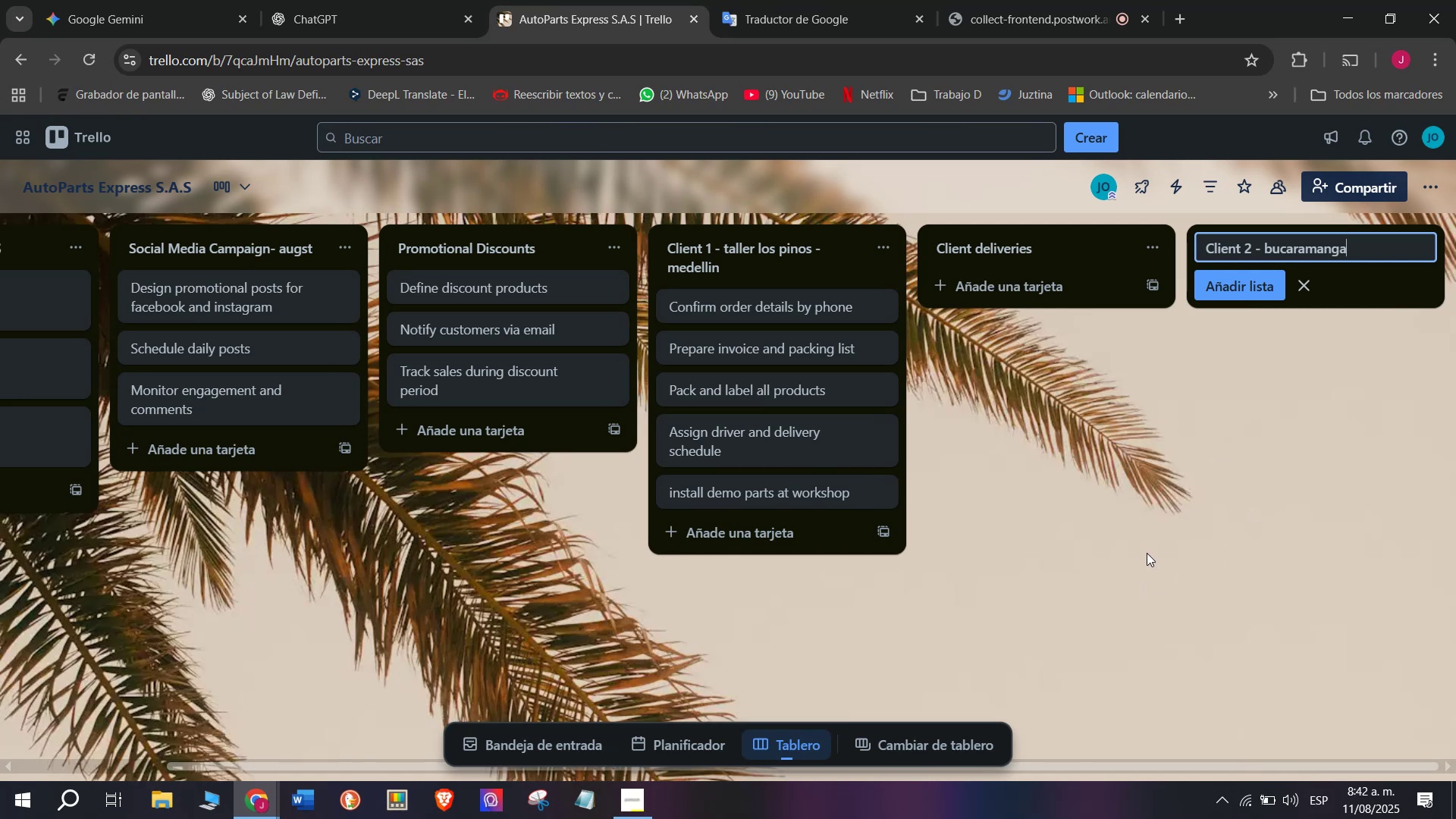 
wait(5.8)
 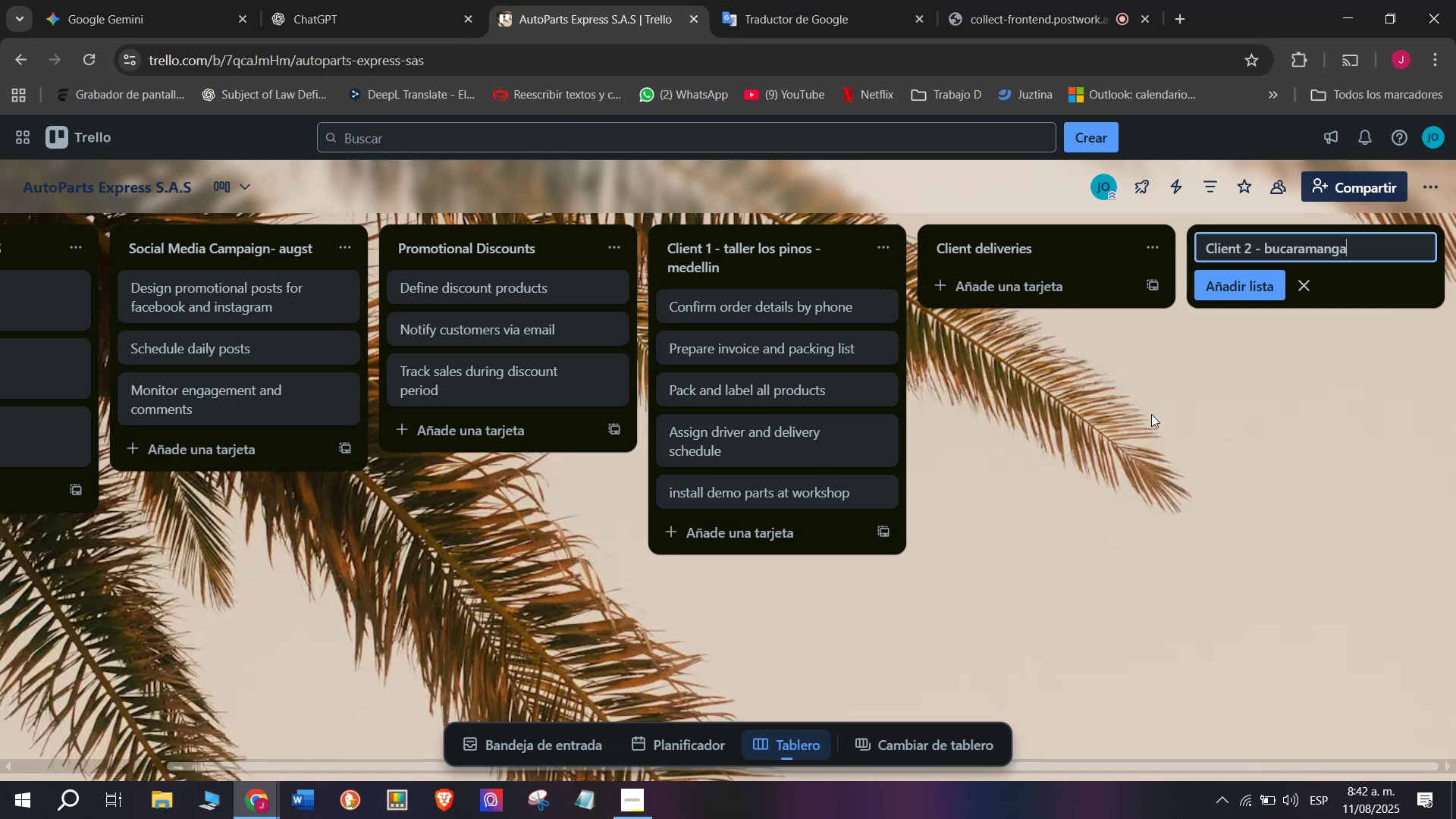 
left_click([1262, 253])
 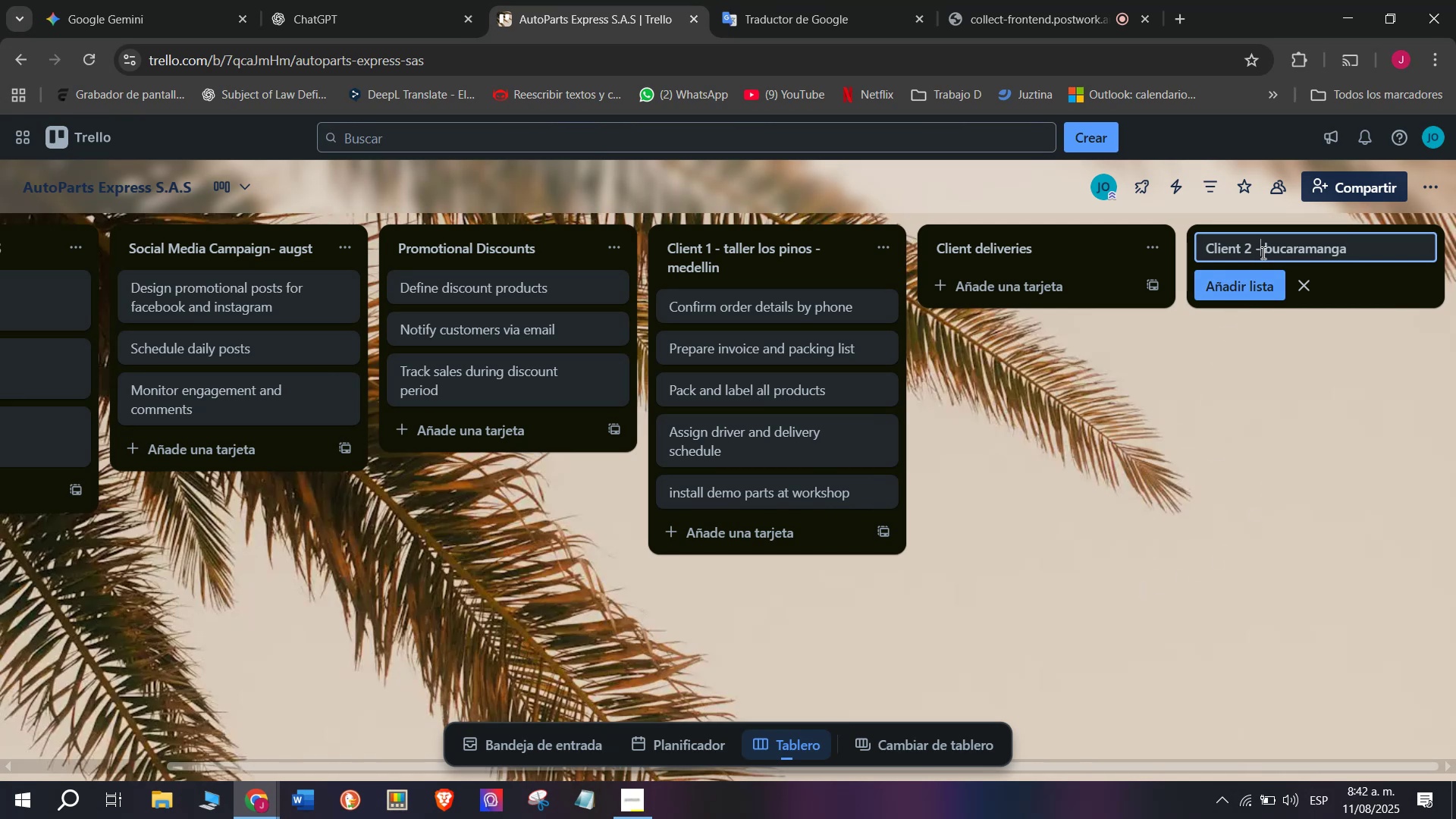 
type( autorepeustos del n)
key(Backspace)
type(norte-)
key(Backspace)
type( -)
 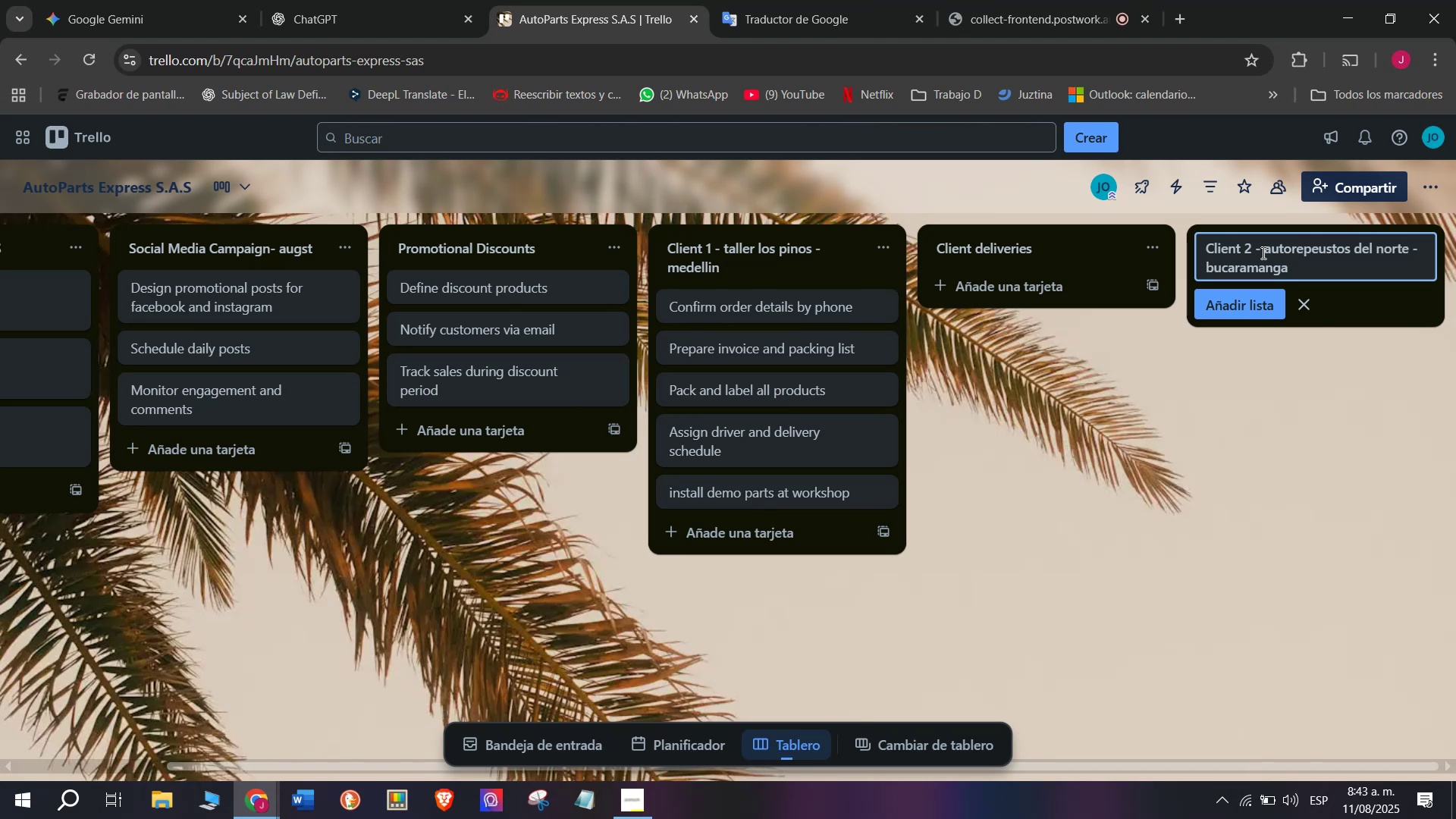 
key(Enter)
 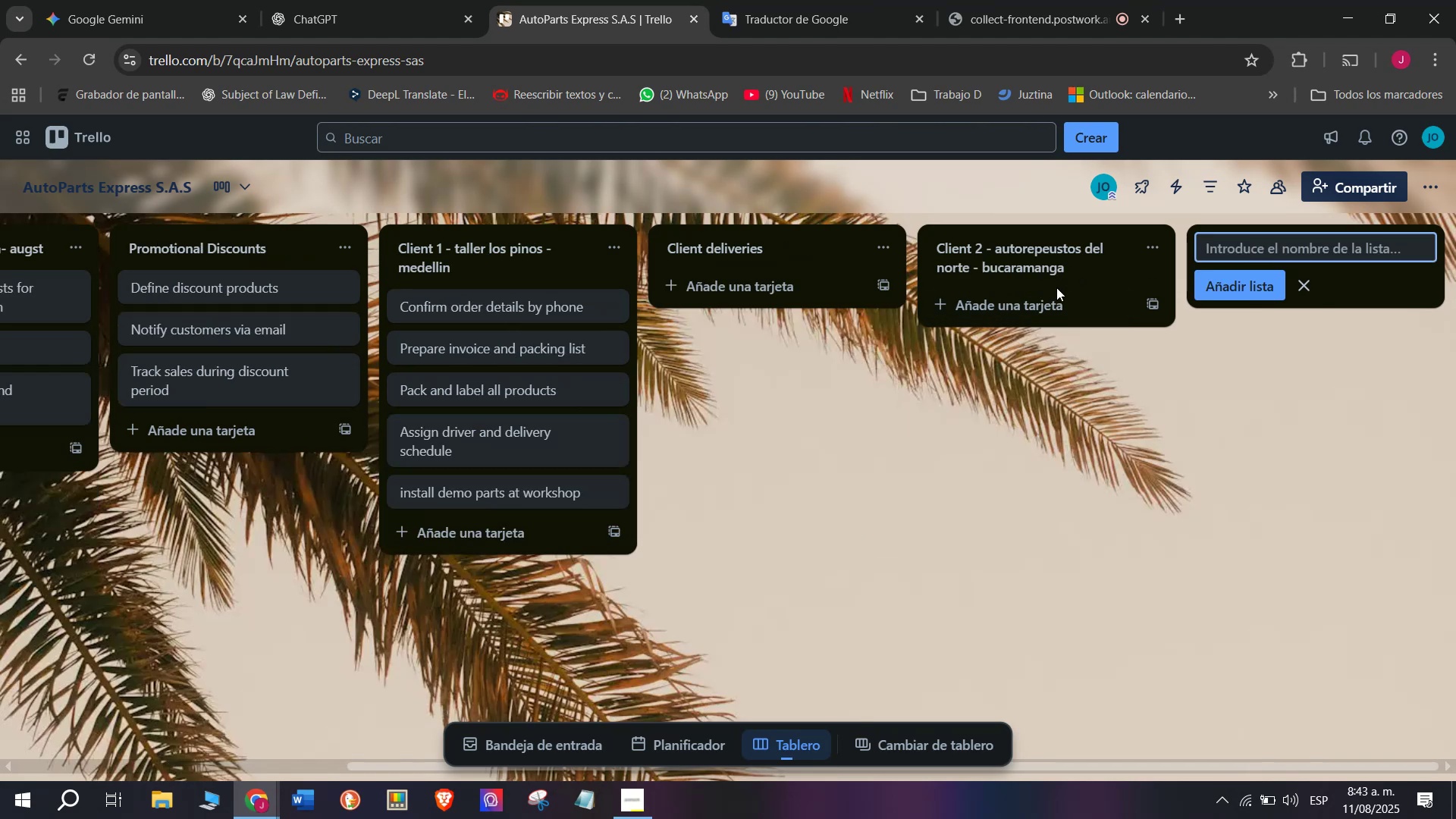 
left_click([1054, 303])
 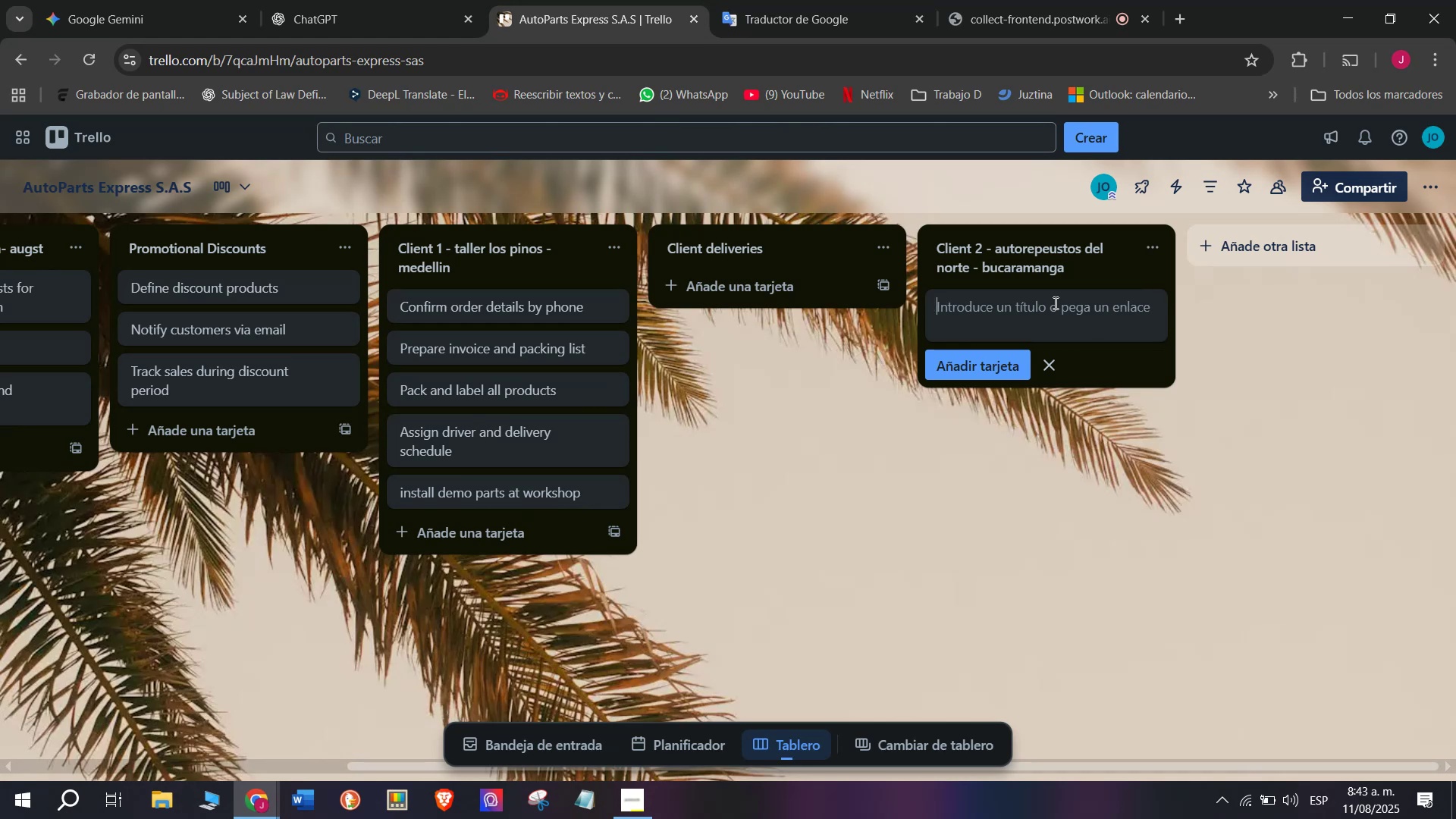 
wait(6.09)
 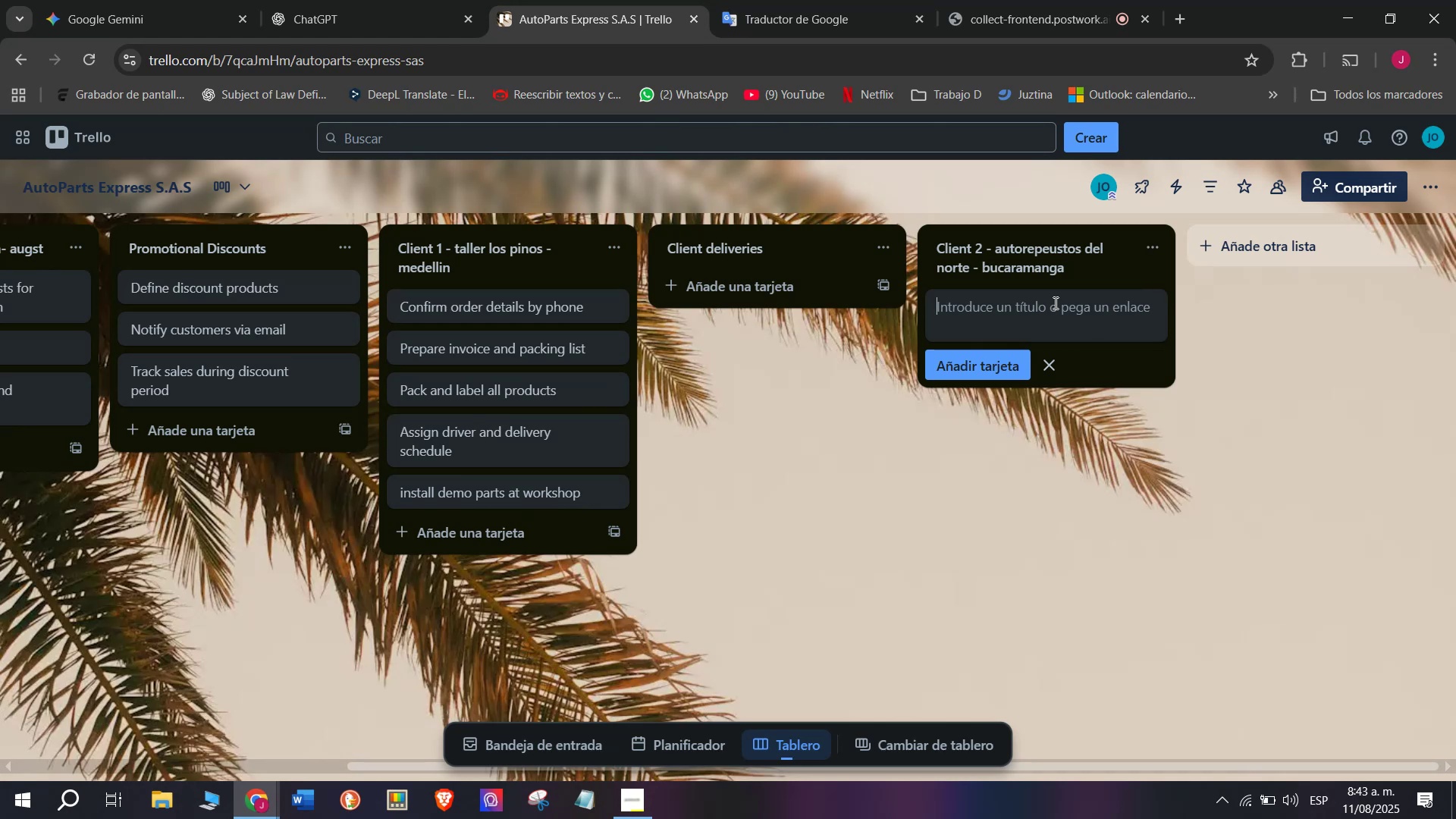 
type(Reviw order in system)
 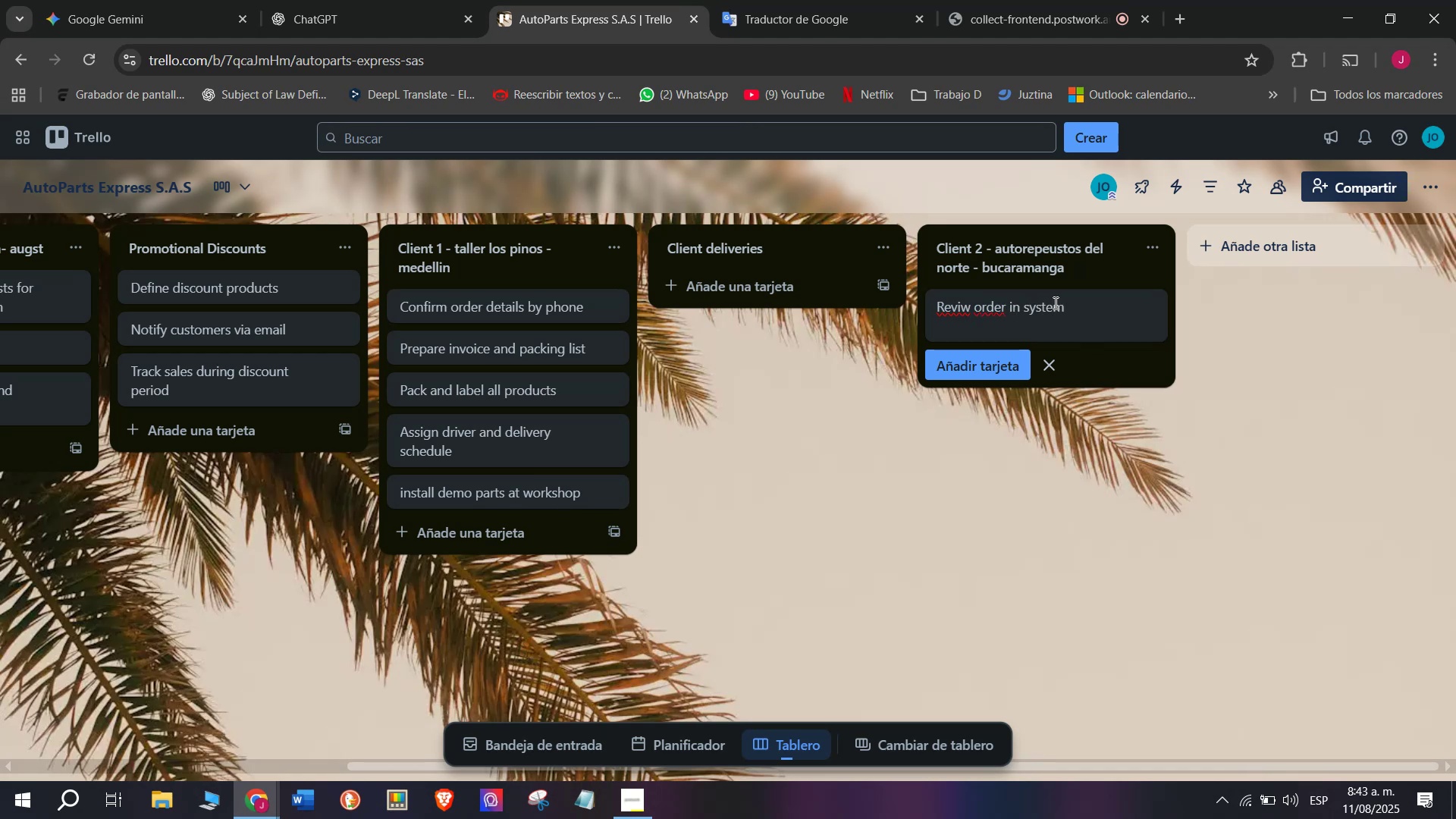 
key(Enter)
 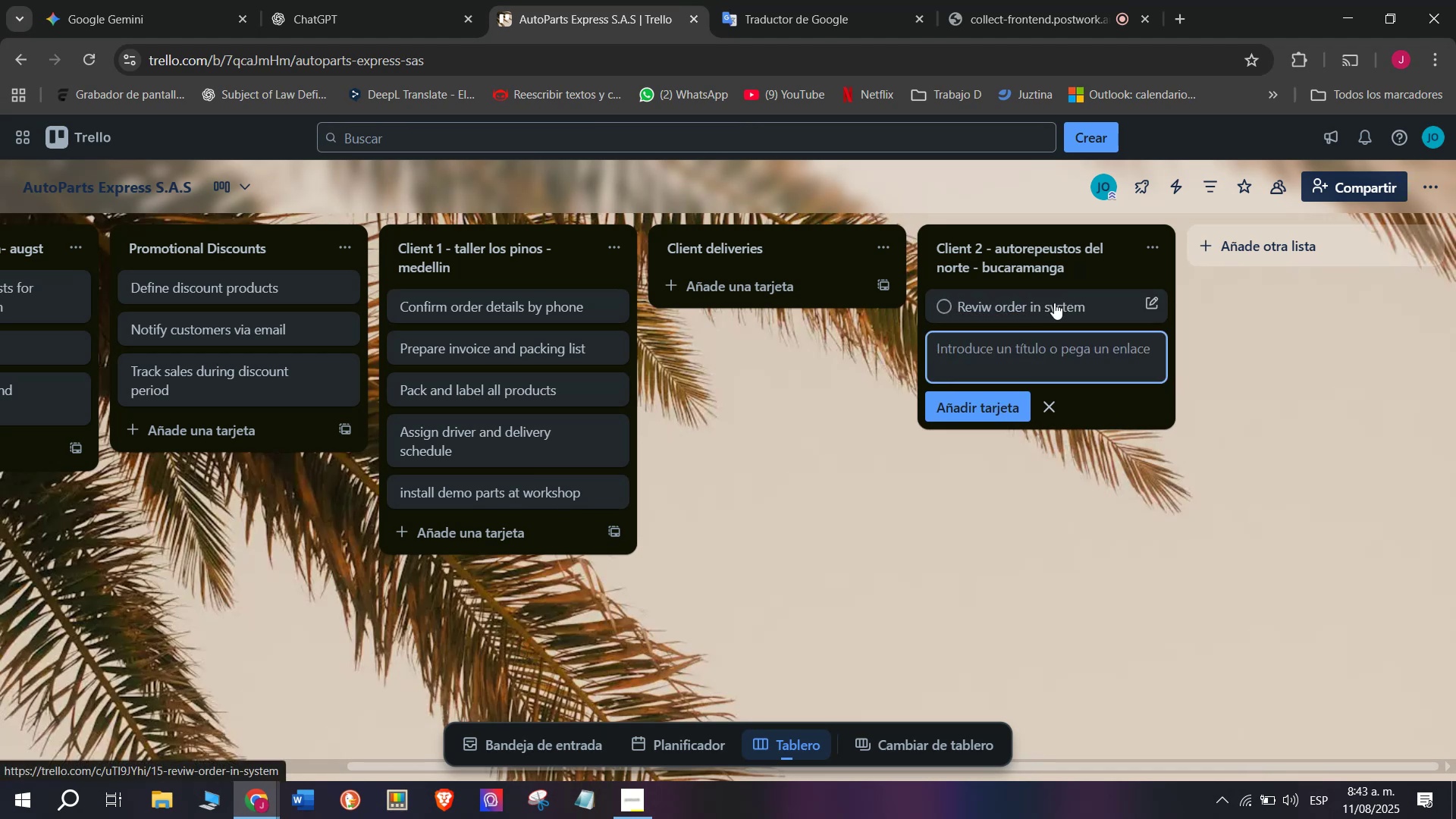 
type(Ensure prio)
 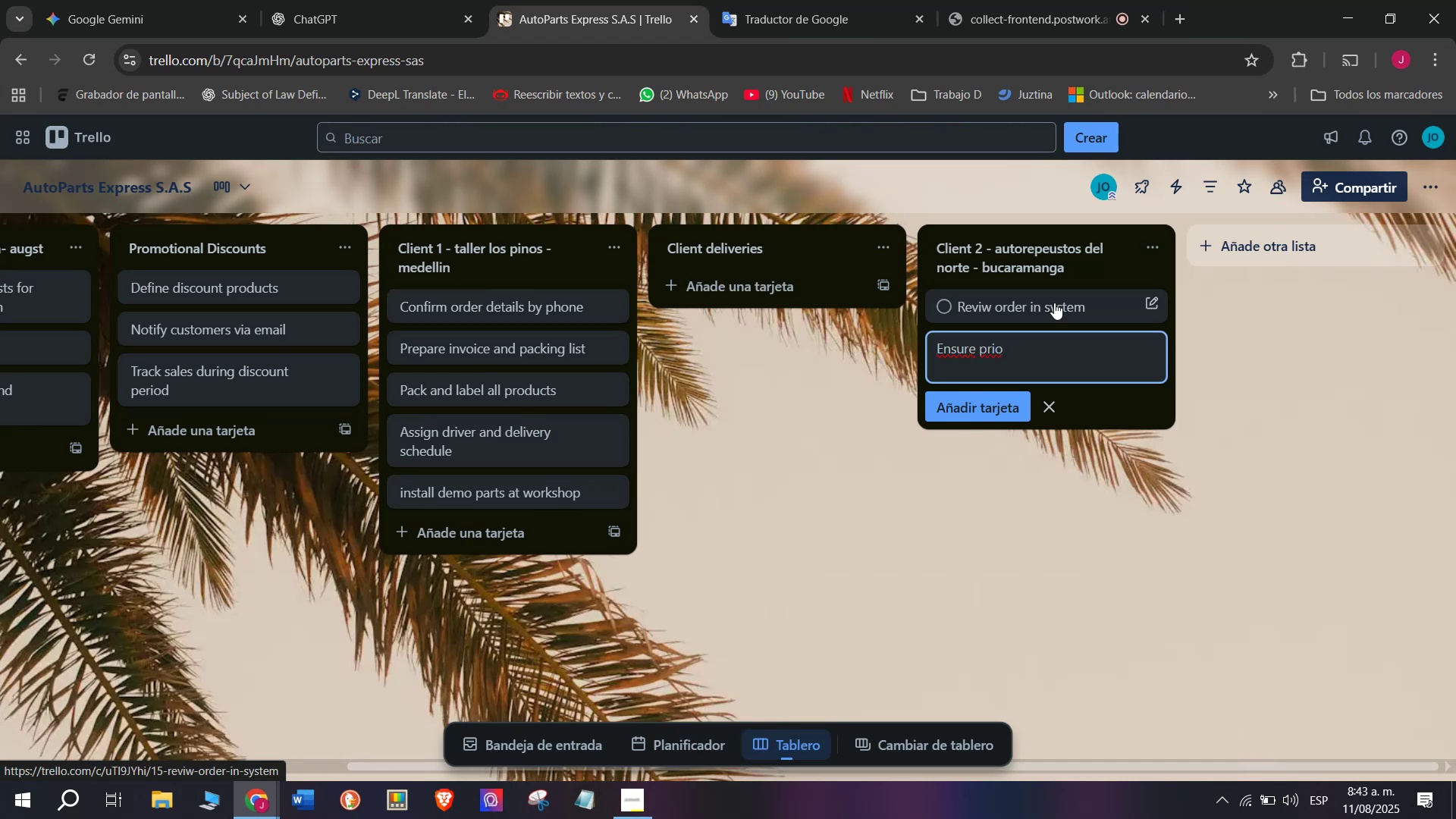 
wait(10.04)
 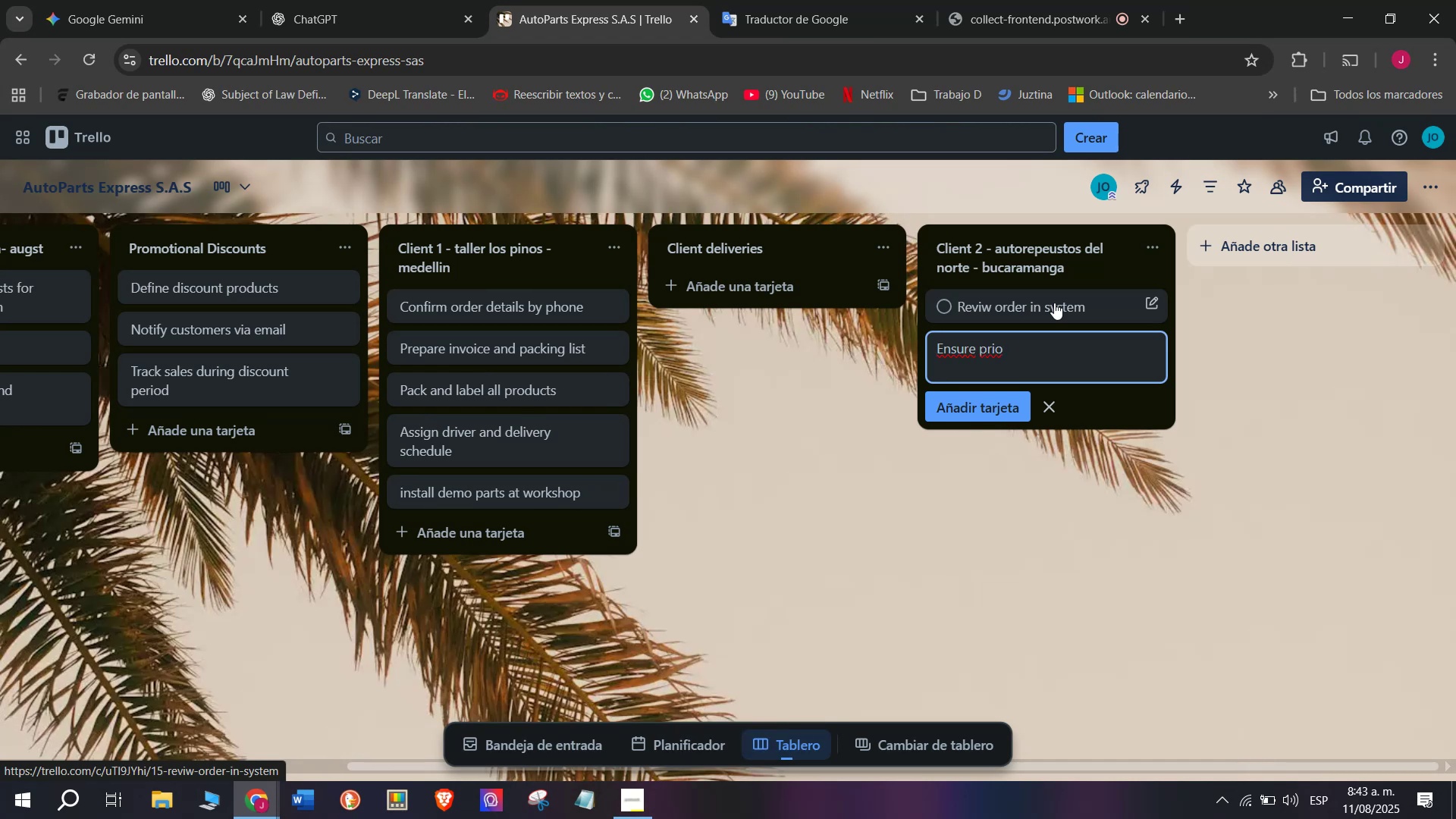 
type(rrity pa)
 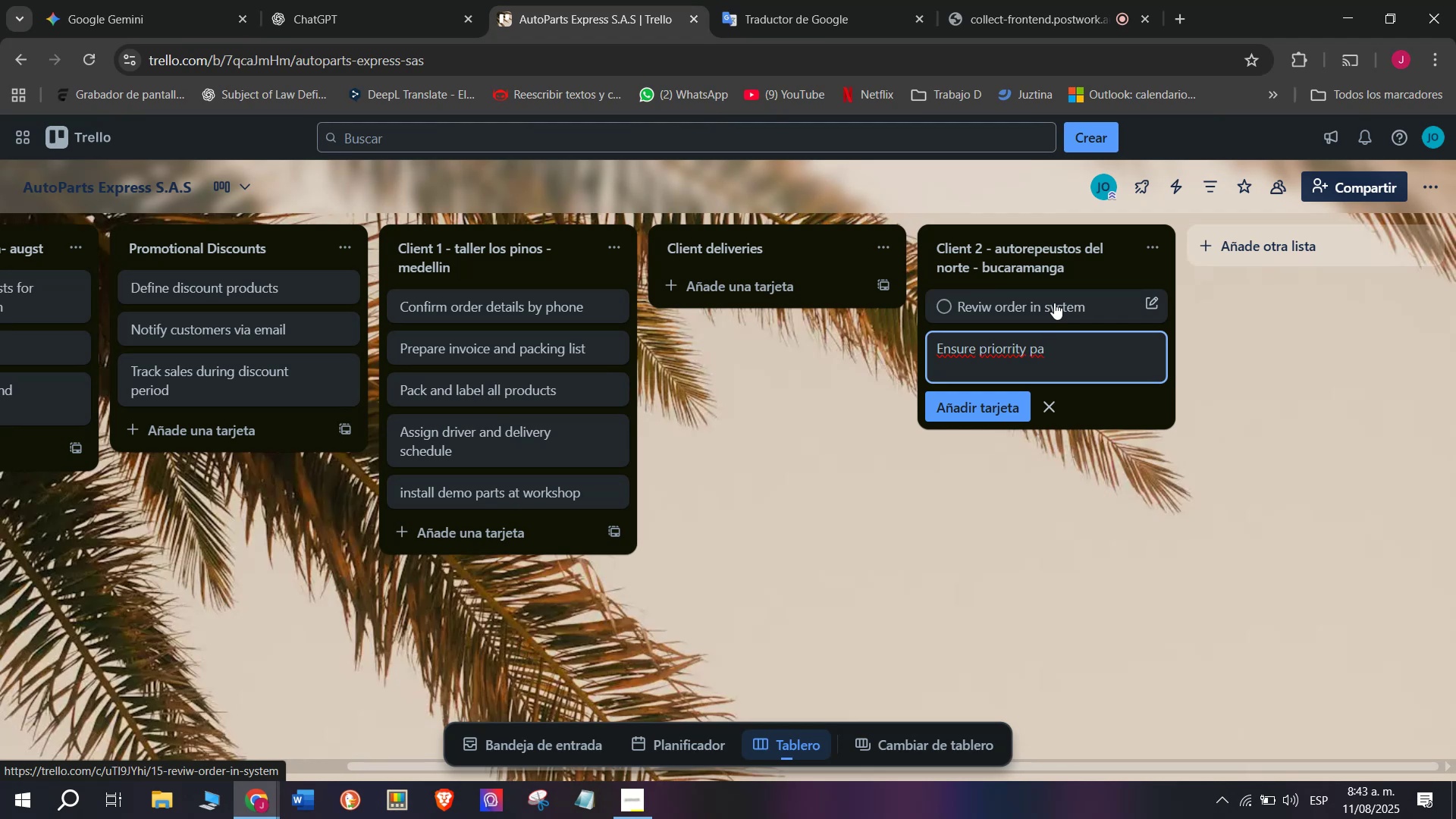 
wait(5.06)
 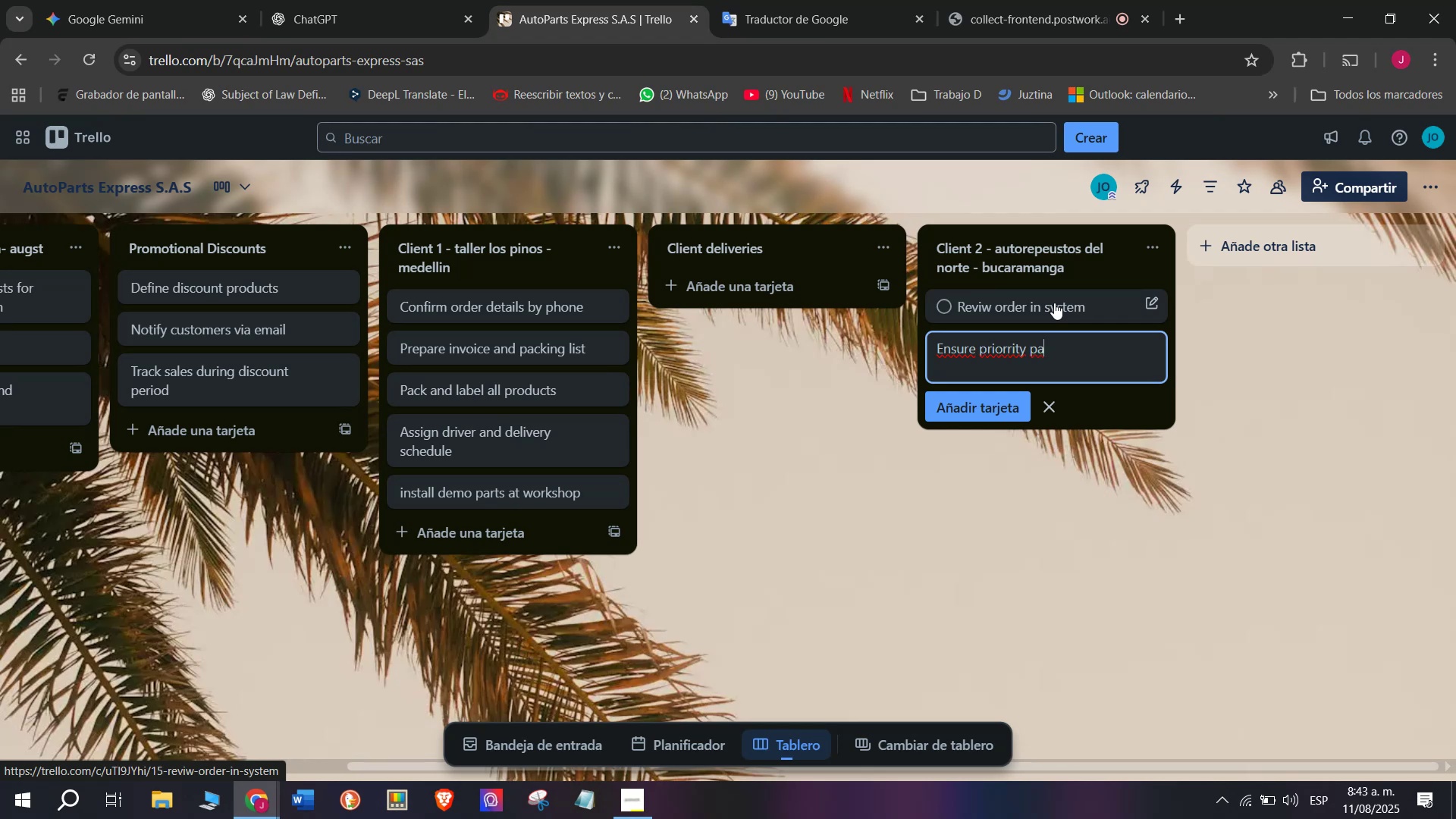 
type(ckaging)
 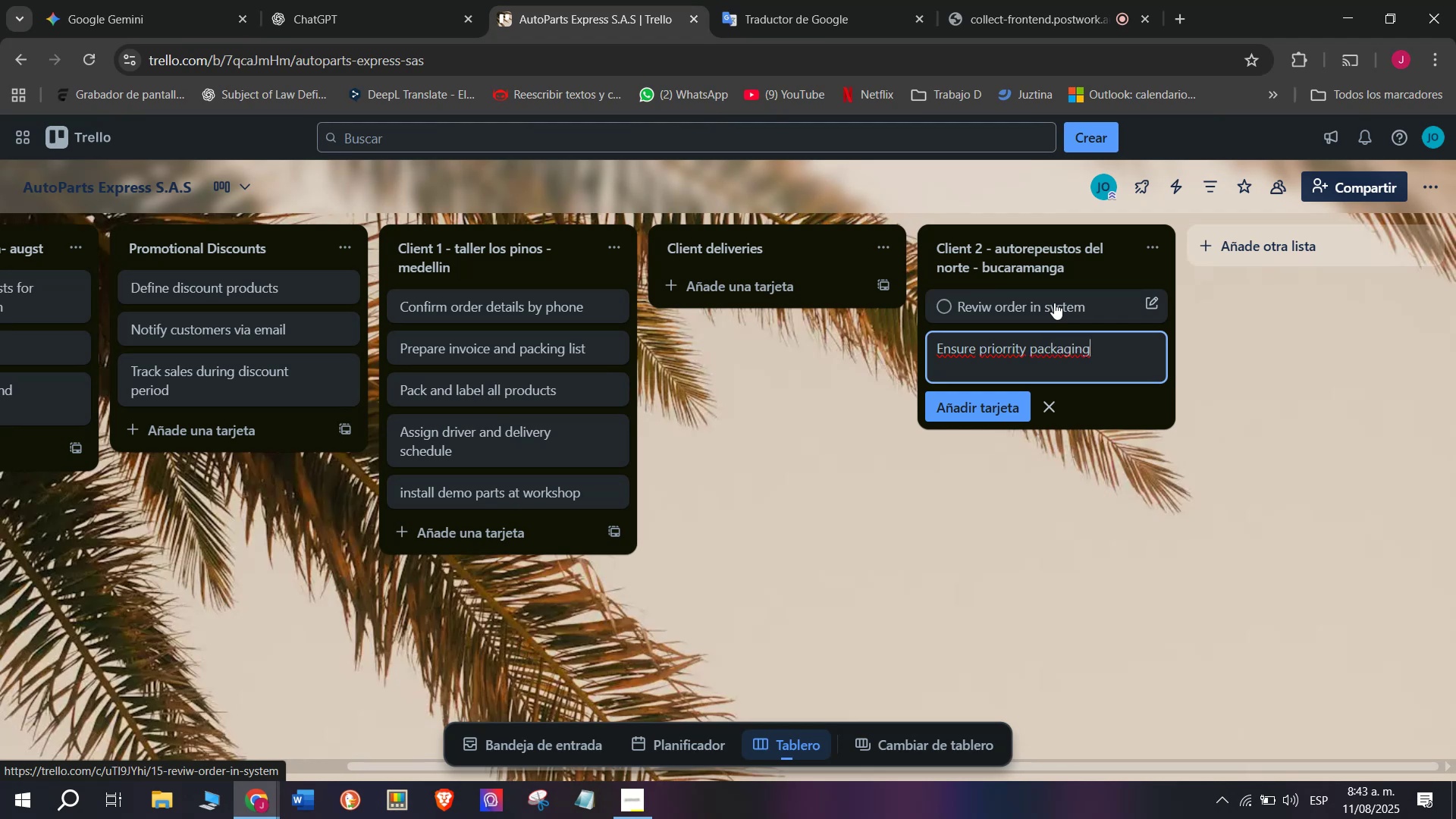 
key(Enter)
 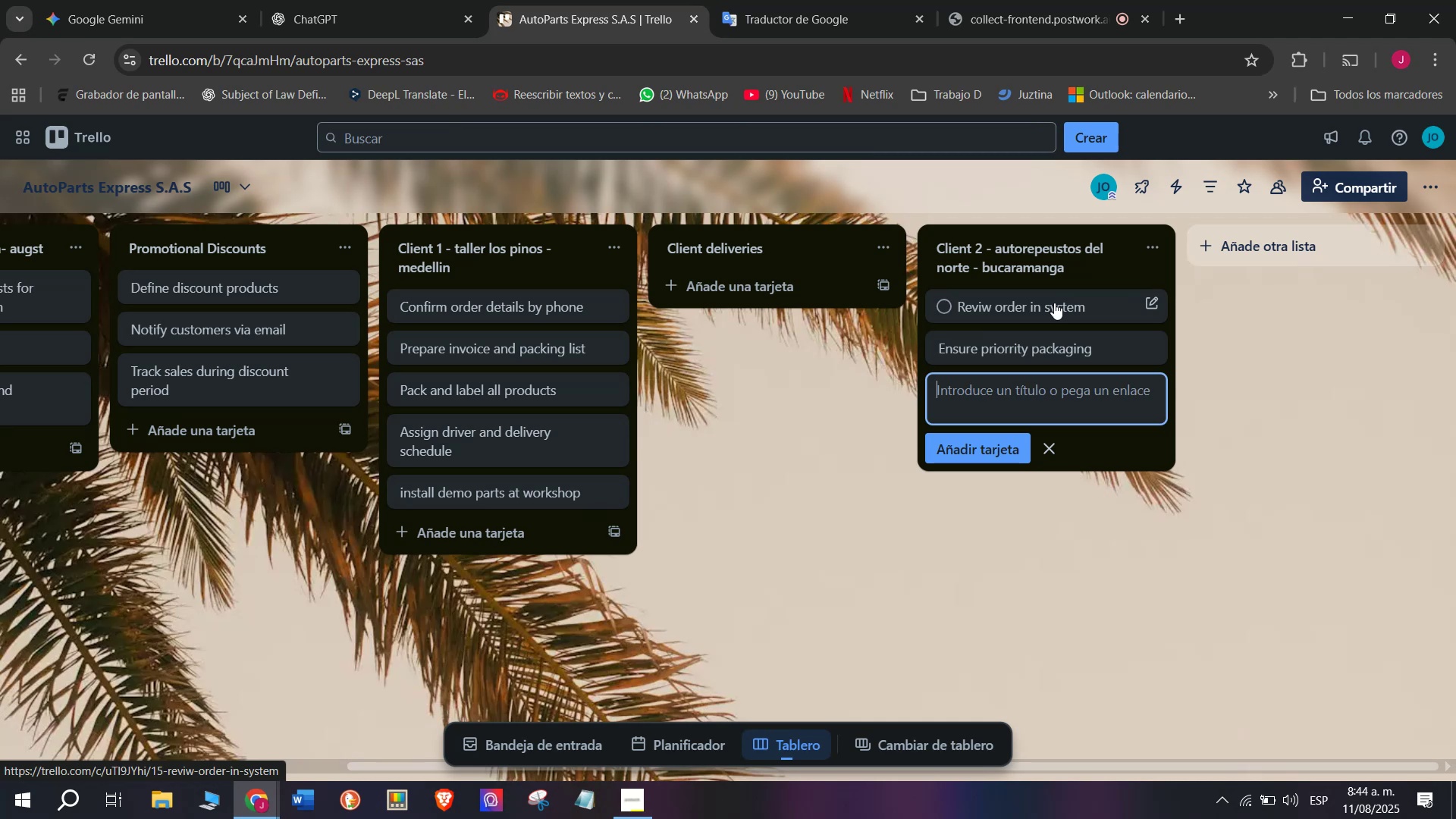 
type(Schedule early mon)
key(Backspace)
type(rno)
key(Backspace)
type(ing delivery)
 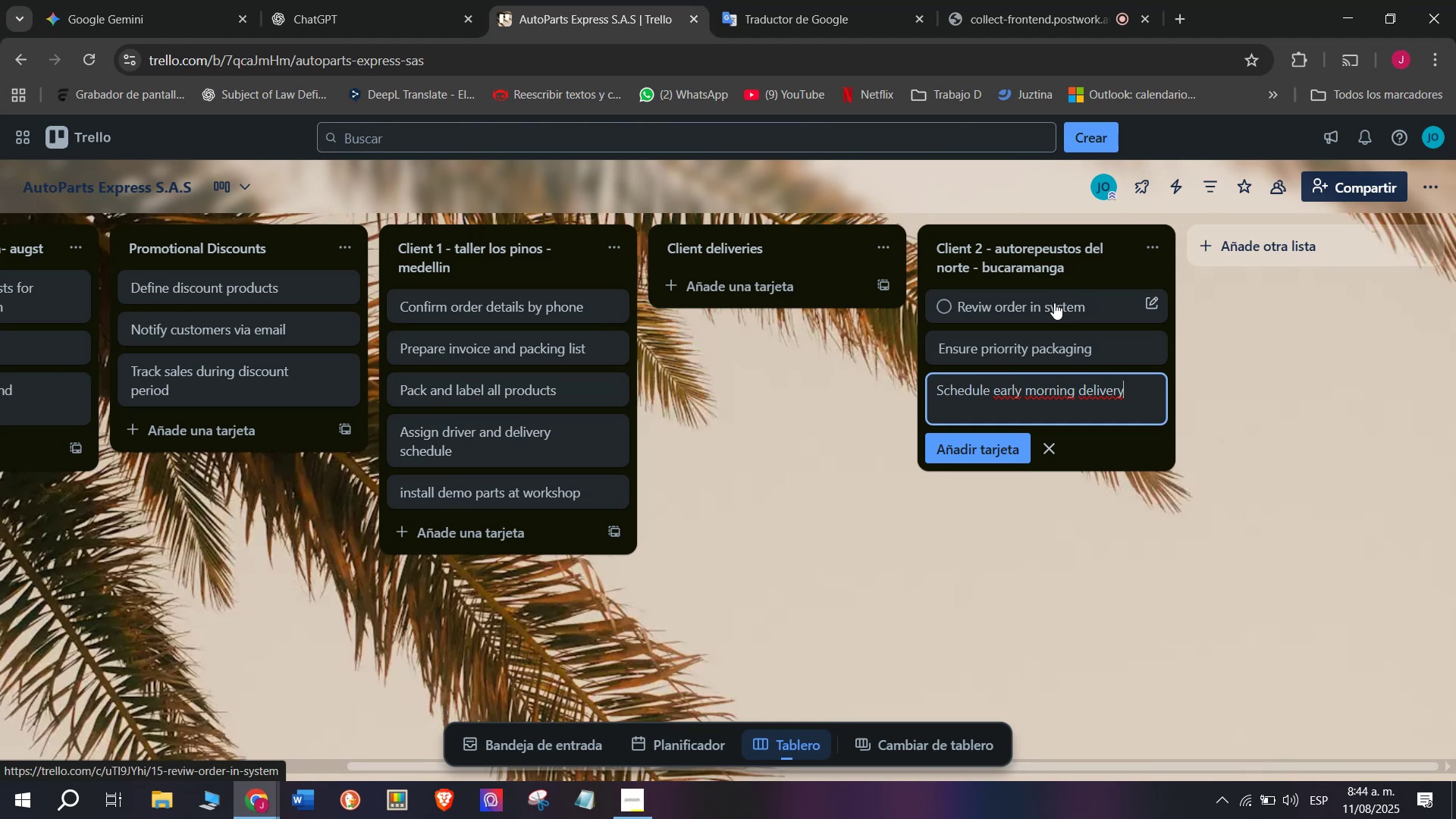 
key(Enter)
 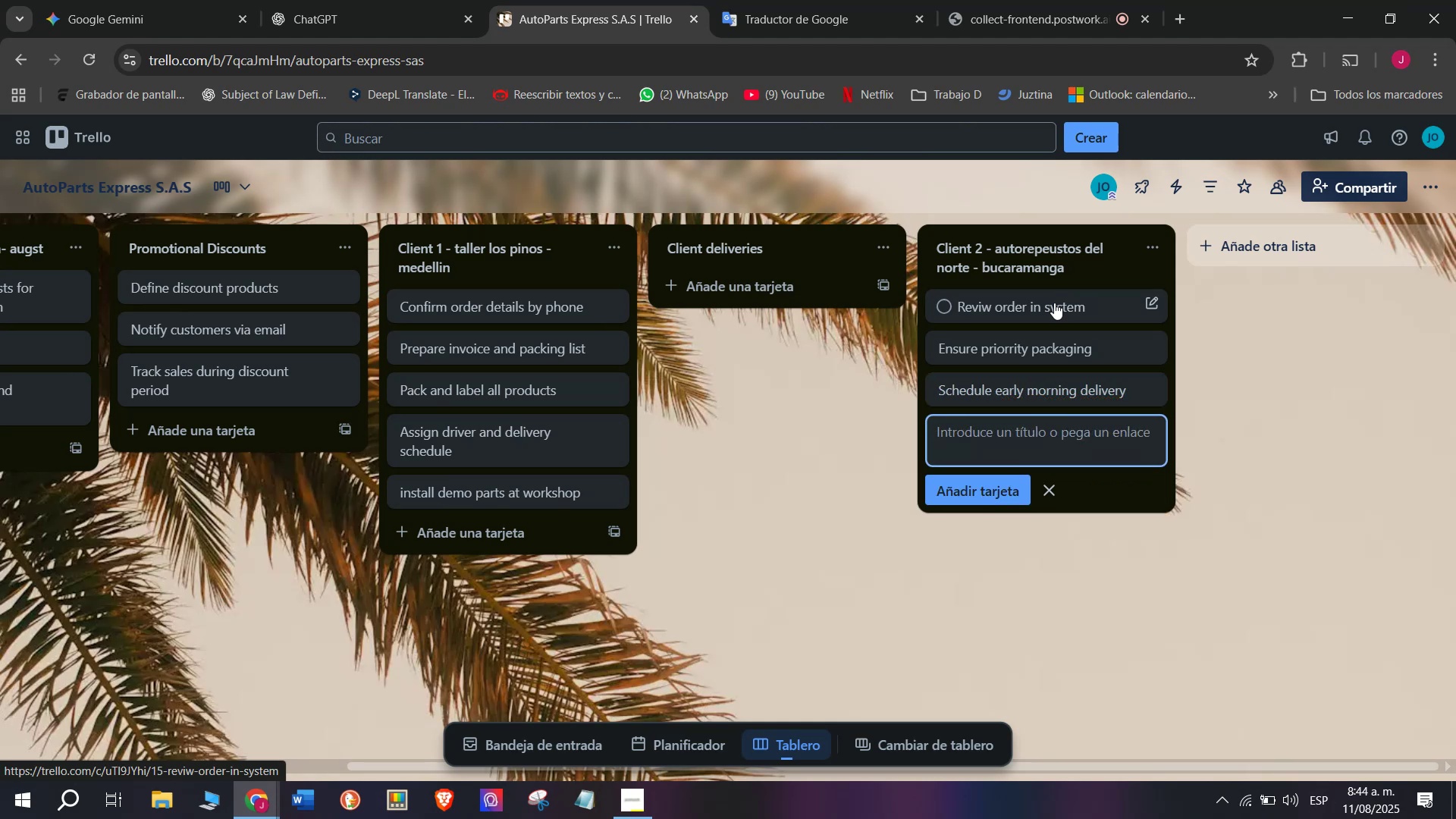 
type(Provie  technical bru)
 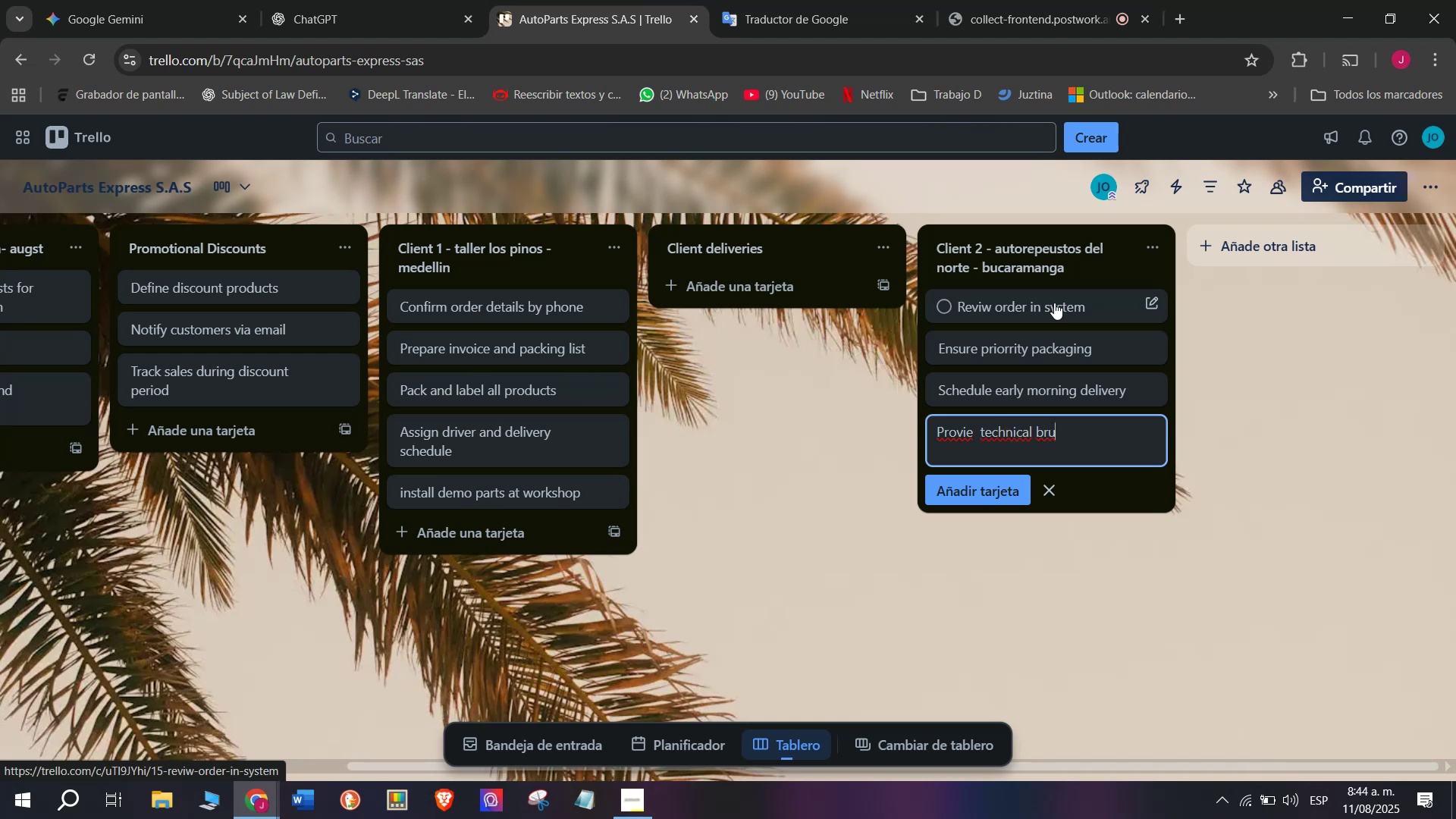 
key(Backspace)
 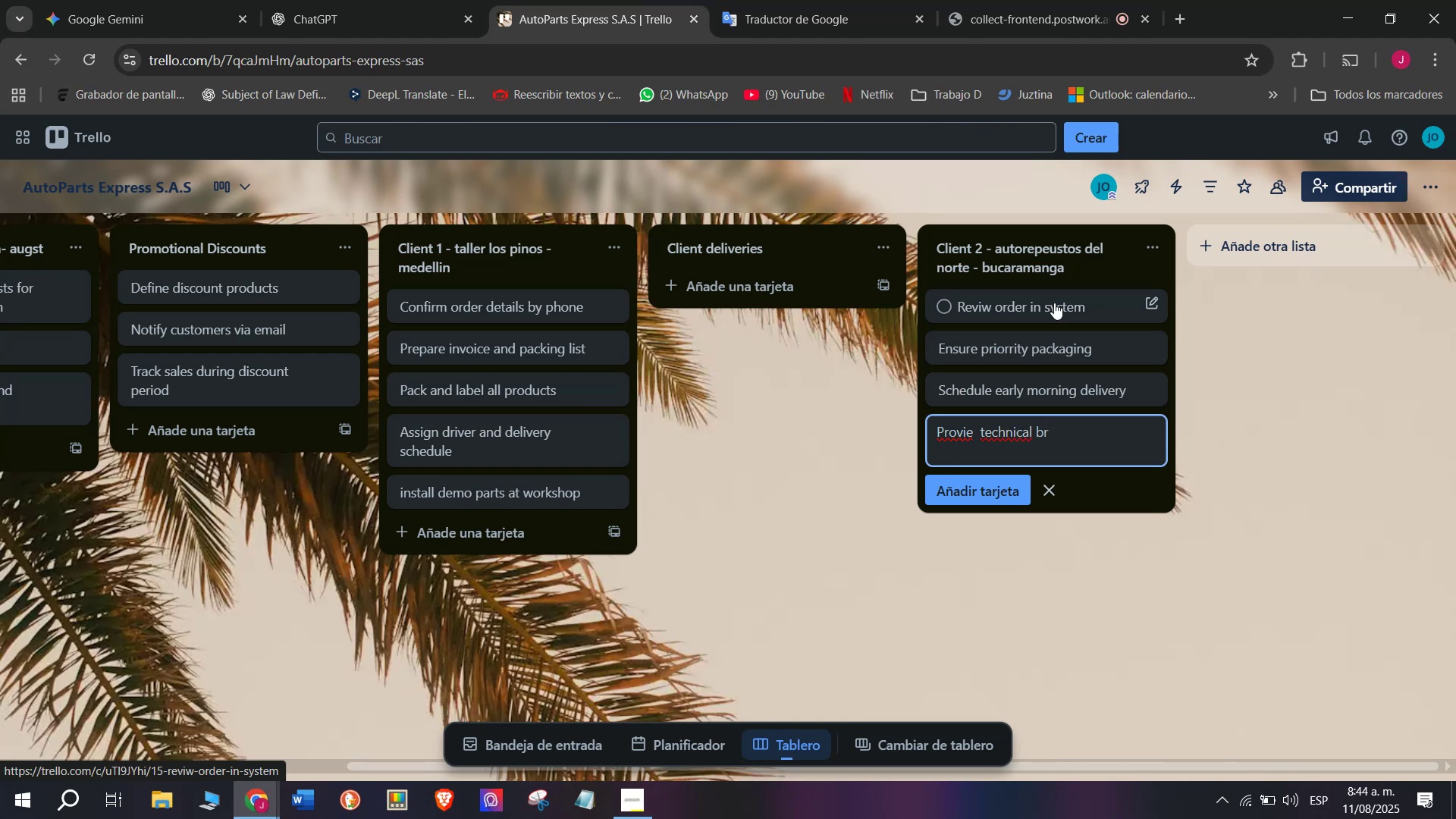 
key(O)
 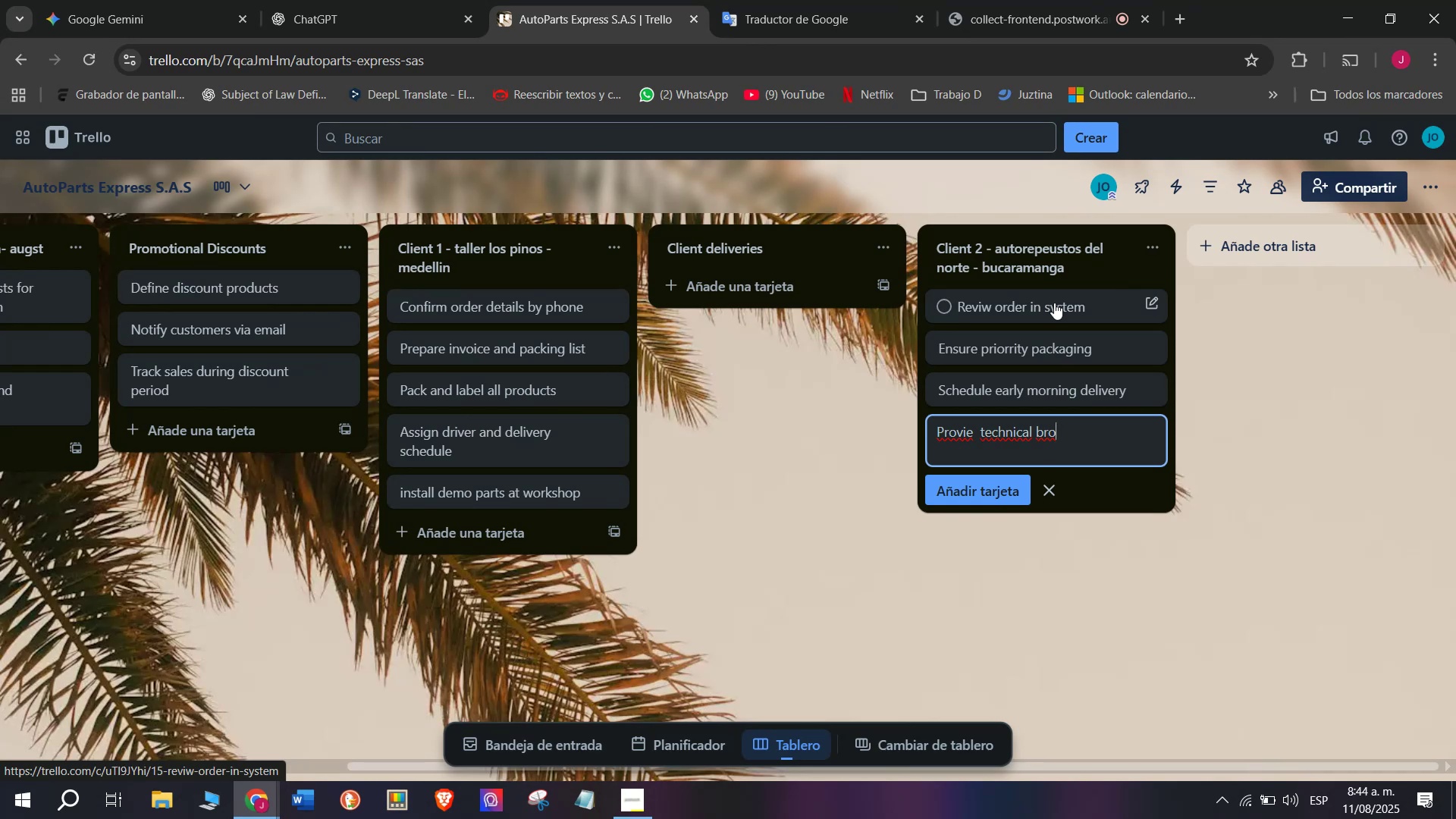 
type(ch)
 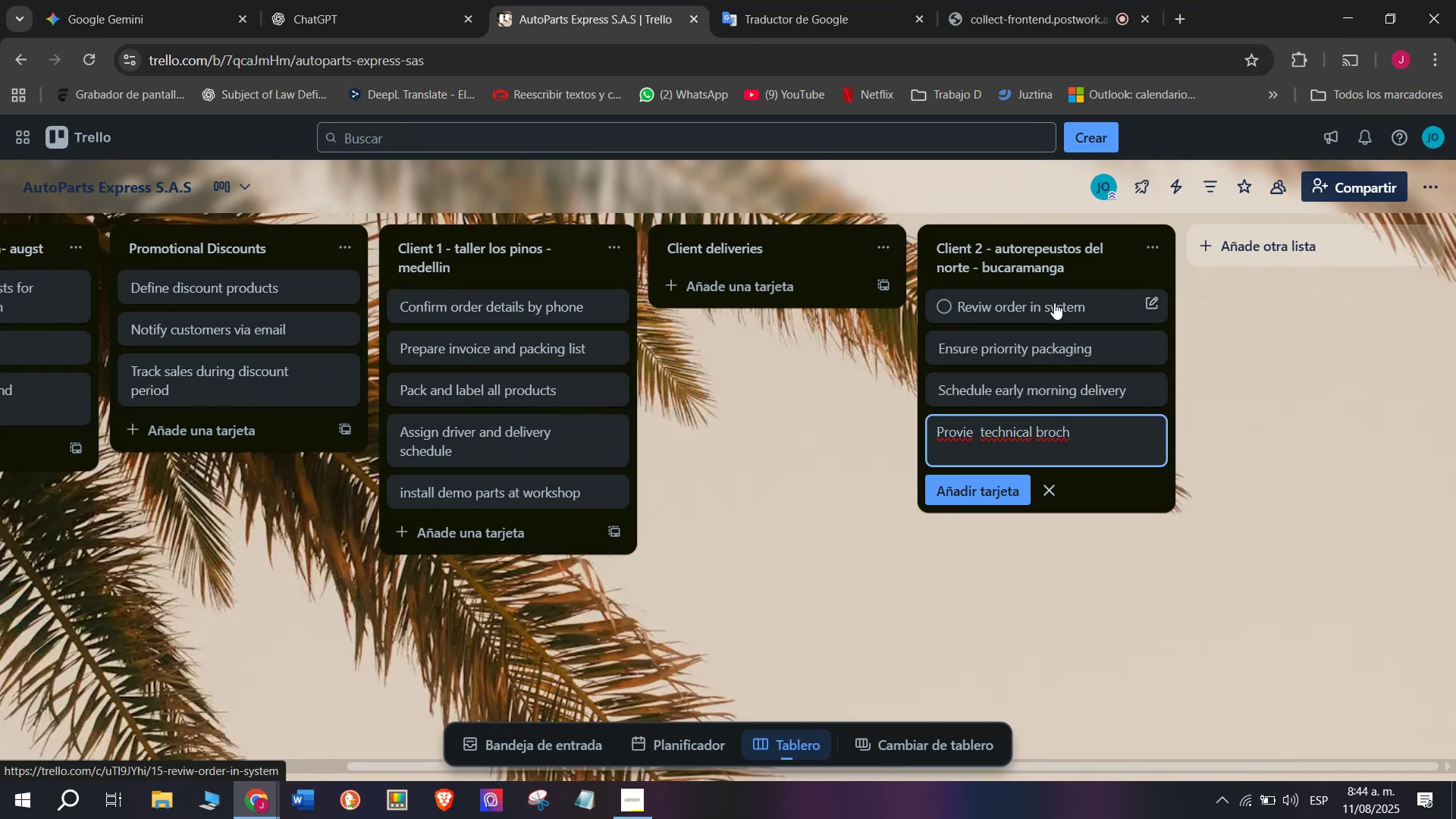 
type(ures)
 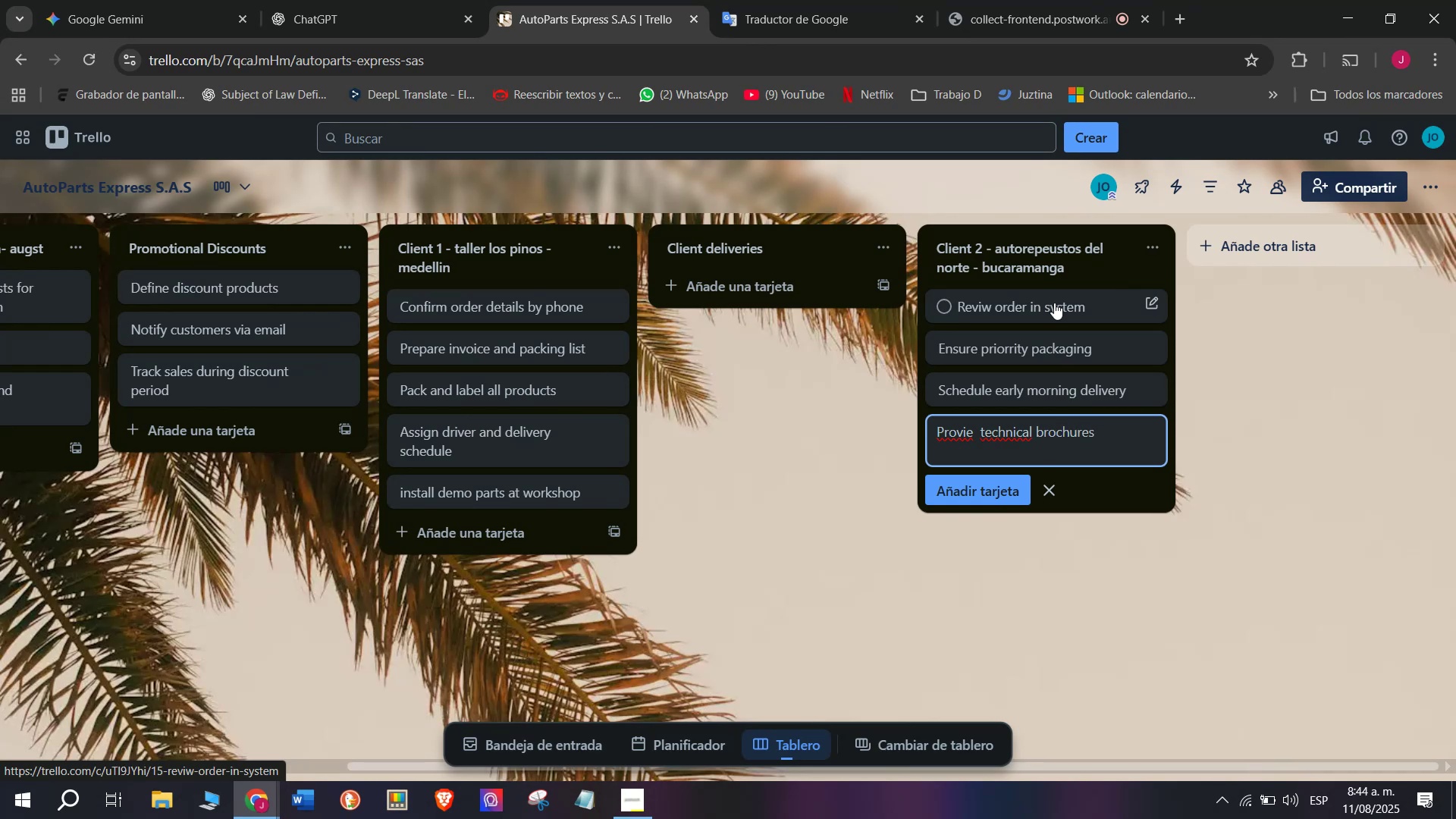 
key(Enter)
 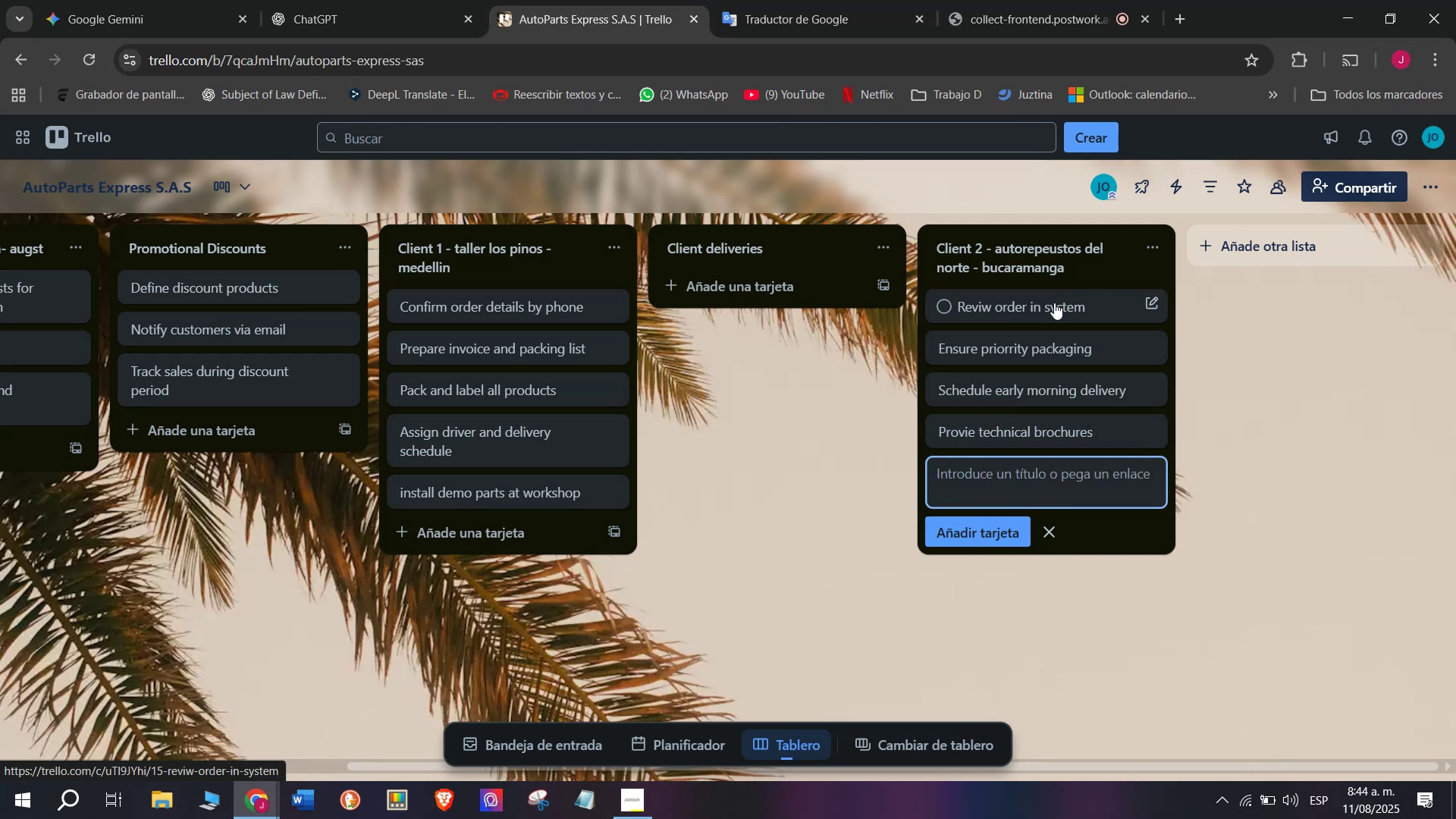 
type(follow-up call 48 hours later)
 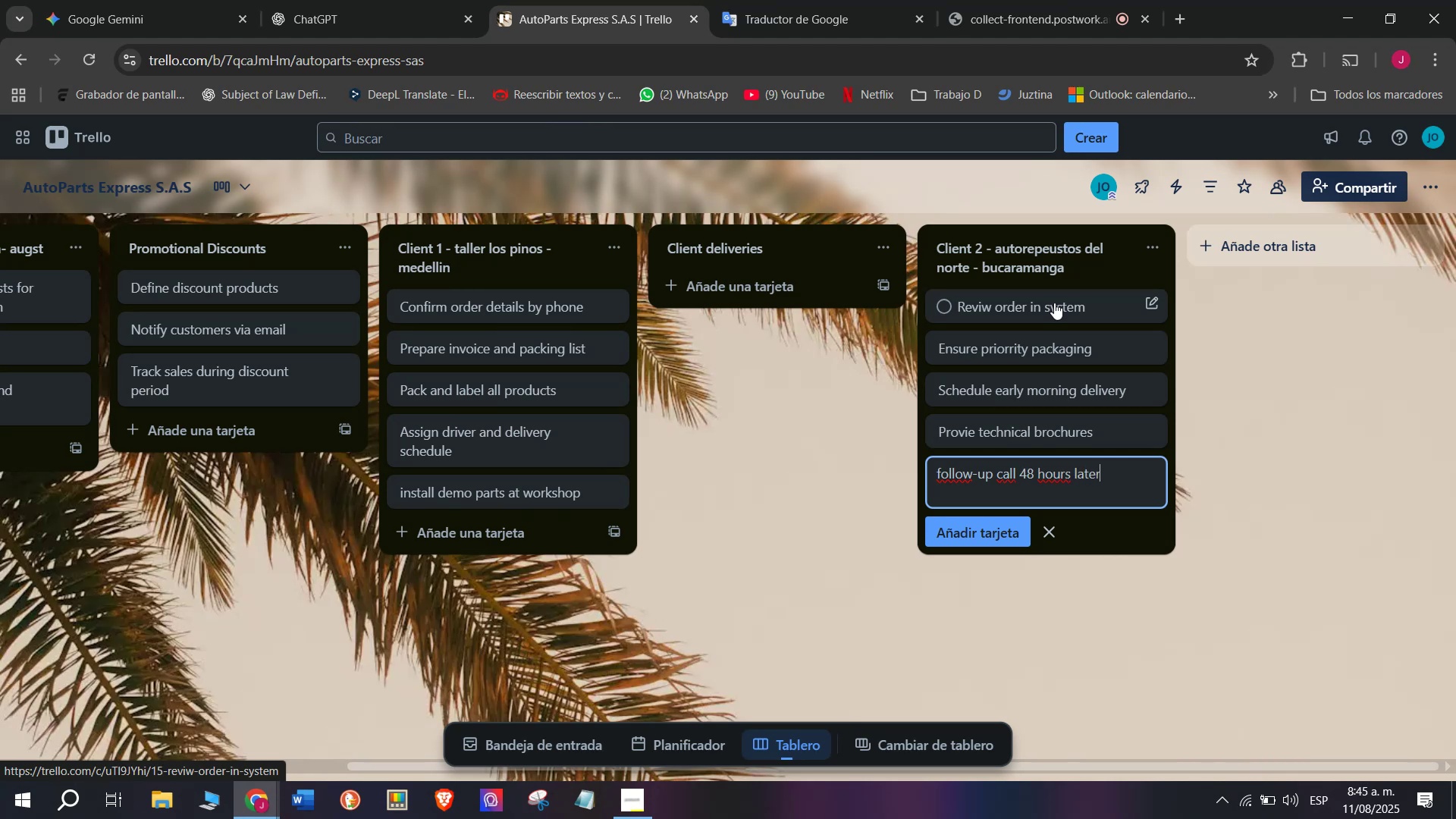 
key(Enter)
 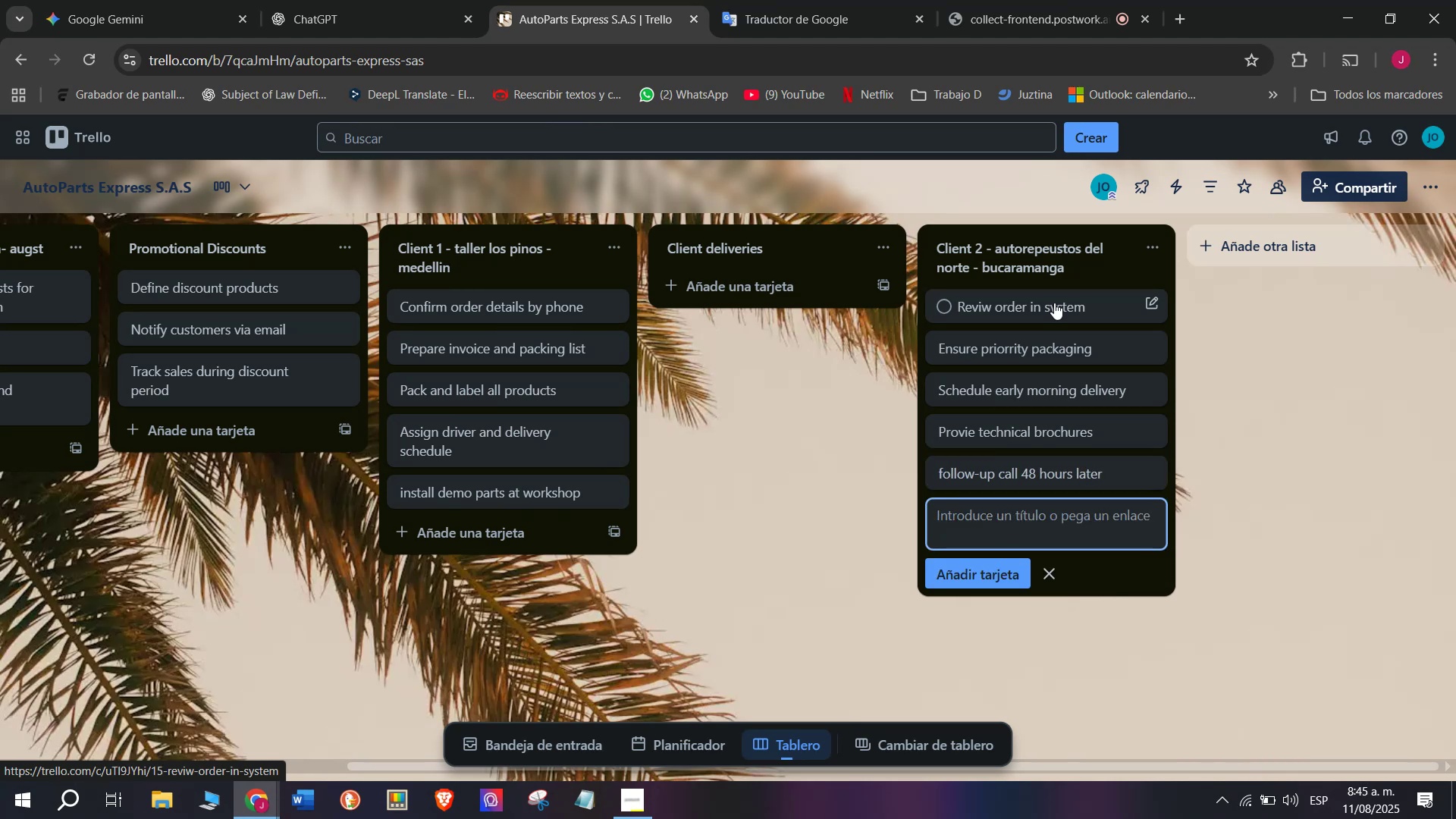 
left_click([1291, 356])
 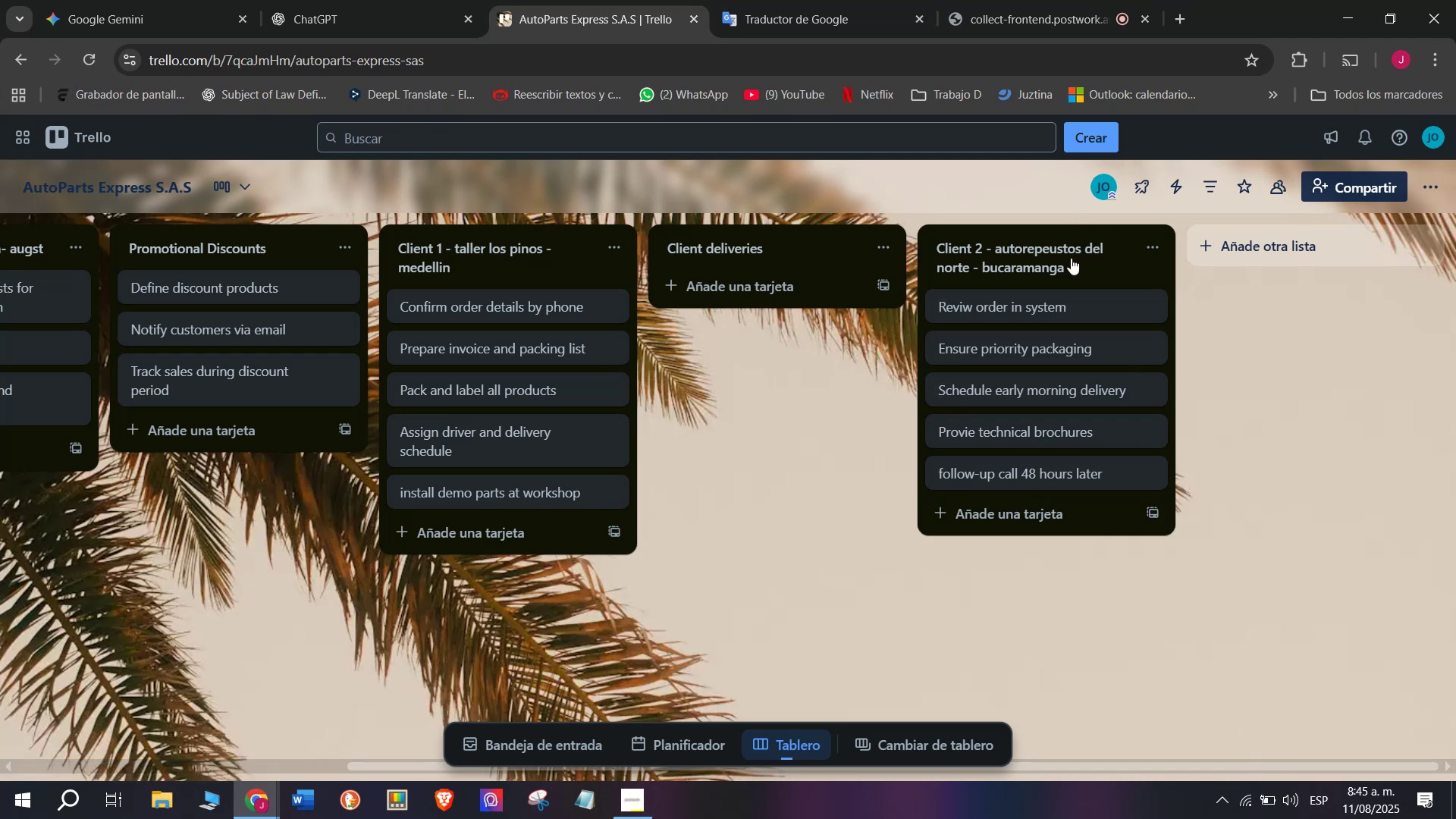 
left_click_drag(start_coordinate=[1071, 258], to_coordinate=[724, 246])
 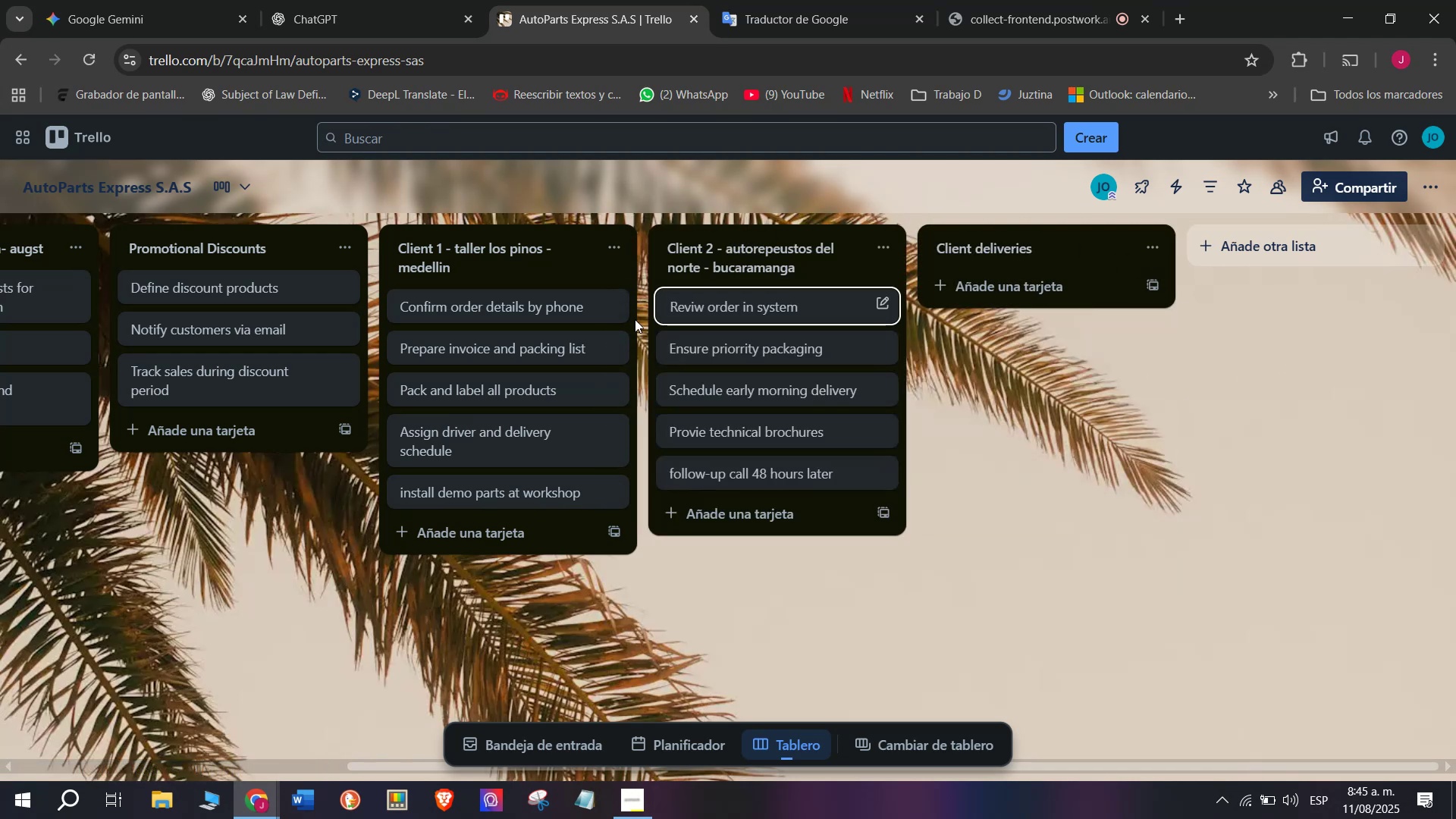 
scroll: coordinate [212, 278], scroll_direction: up, amount: 7.0
 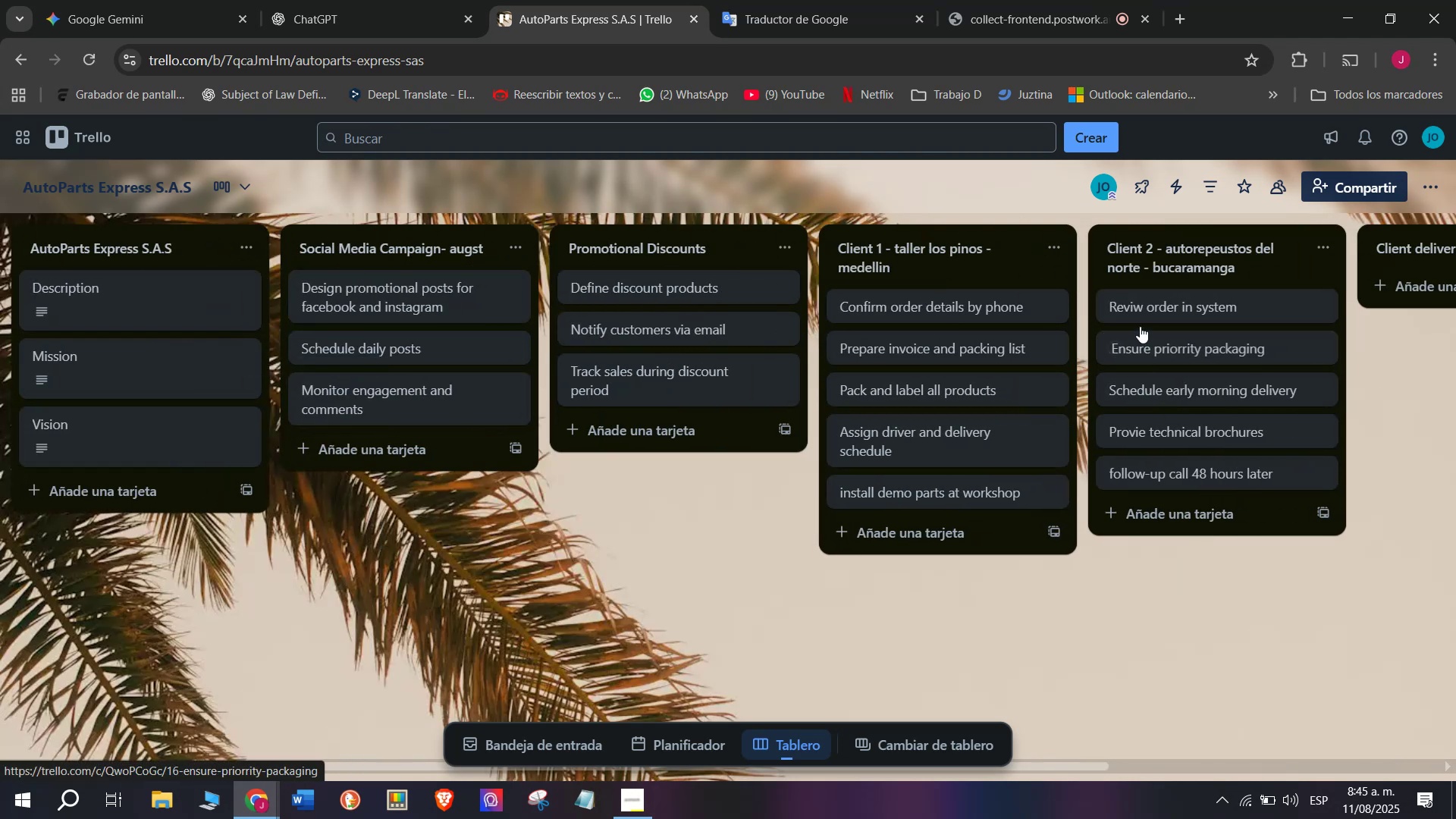 
wait(7.57)
 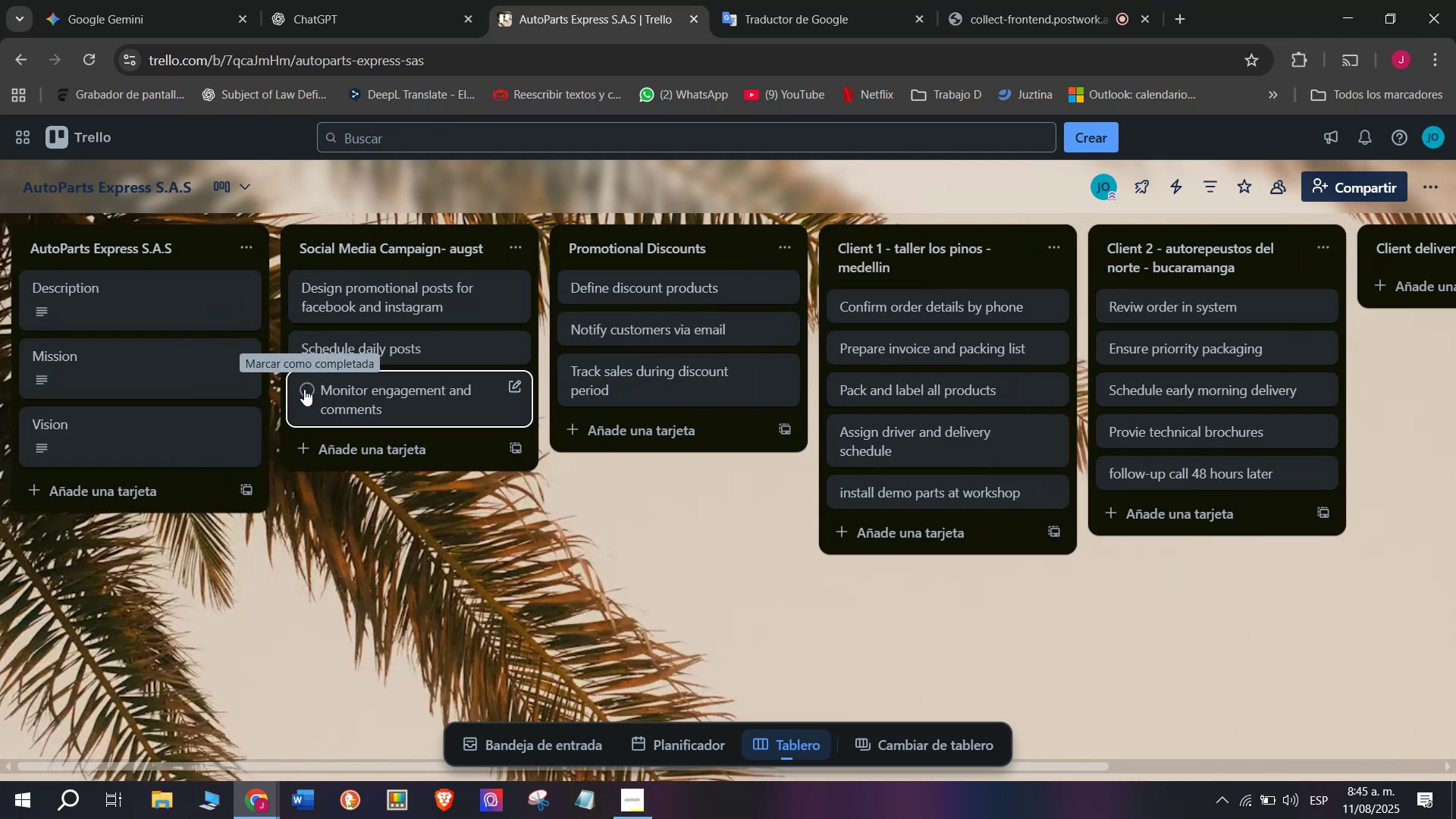 
left_click([1263, 309])
 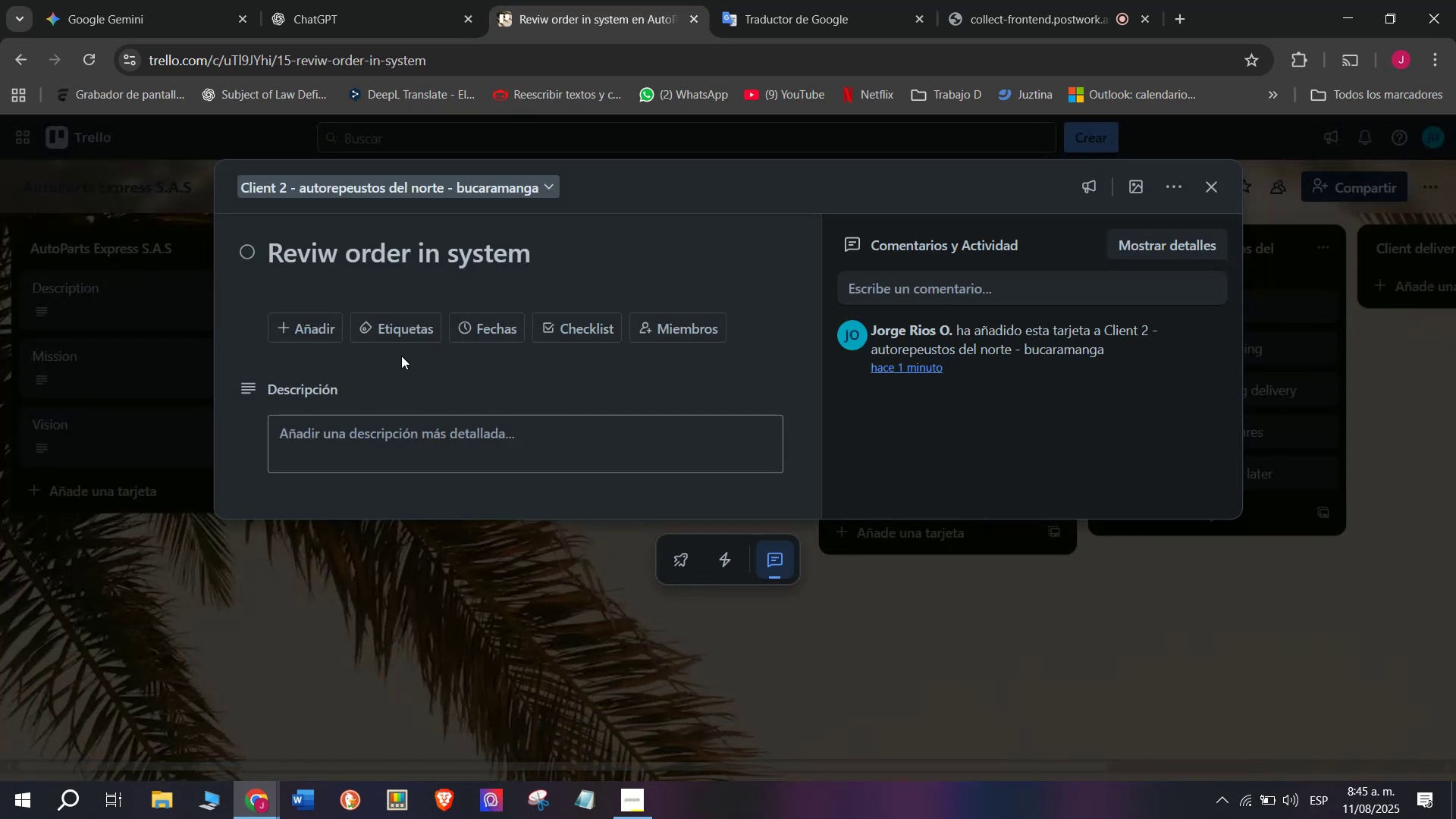 
left_click([413, 331])
 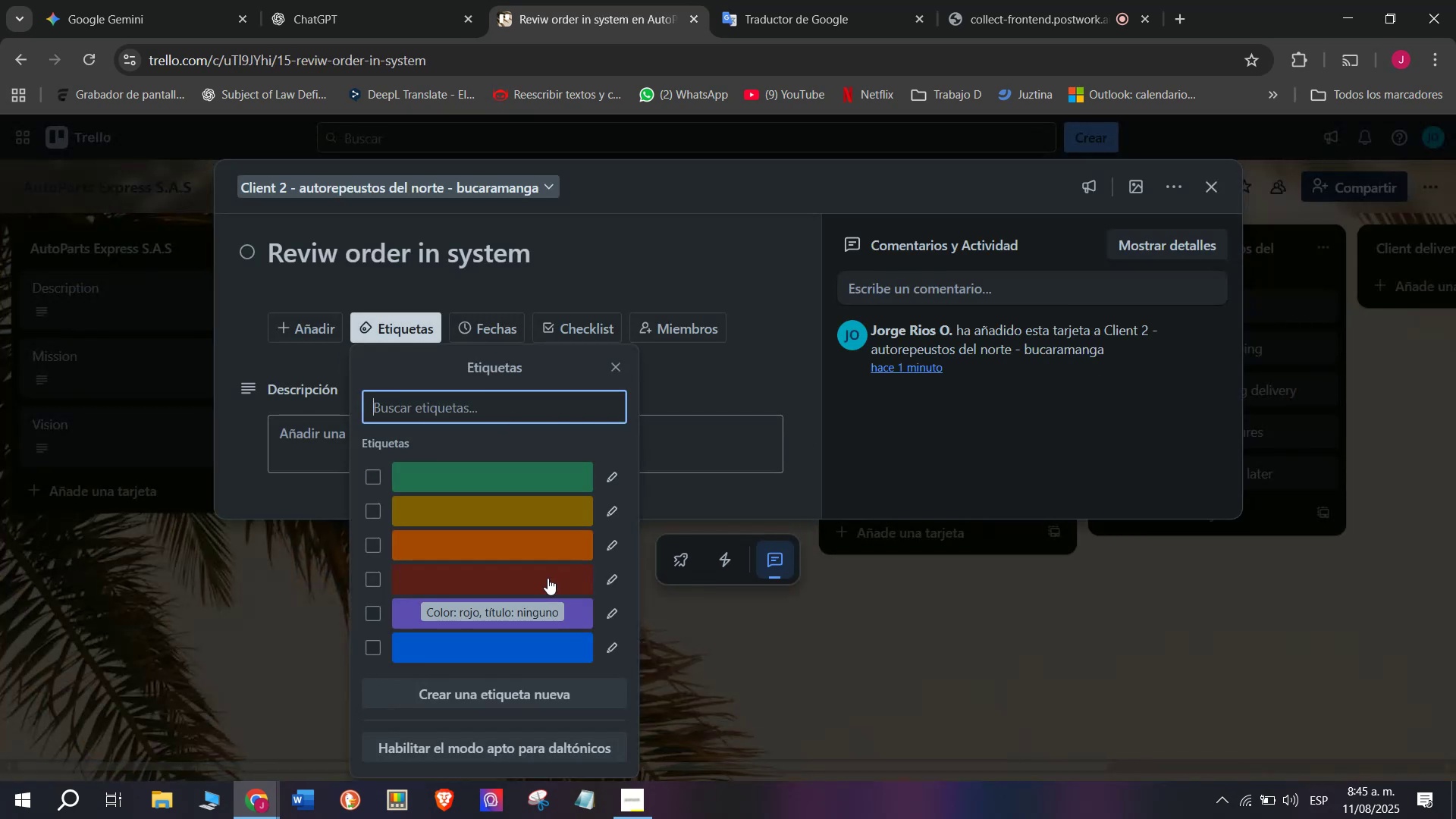 
wait(6.21)
 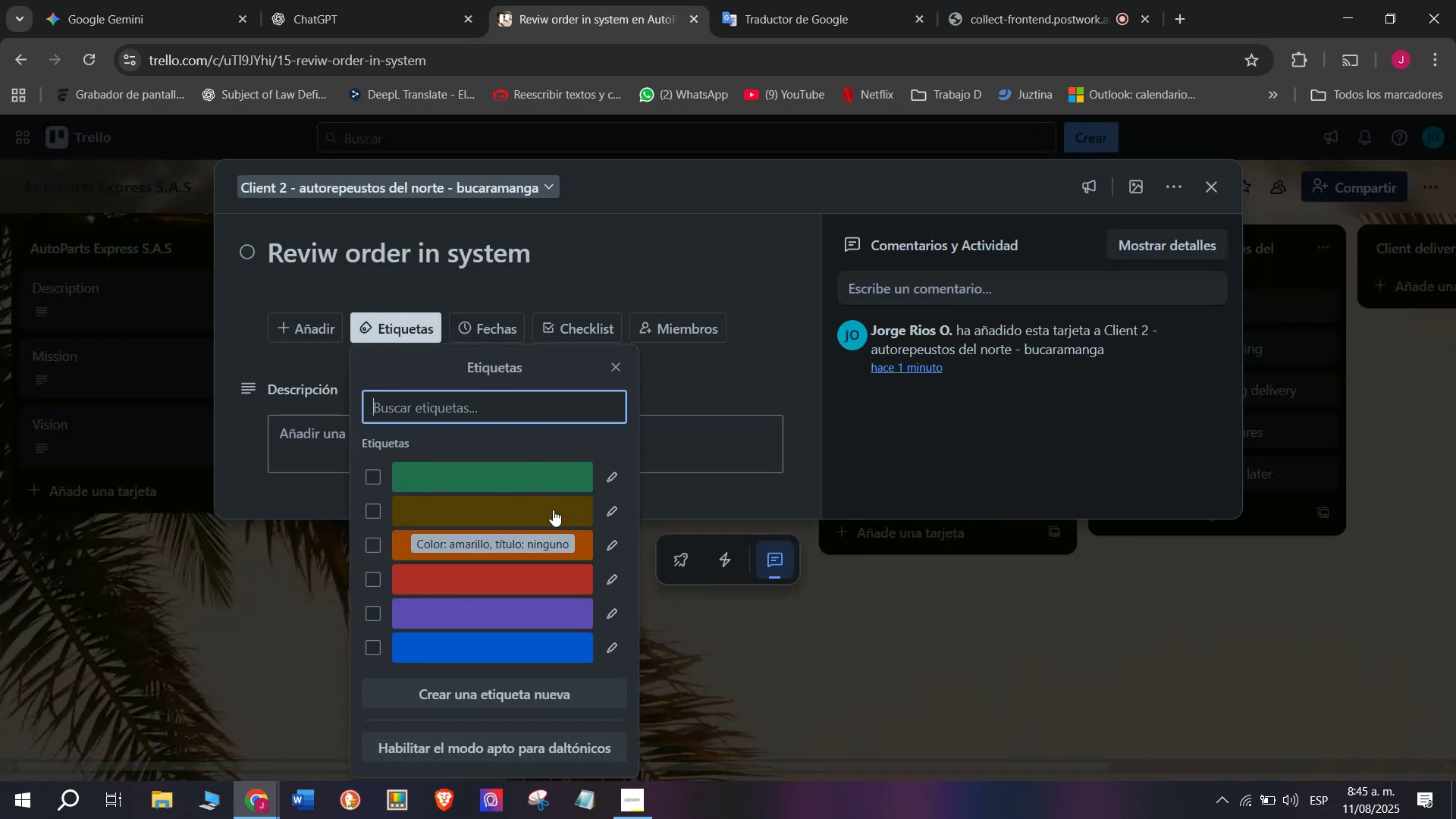 
left_click([604, 575])
 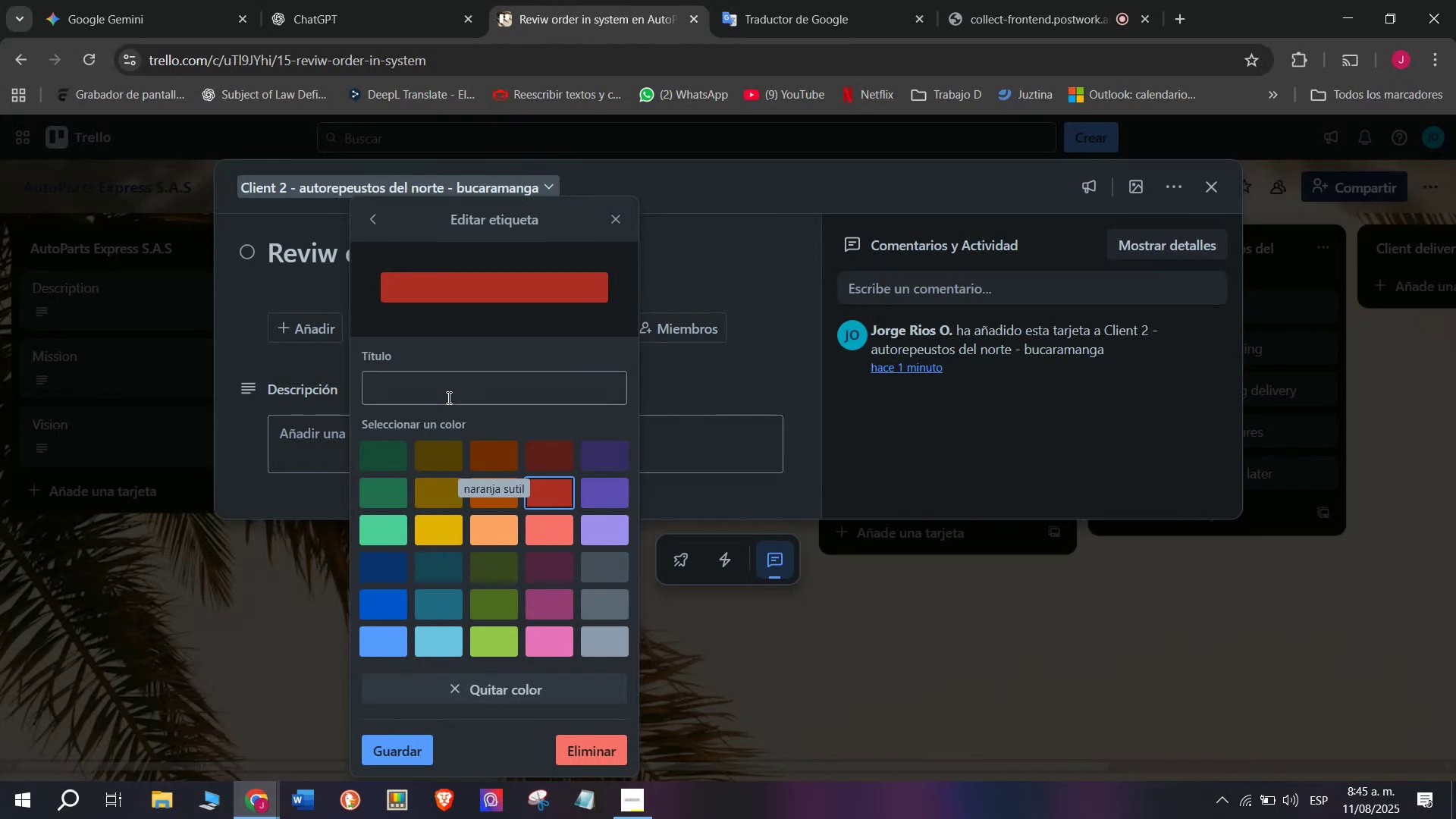 
left_click([440, 389])
 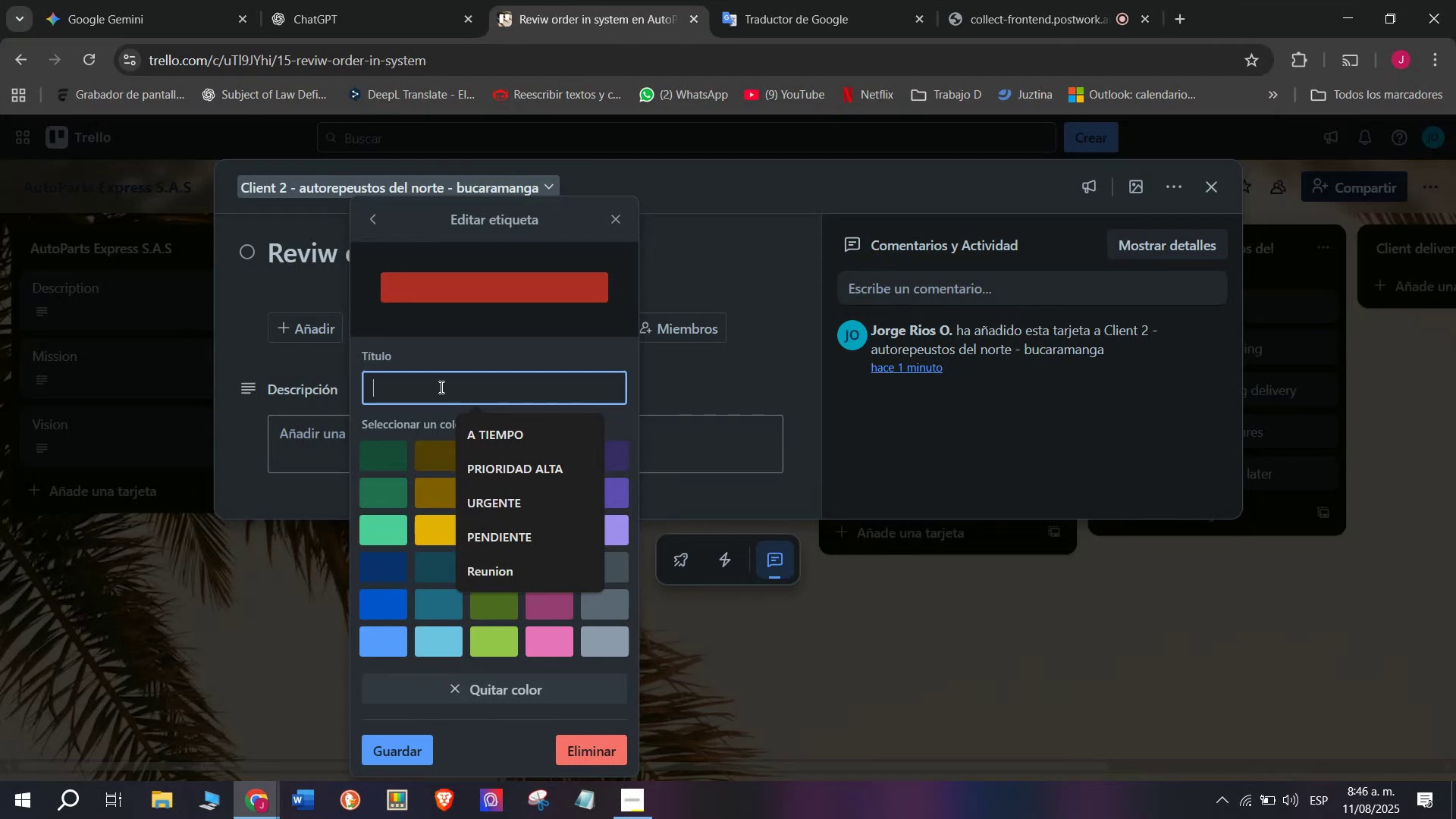 
wait(36.01)
 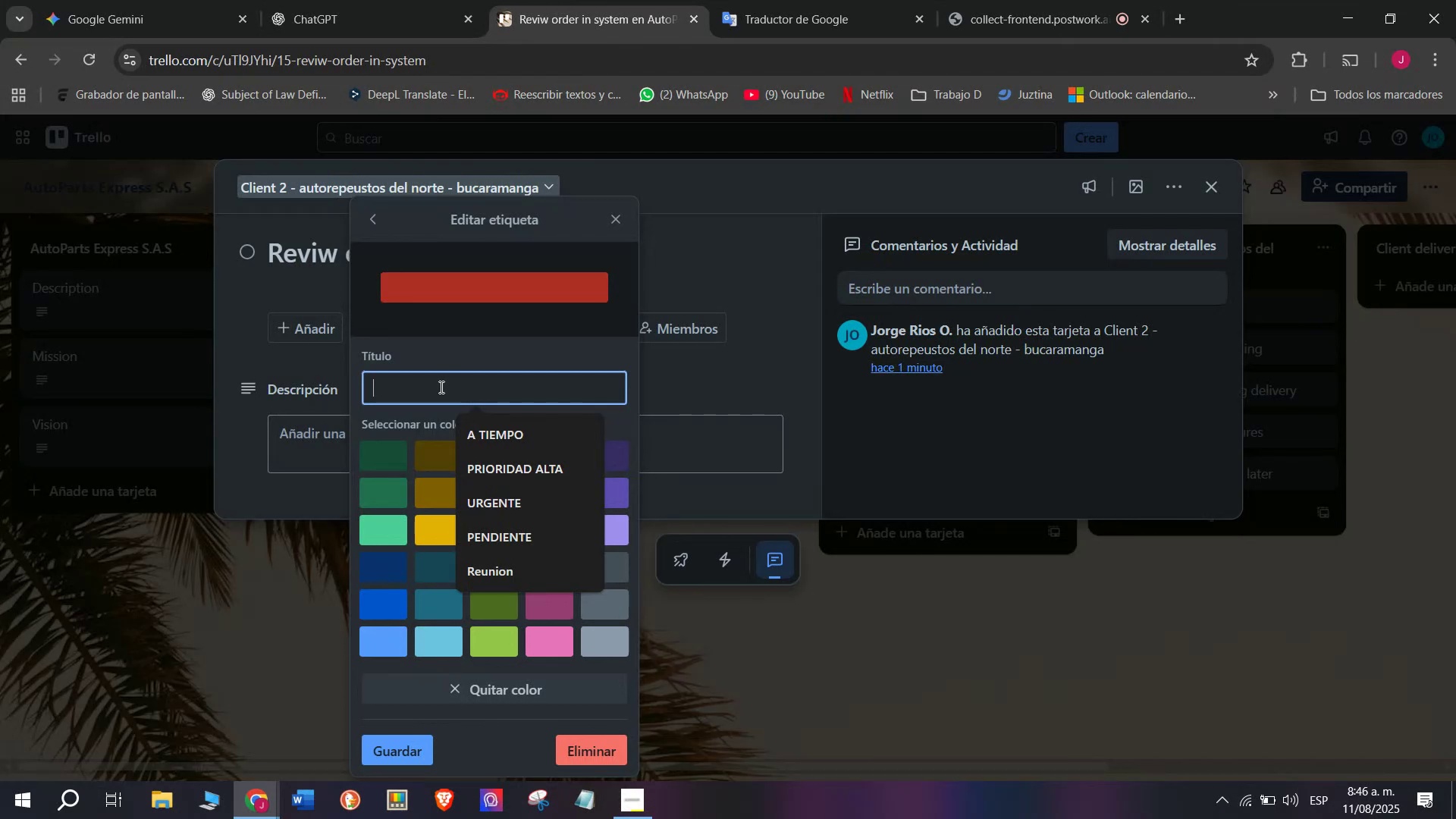 
type(URGENT)
 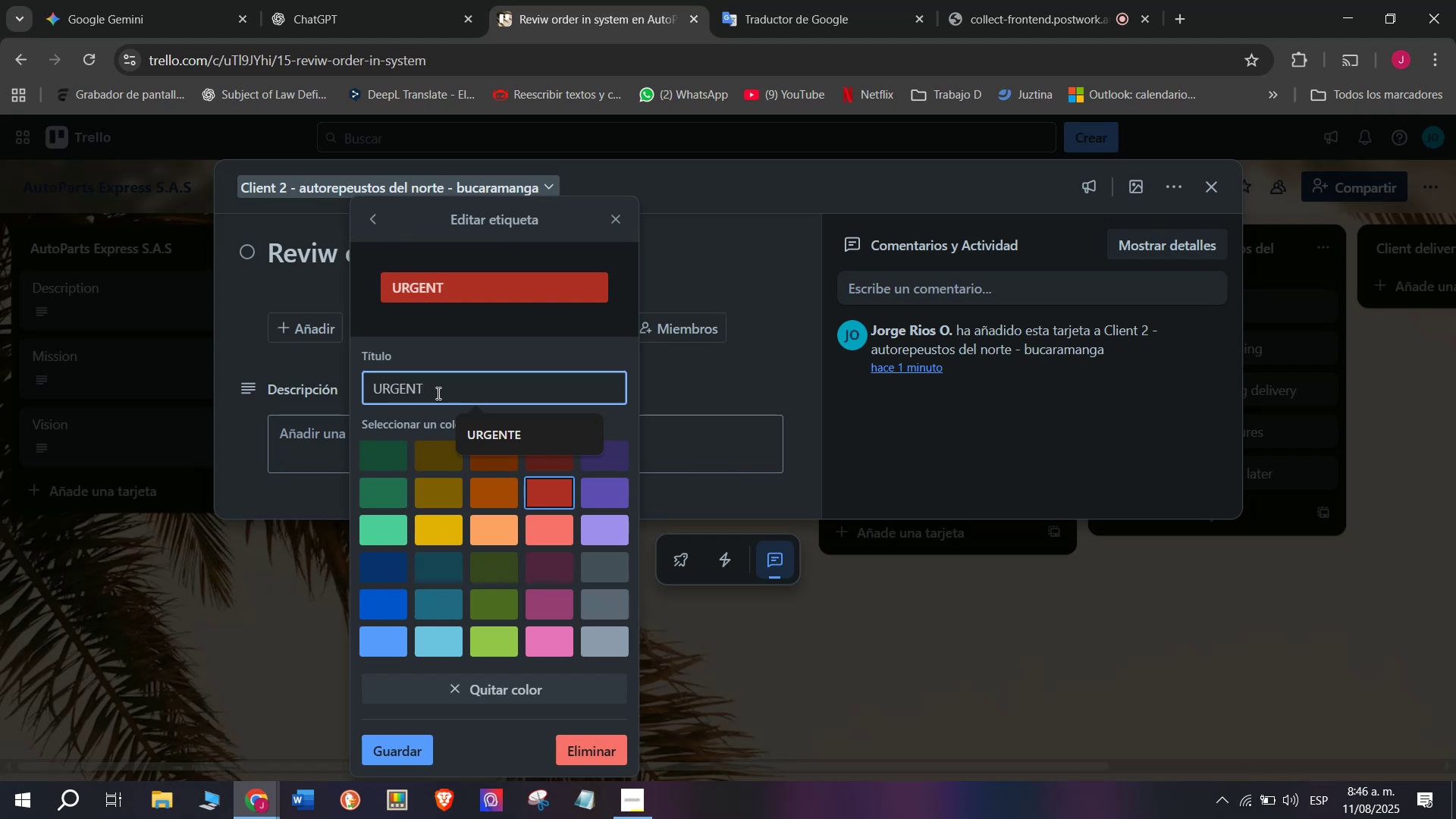 
key(Enter)
 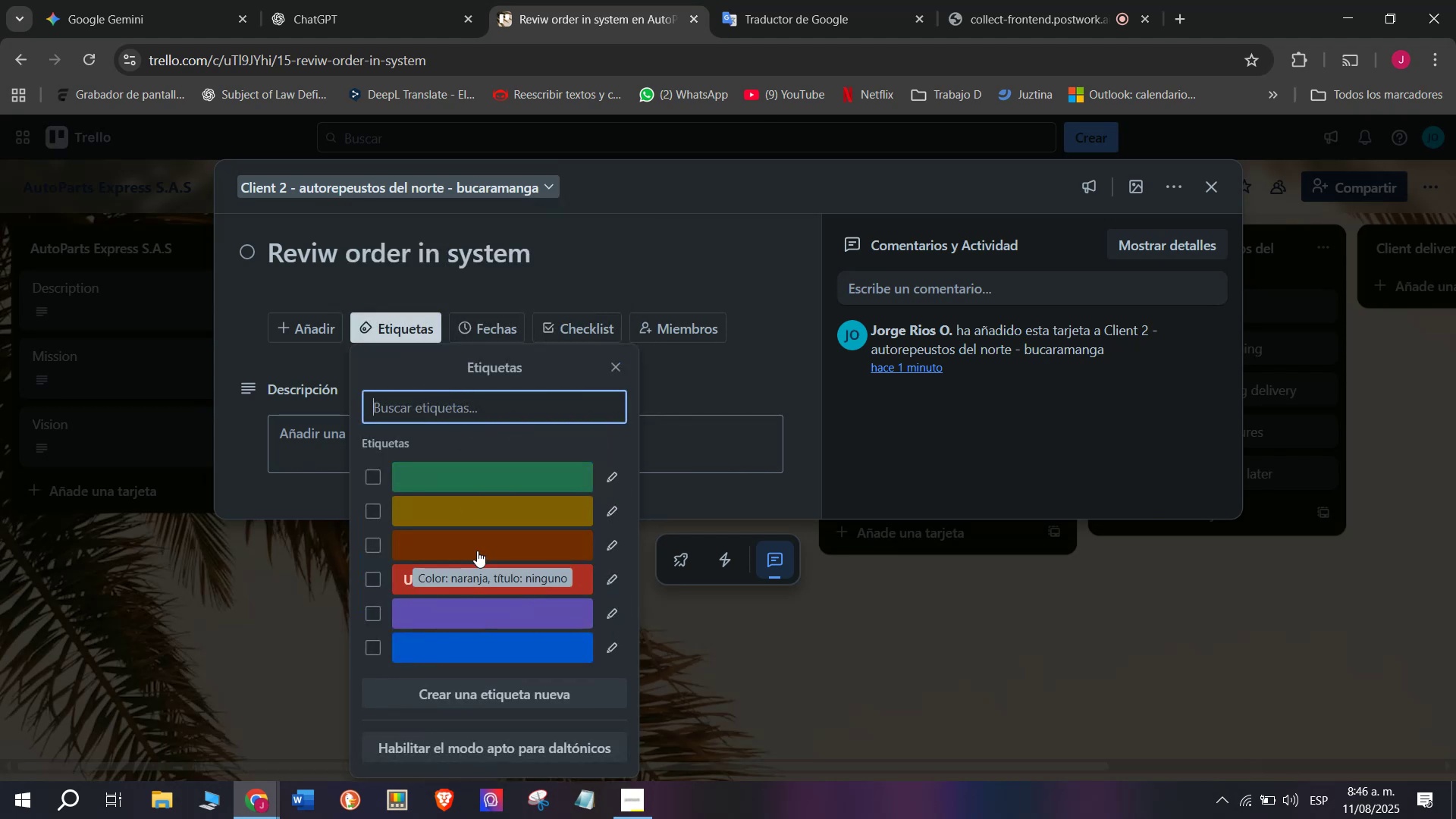 
left_click([477, 551])
 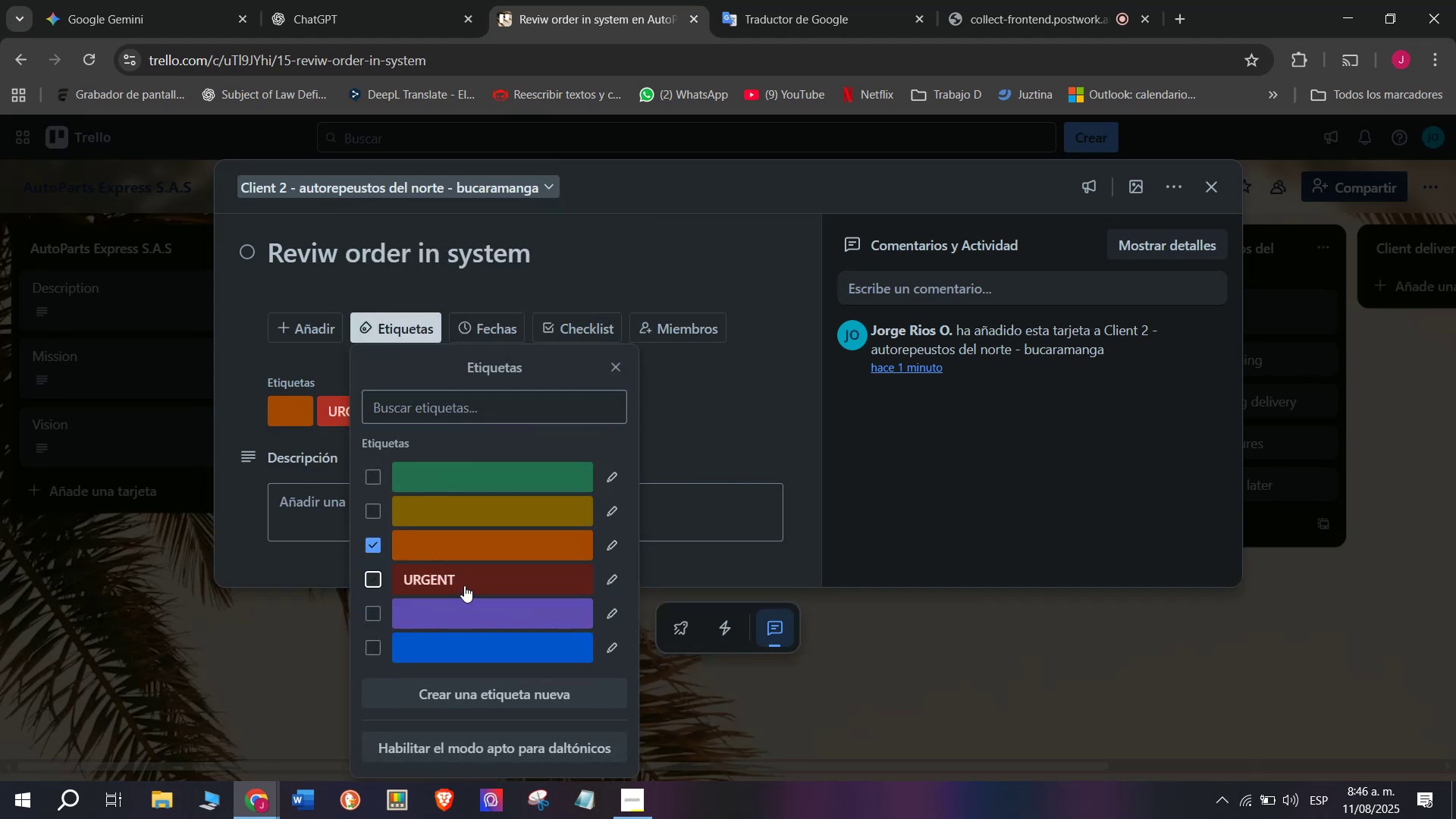 
left_click([369, 547])
 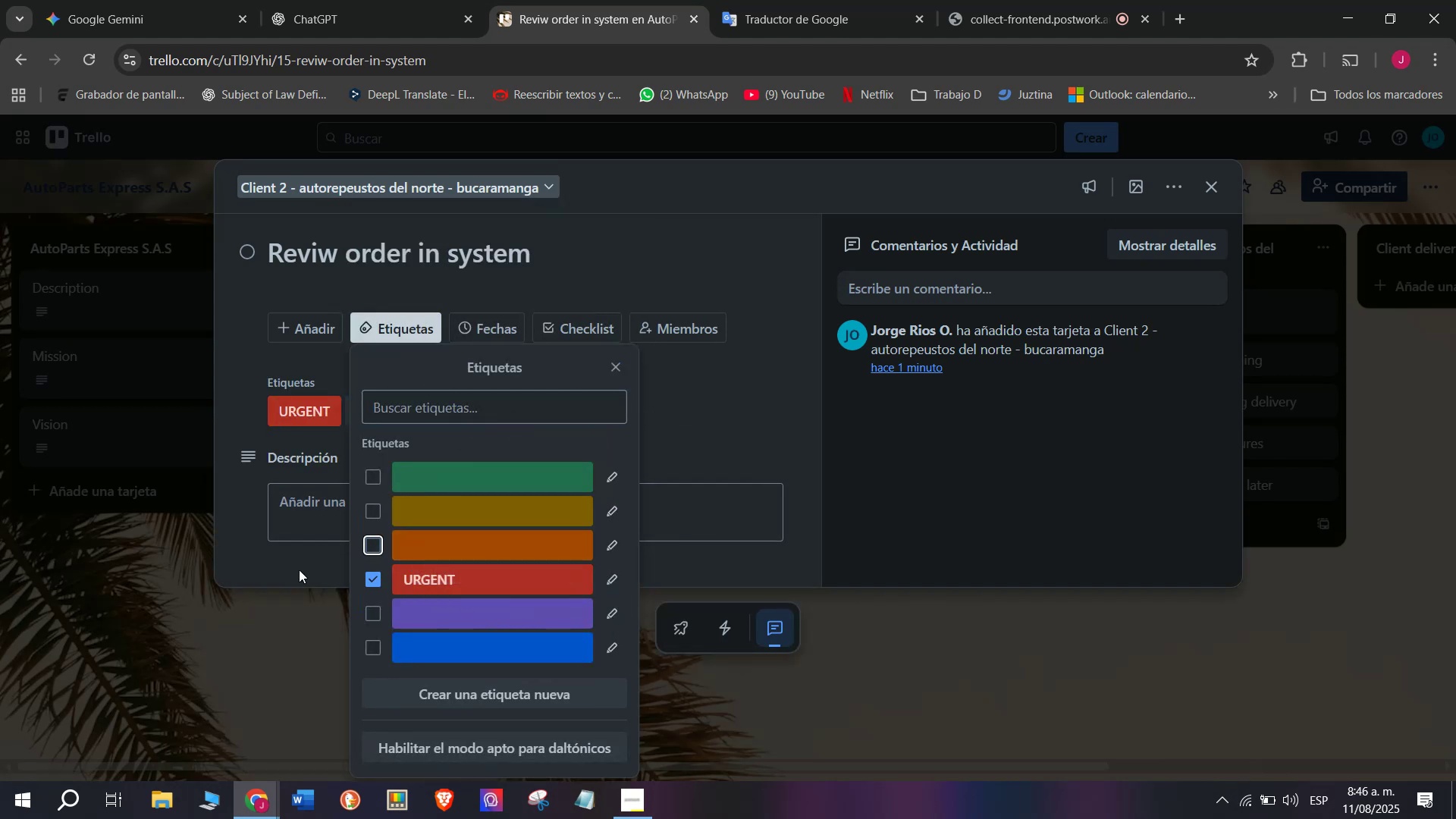 
left_click([309, 566])
 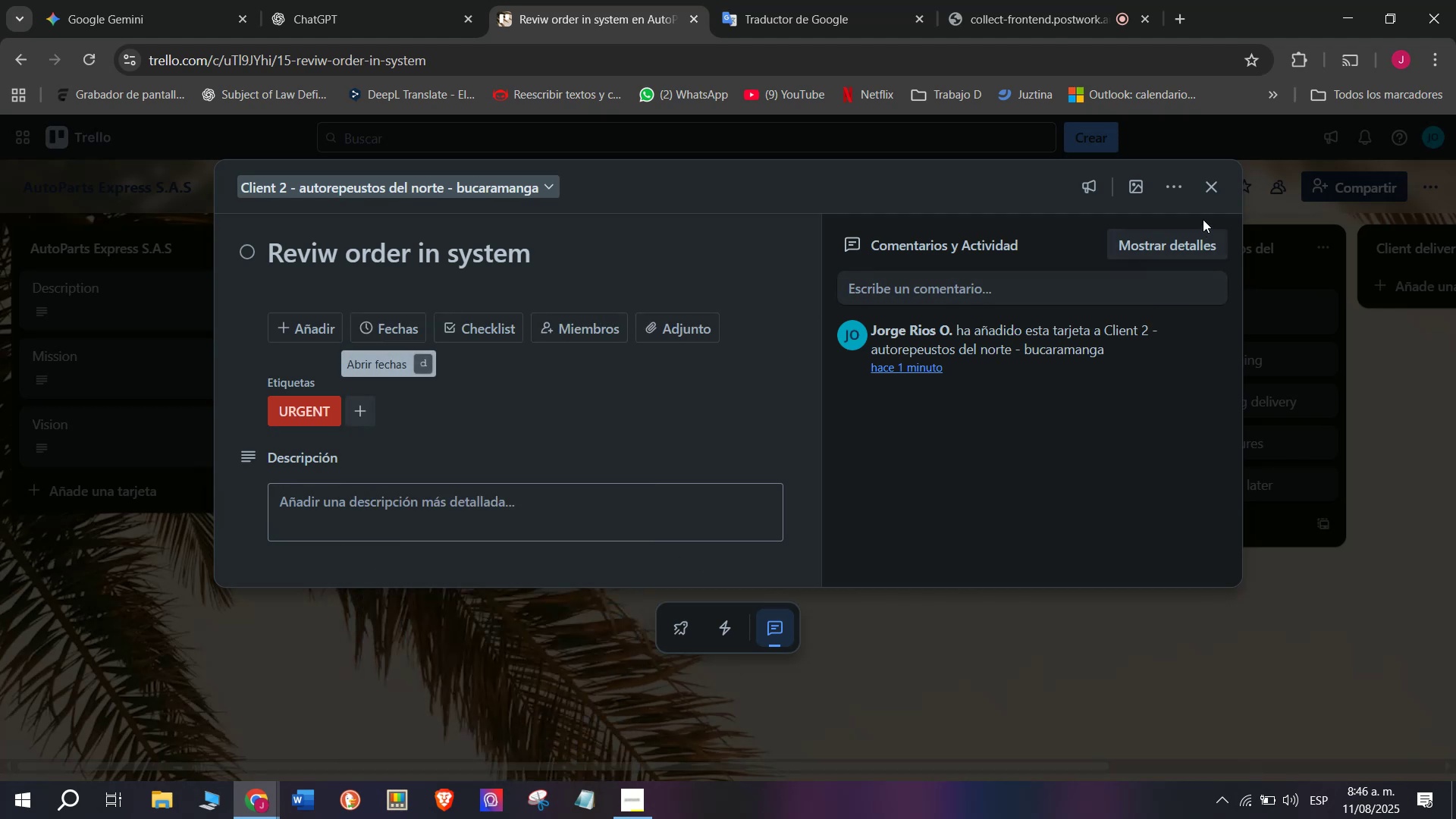 
left_click([1218, 195])
 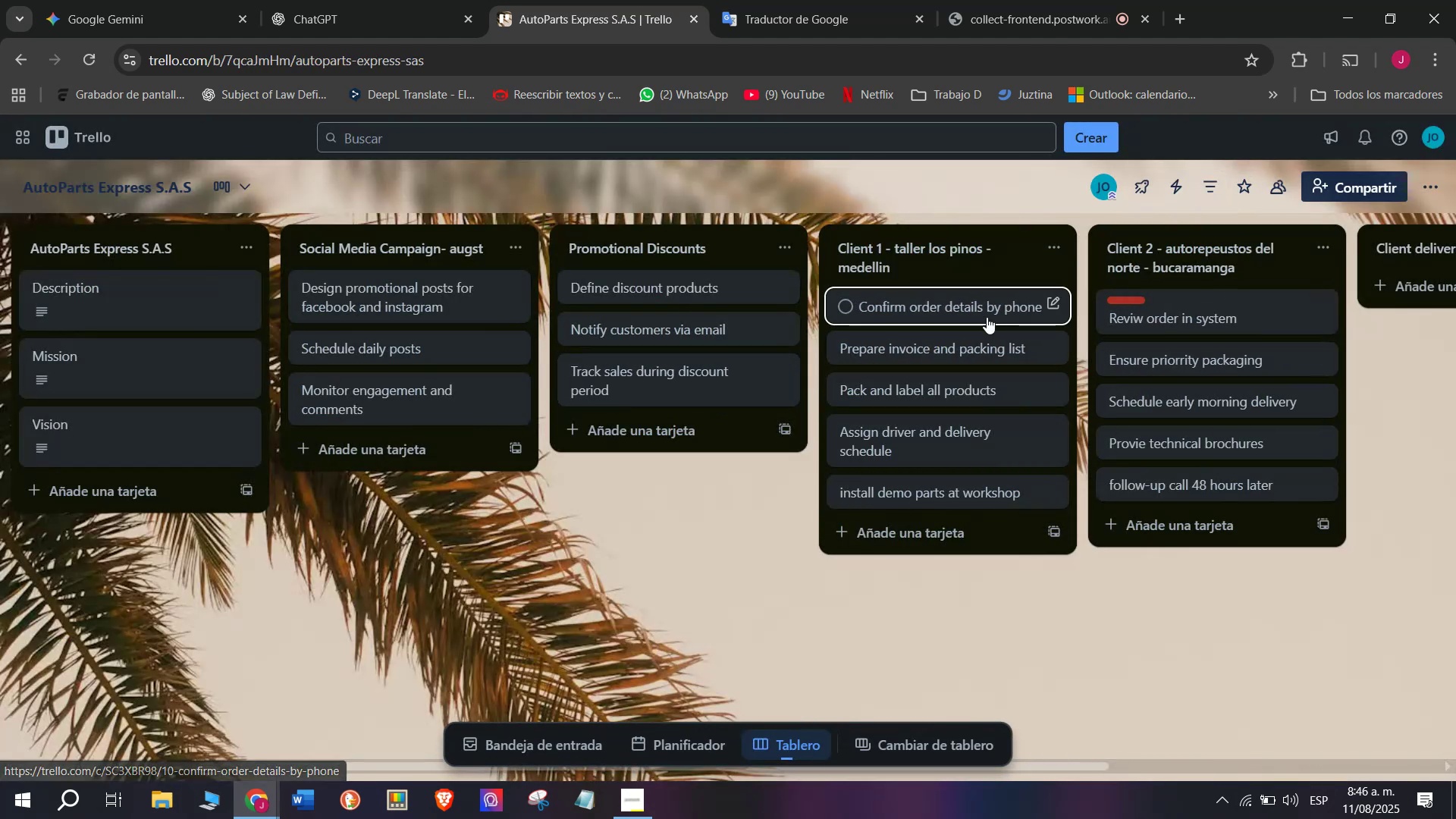 
left_click([1012, 313])
 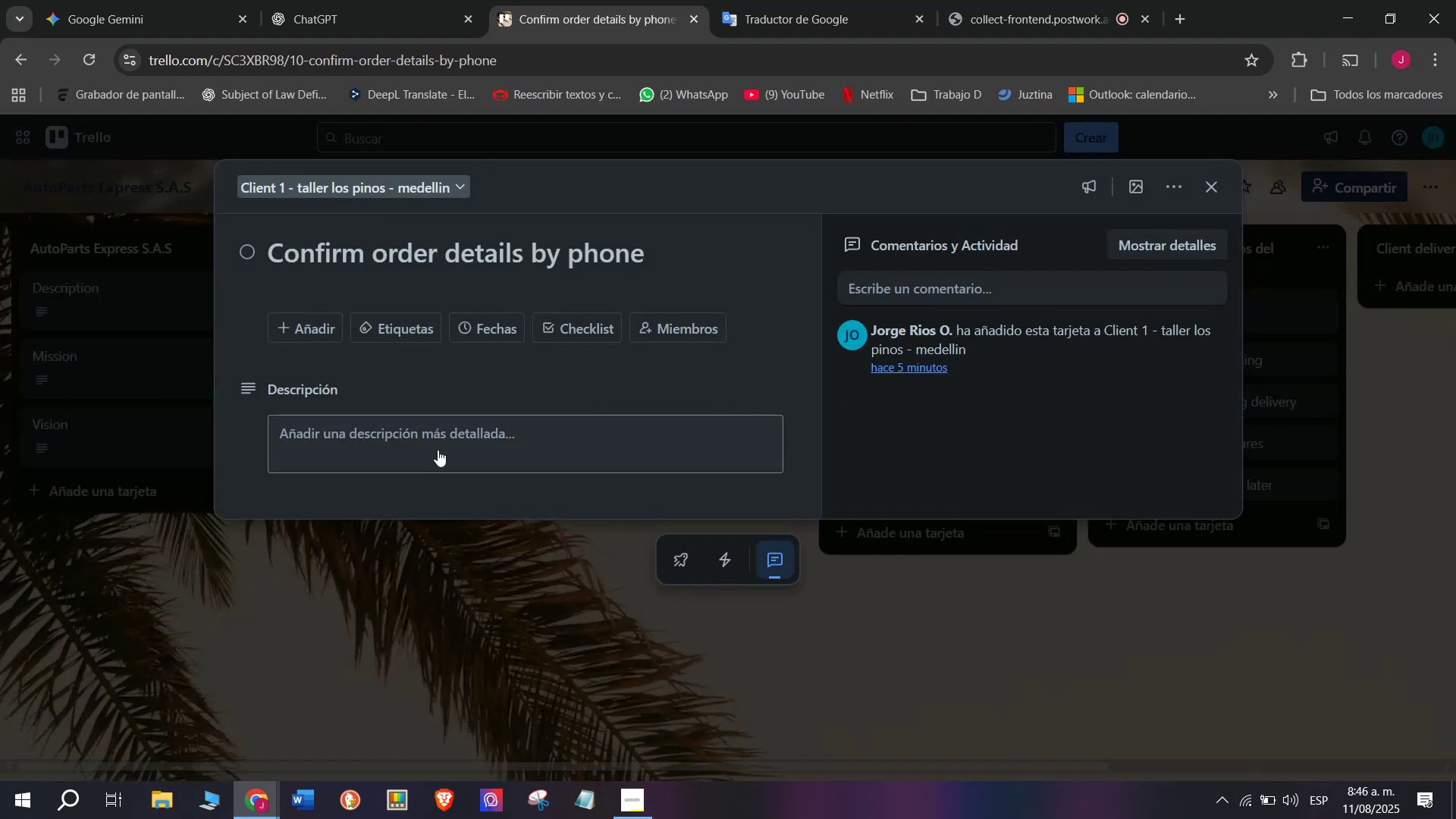 
left_click([438, 448])
 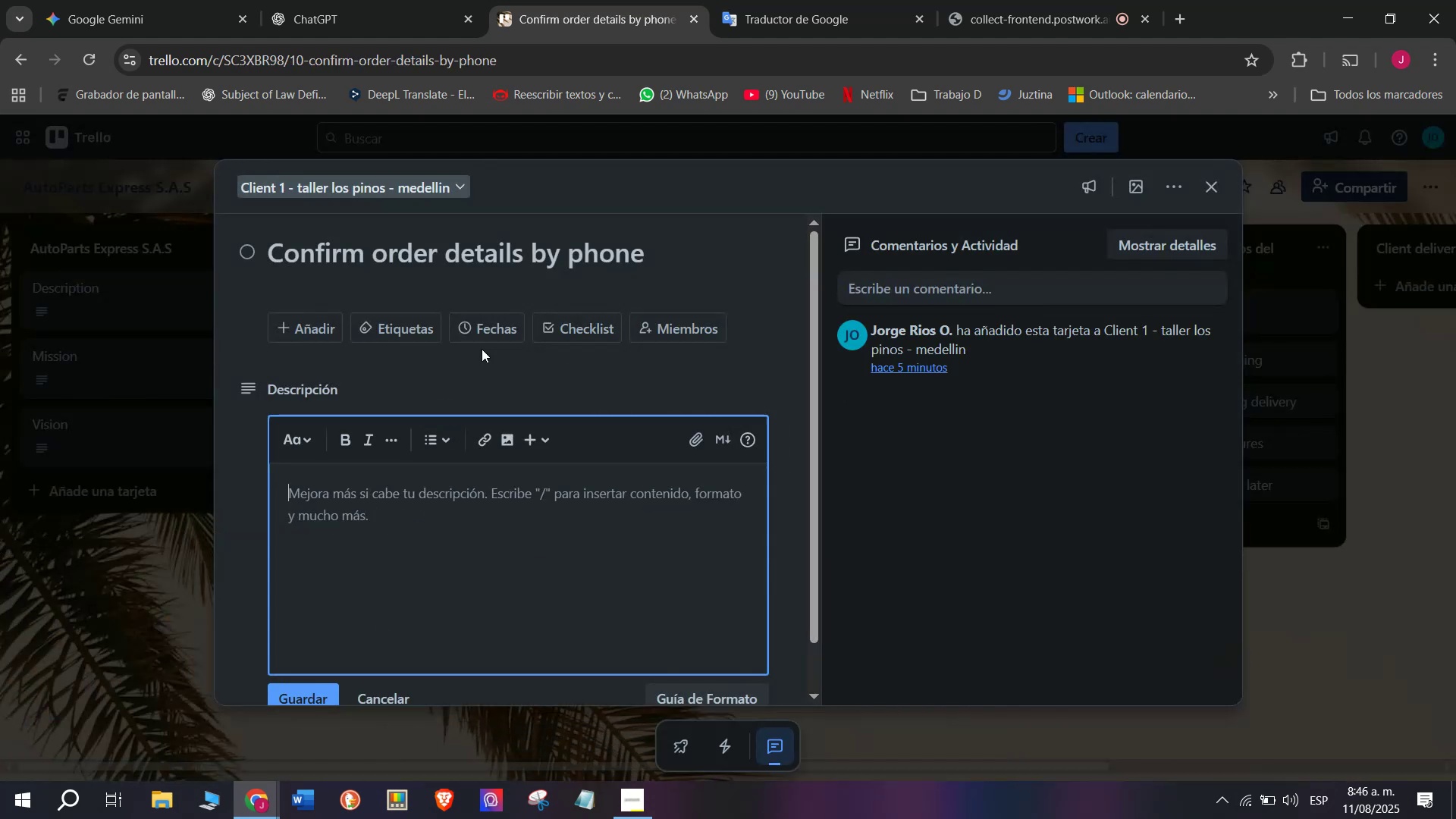 
left_click([434, 330])
 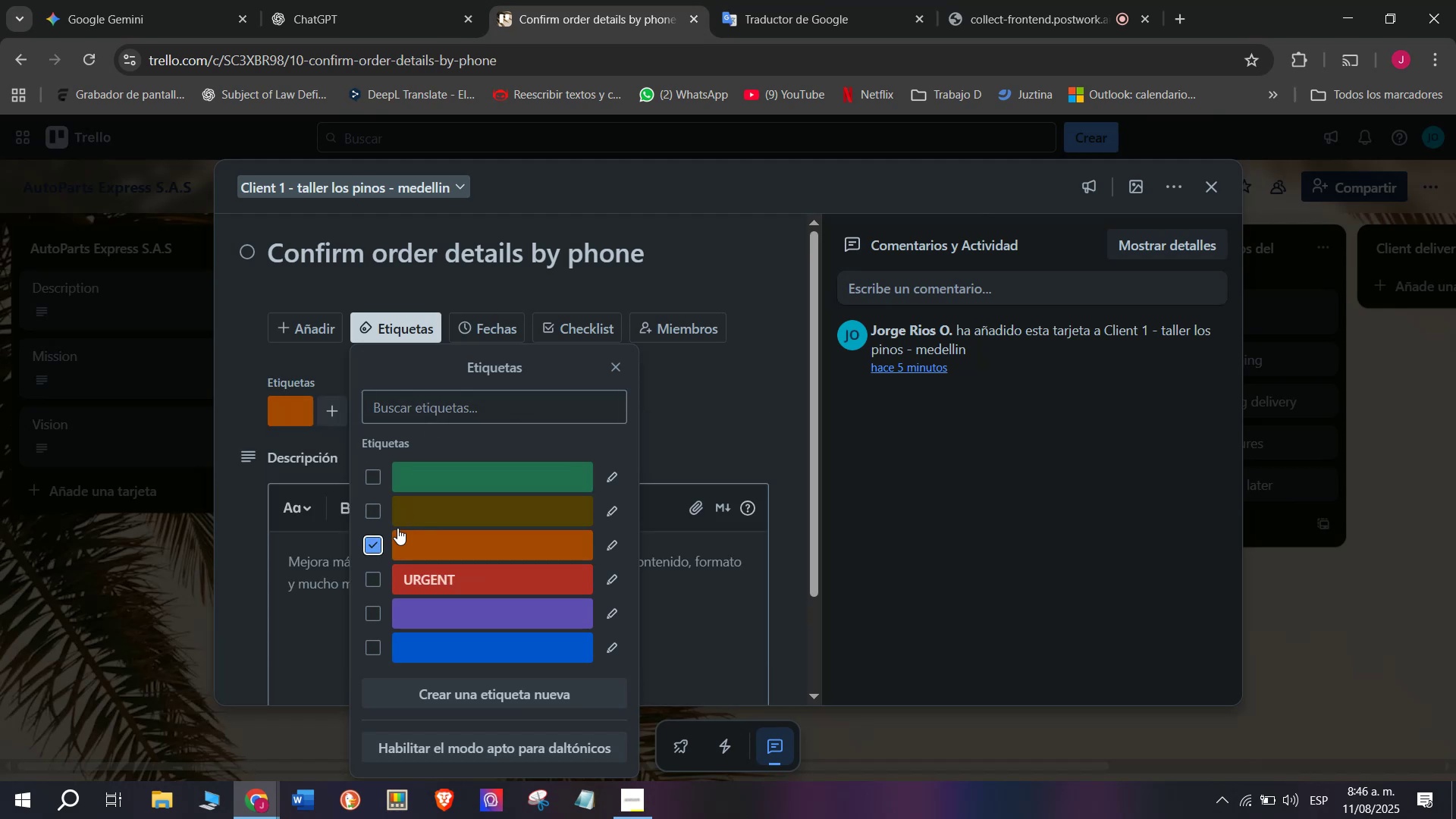 
left_click([613, 538])
 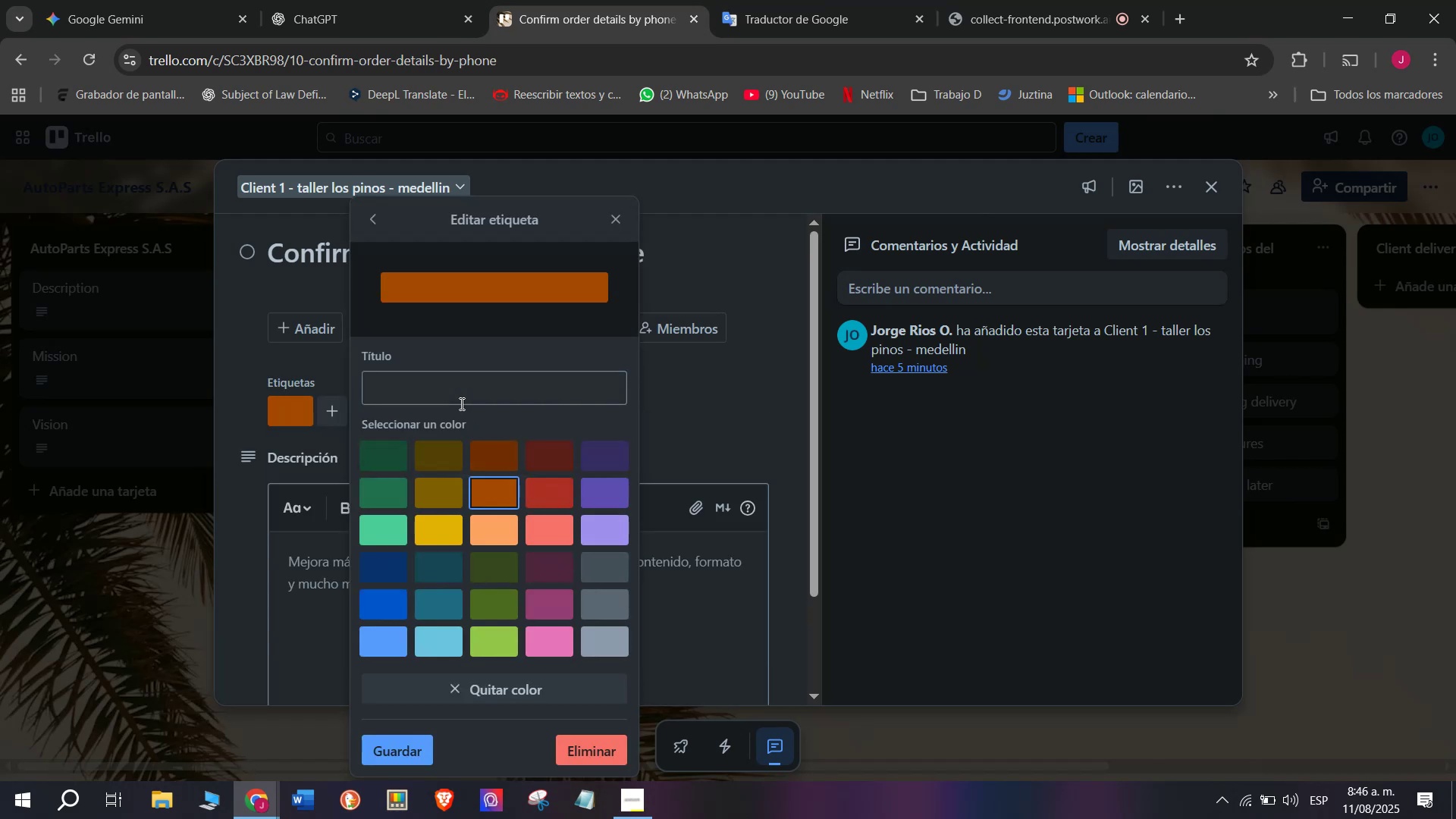 
left_click([460, 400])
 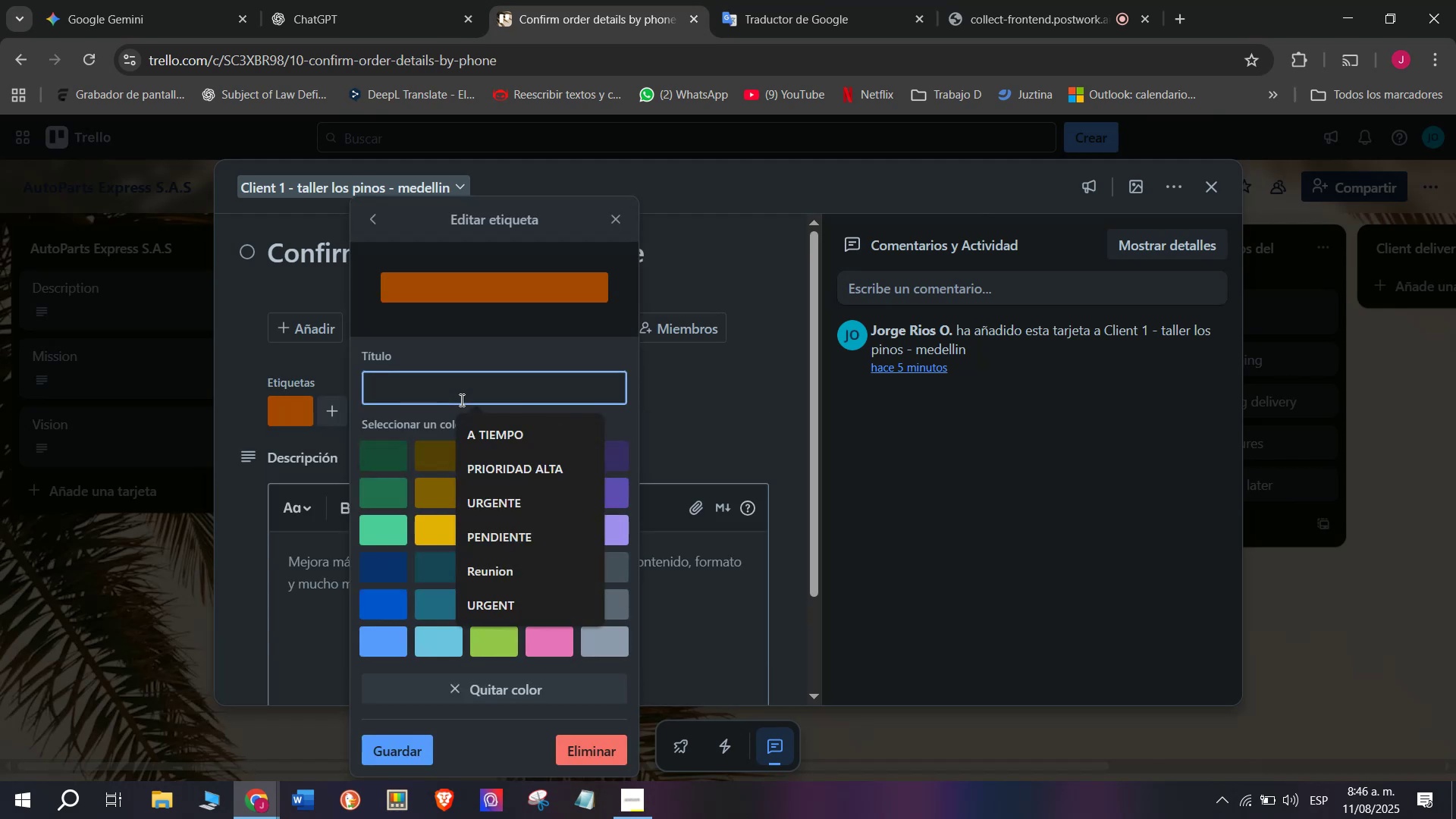 
type(HIGK)
key(Backspace)
type(H PRIORITY)
 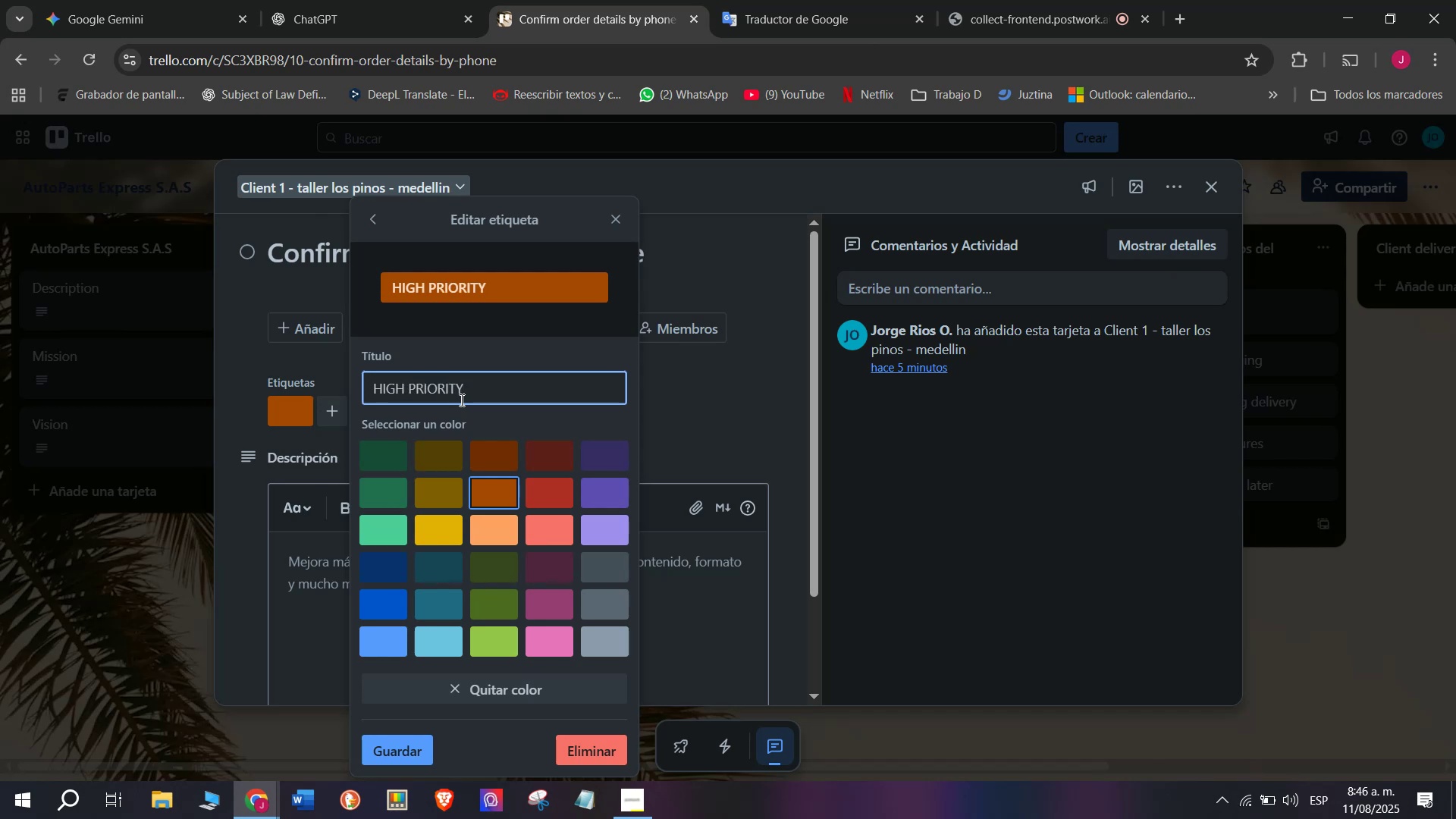 
key(Enter)
 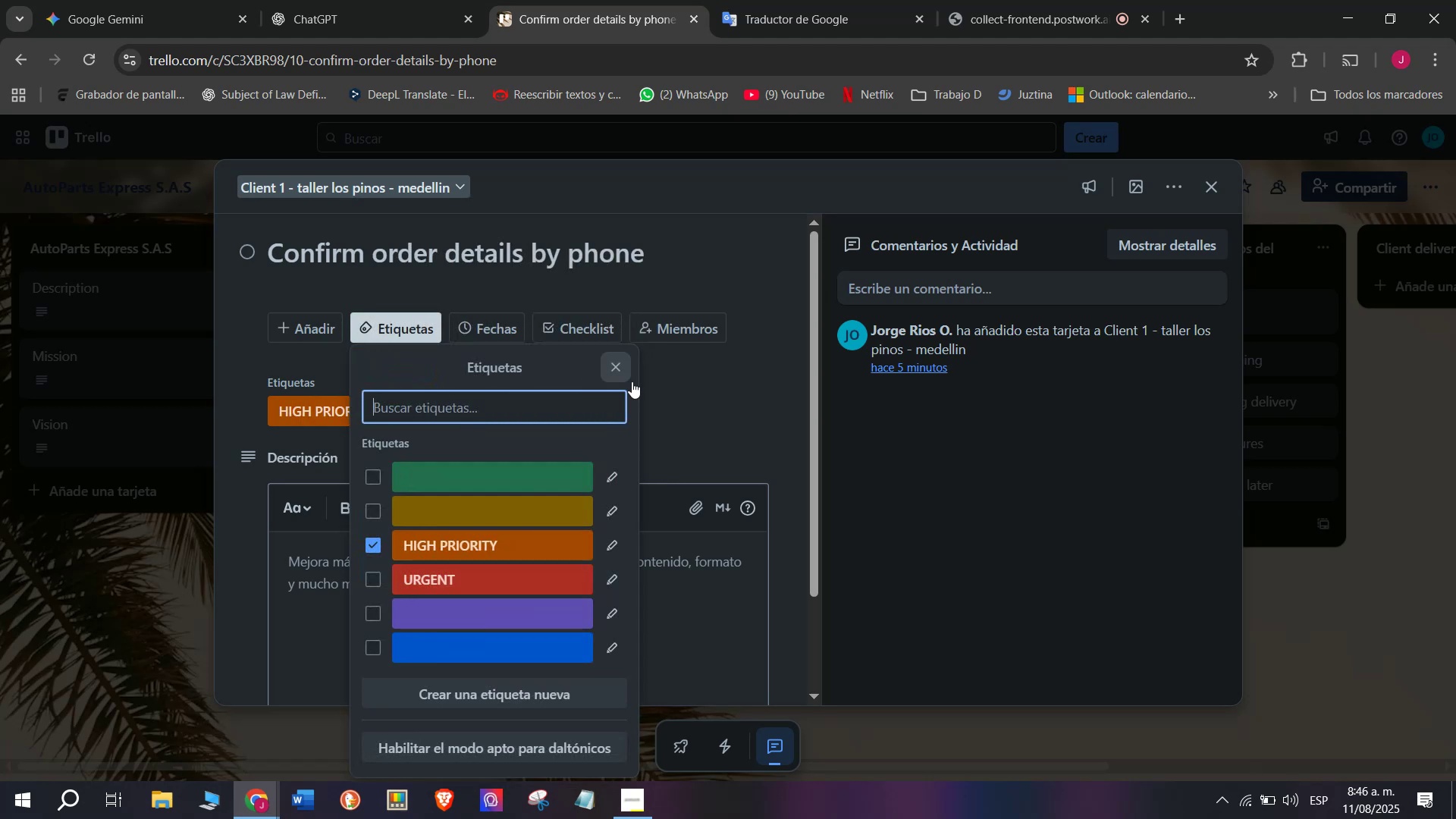 
left_click([723, 422])
 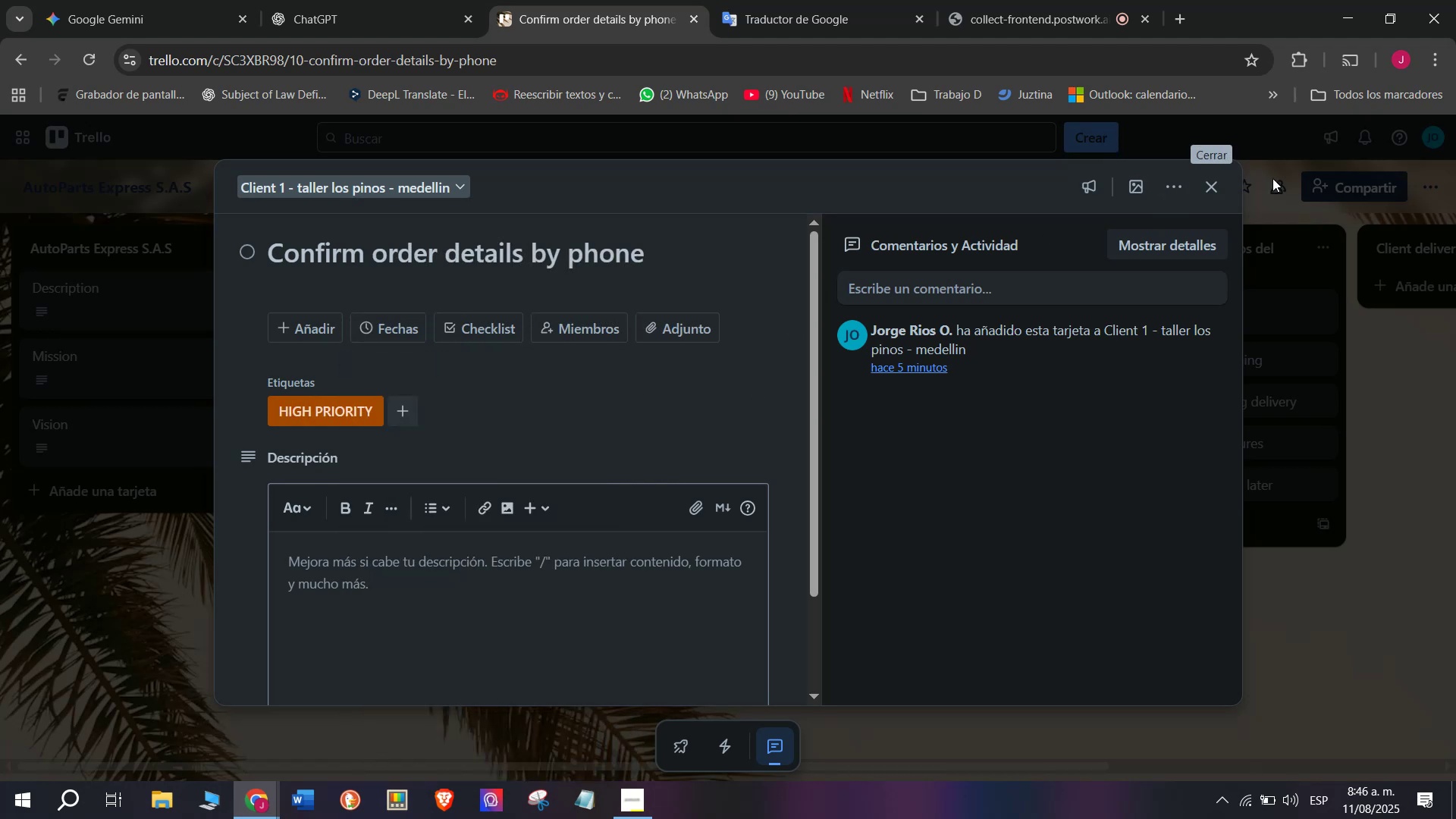 
scroll: coordinate [696, 482], scroll_direction: down, amount: 7.0
 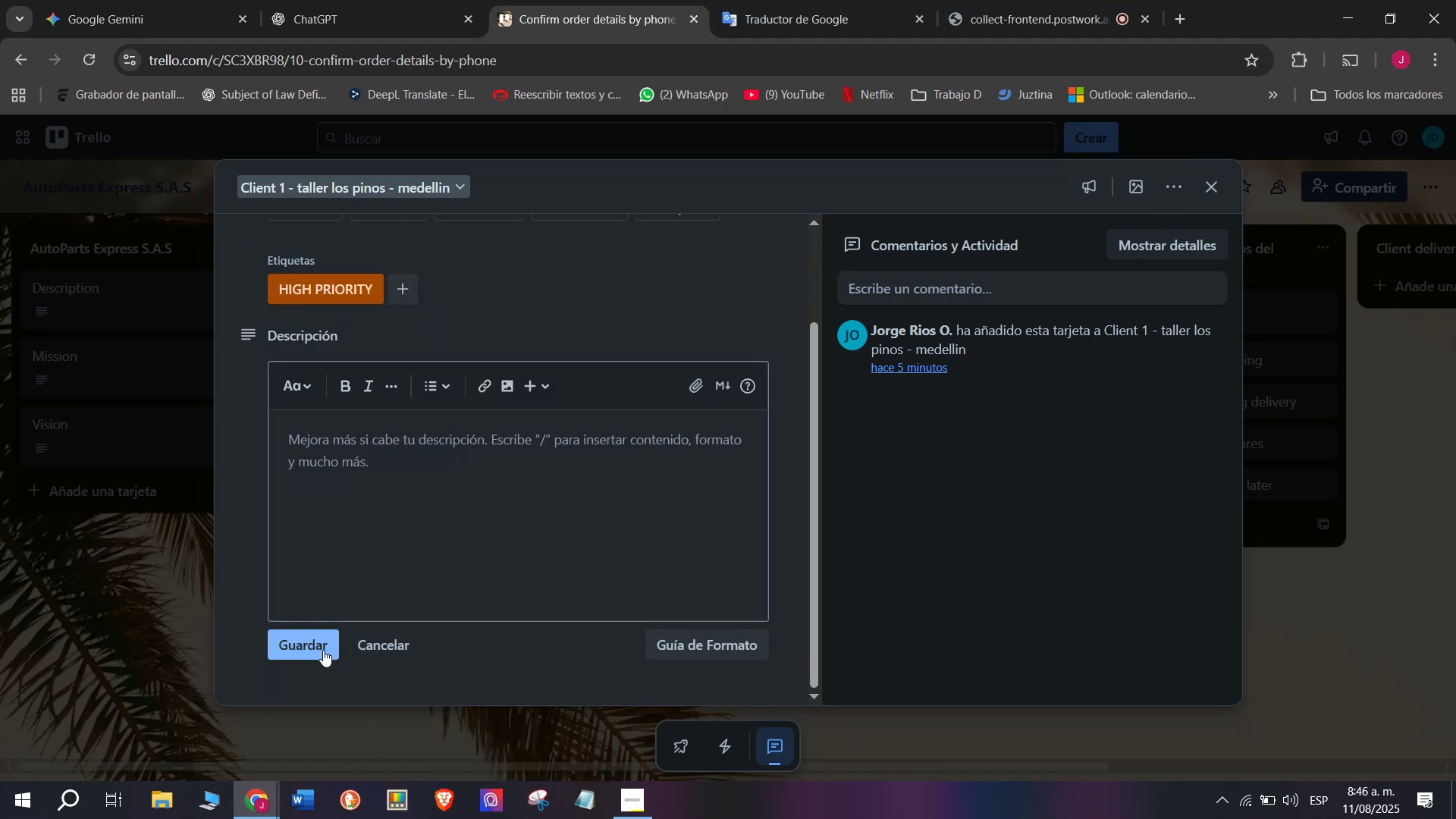 
left_click([312, 645])
 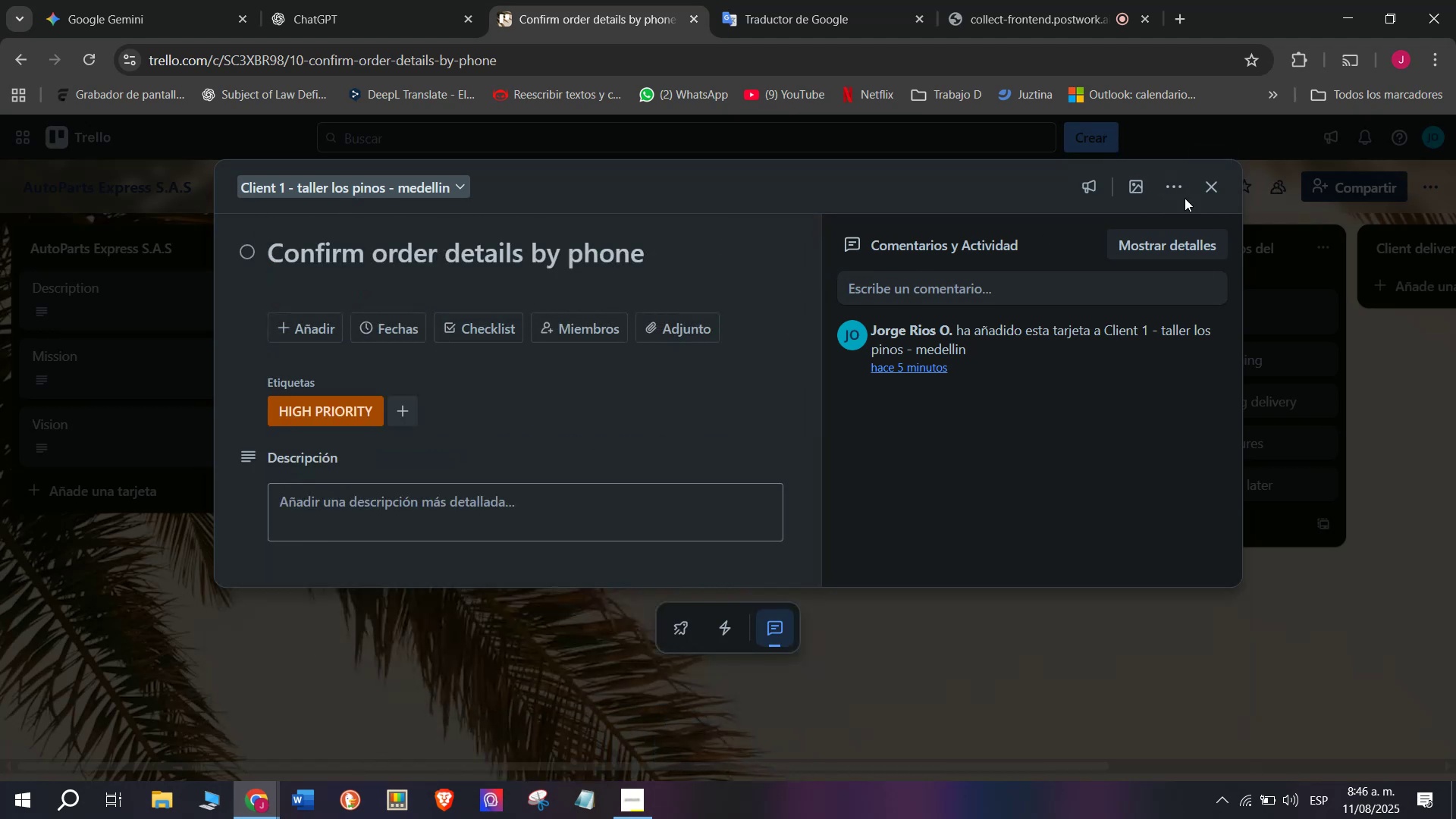 
left_click([1214, 183])
 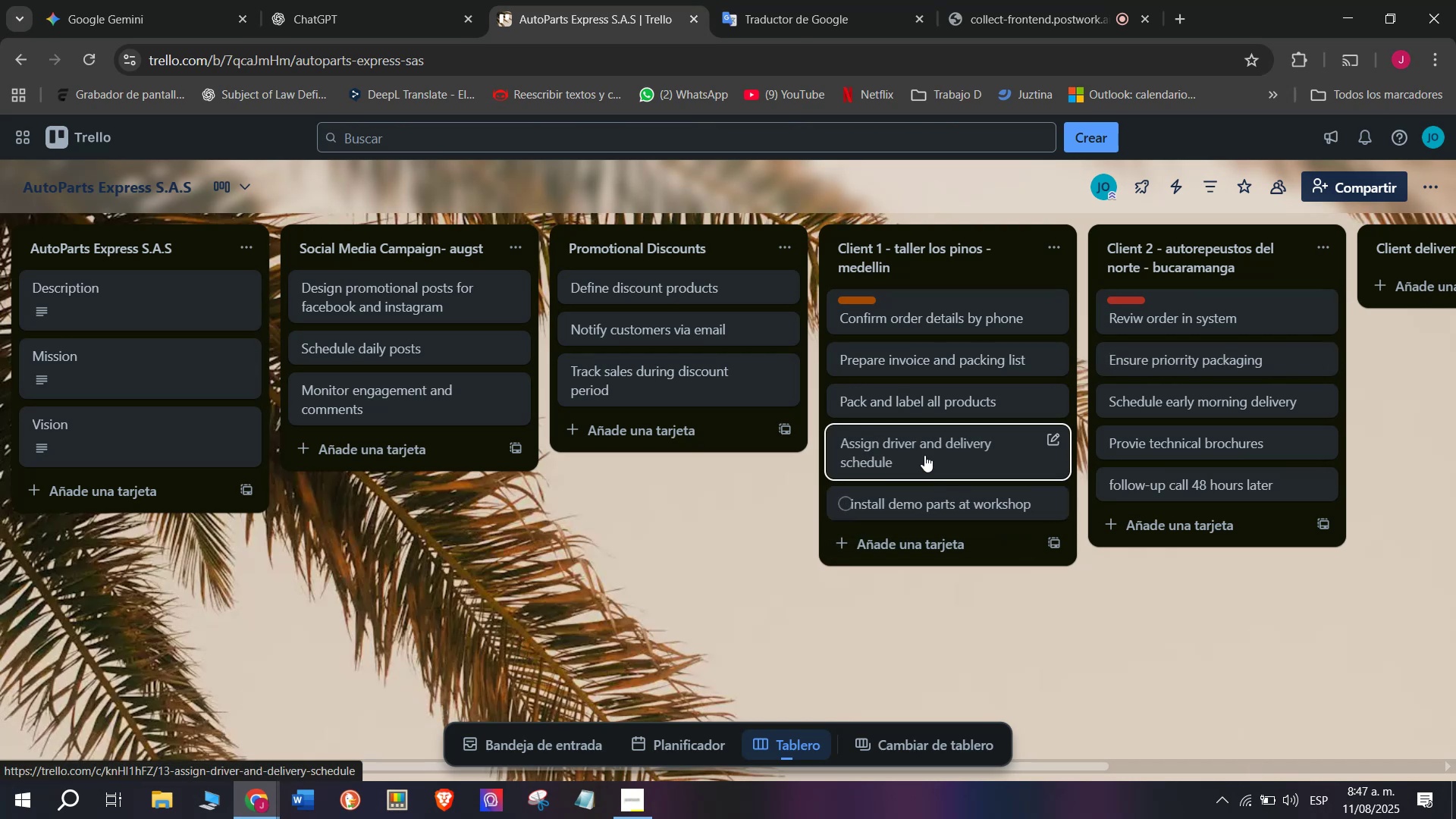 
wait(6.03)
 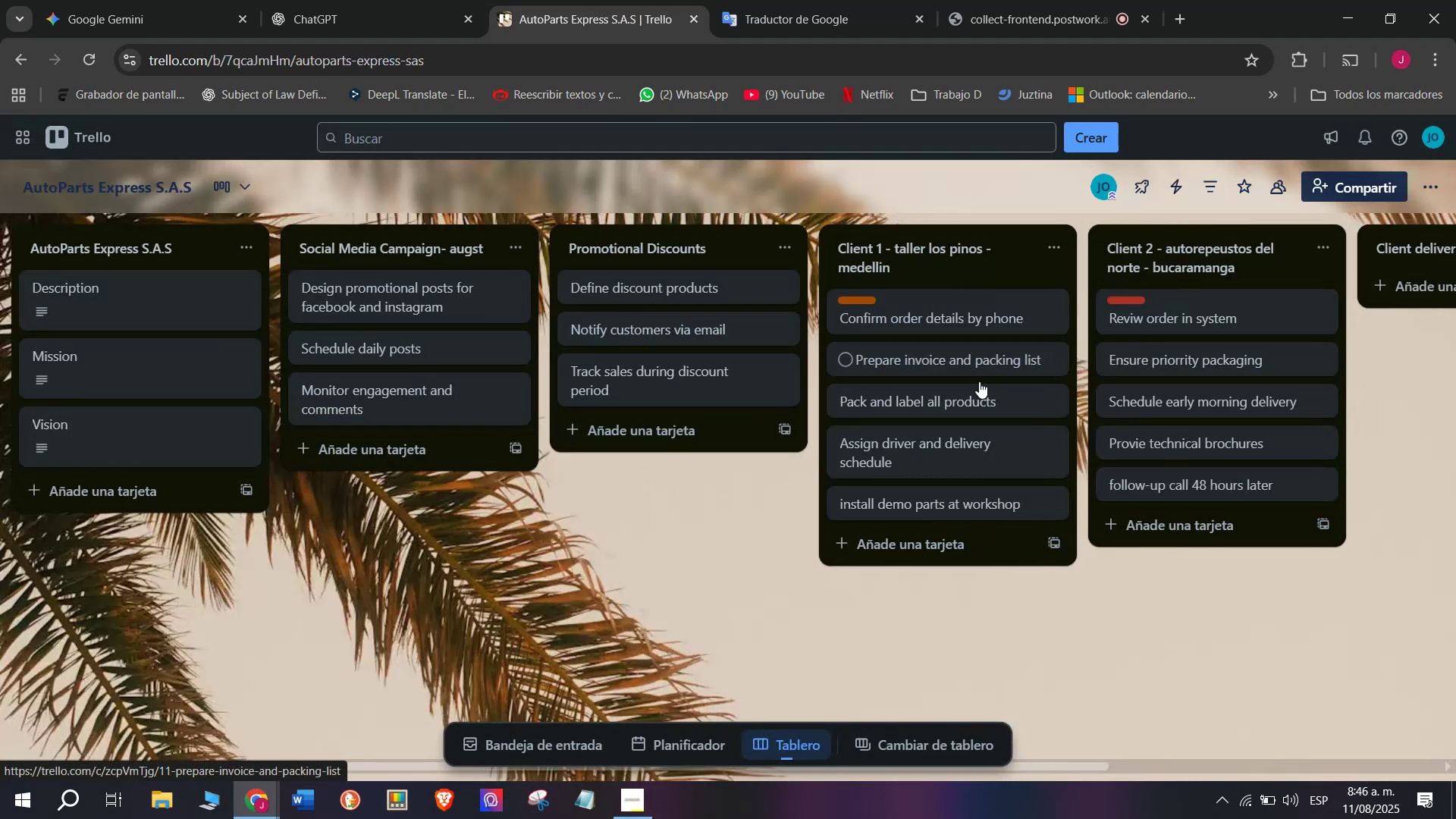 
left_click([1444, 172])
 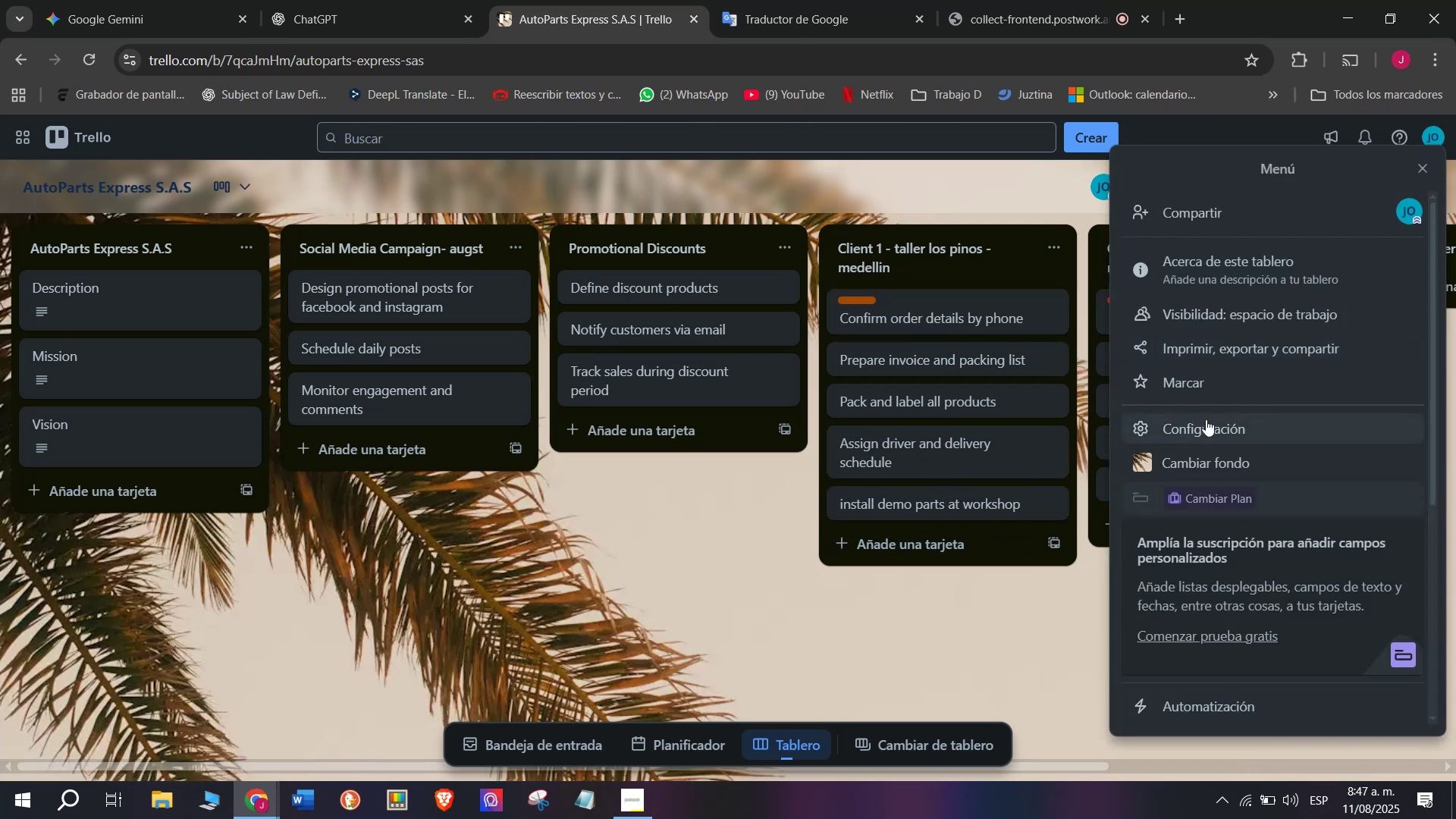 
left_click([1206, 419])
 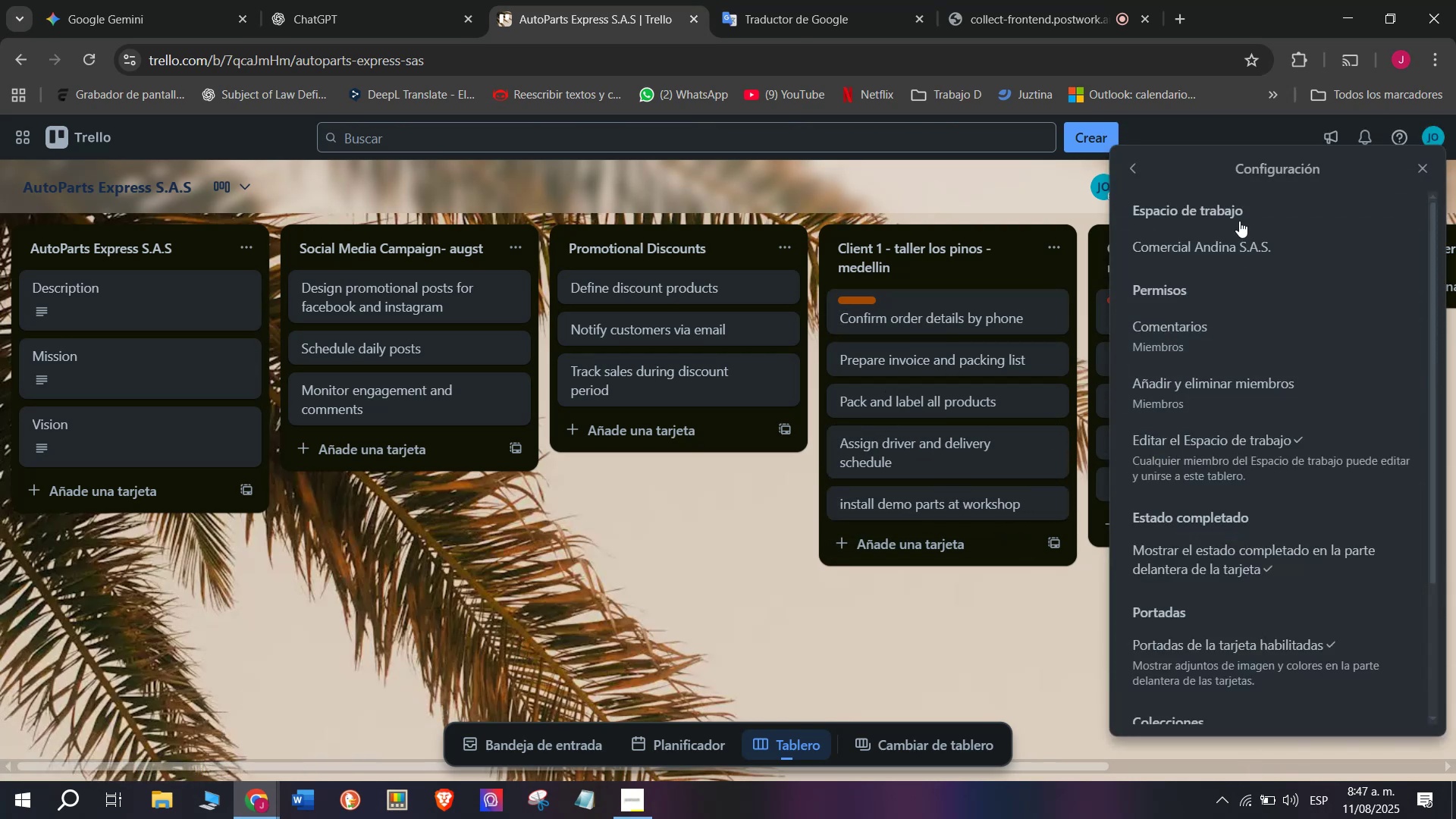 
scroll: coordinate [1254, 399], scroll_direction: down, amount: 3.0
 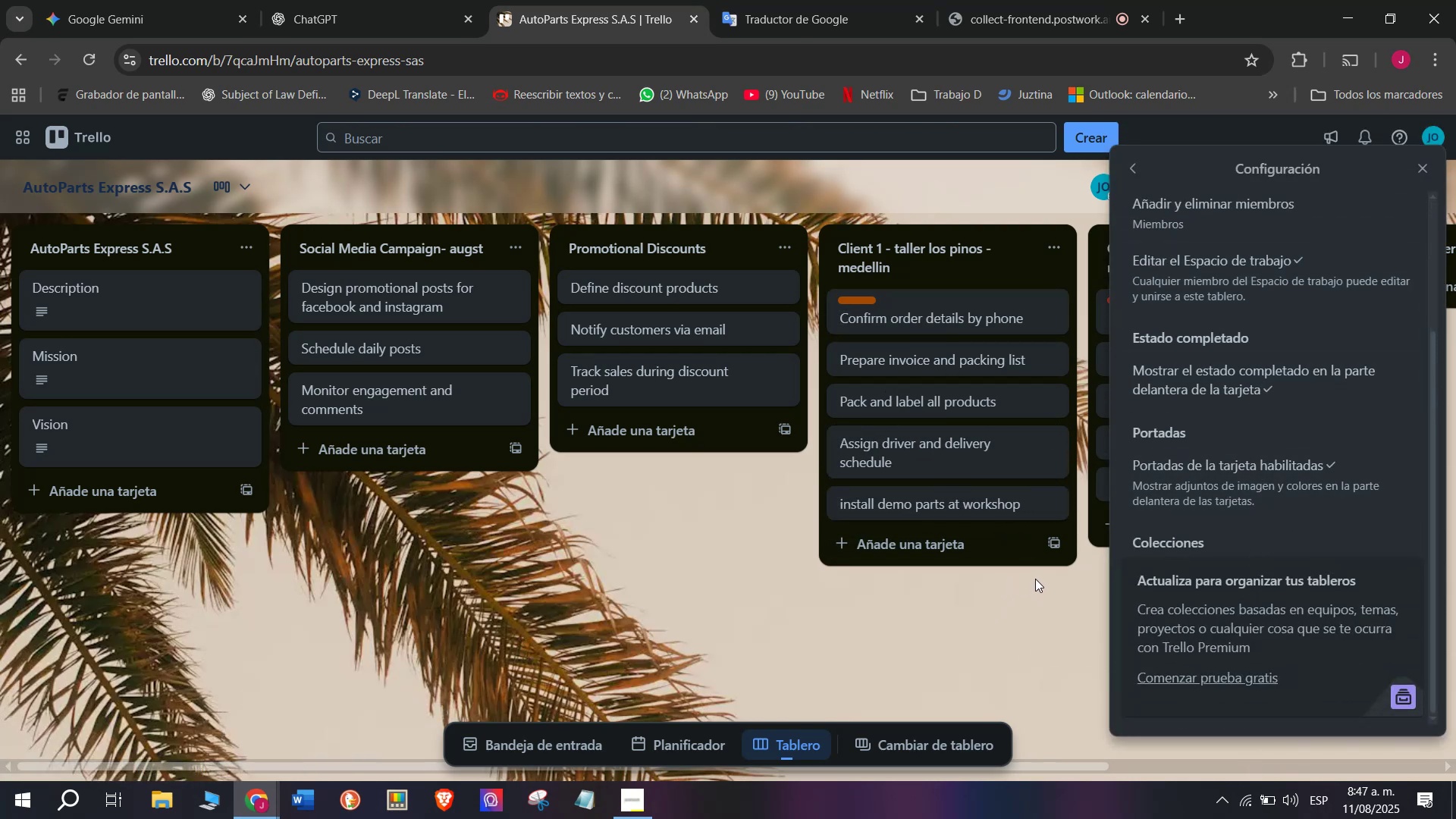 
left_click([1072, 558])
 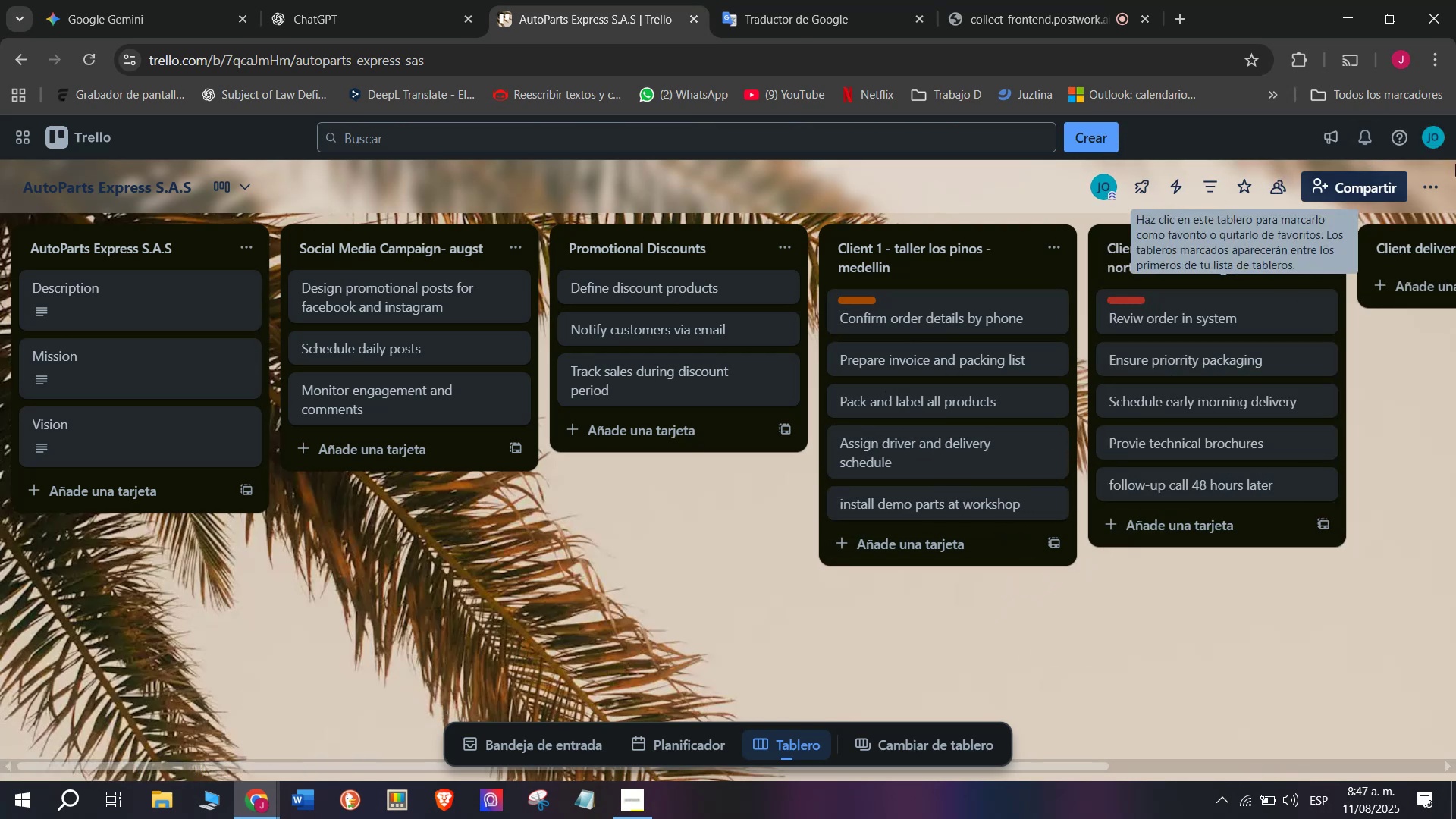 
left_click([1426, 183])
 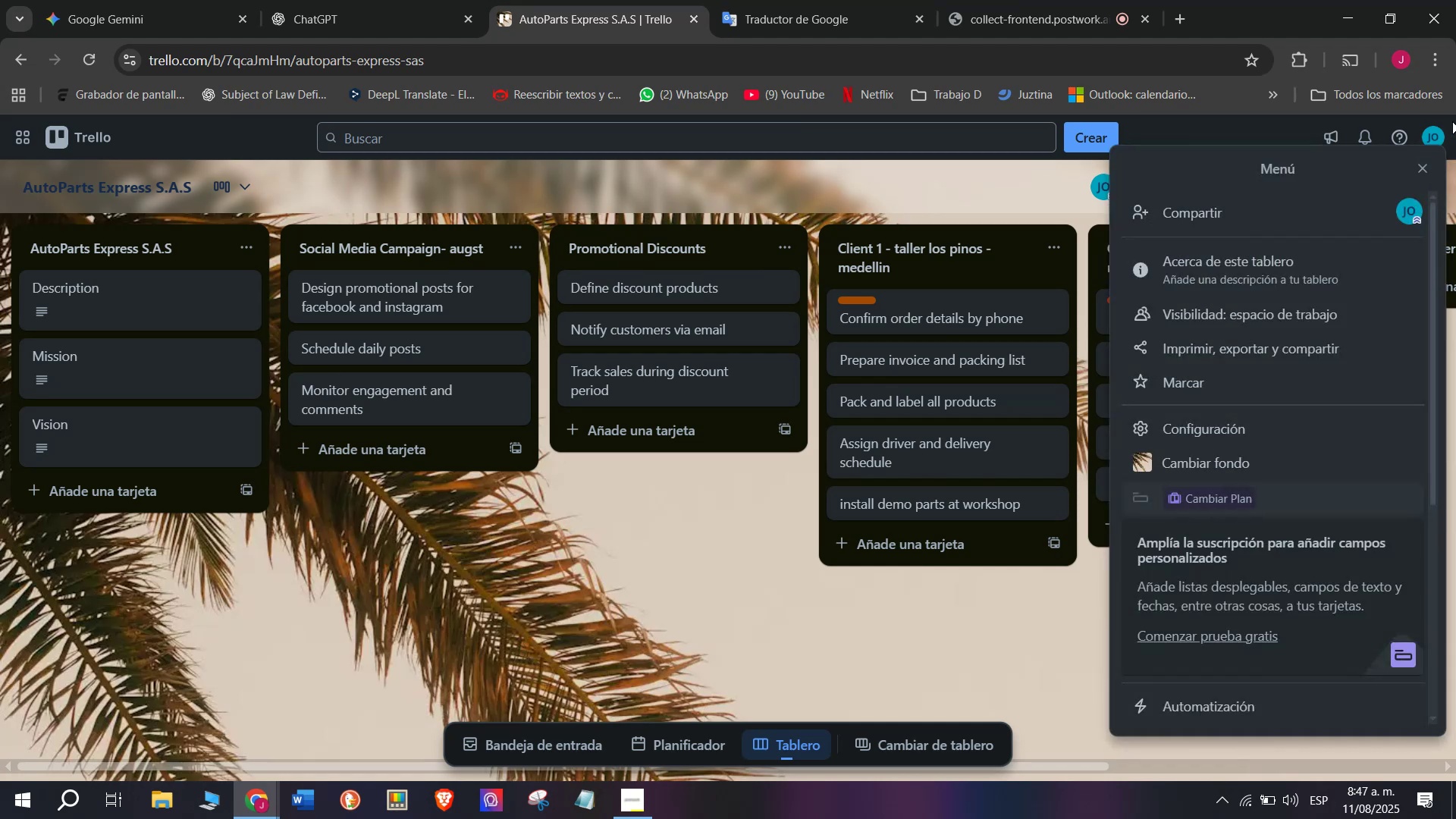 
left_click([1432, 142])
 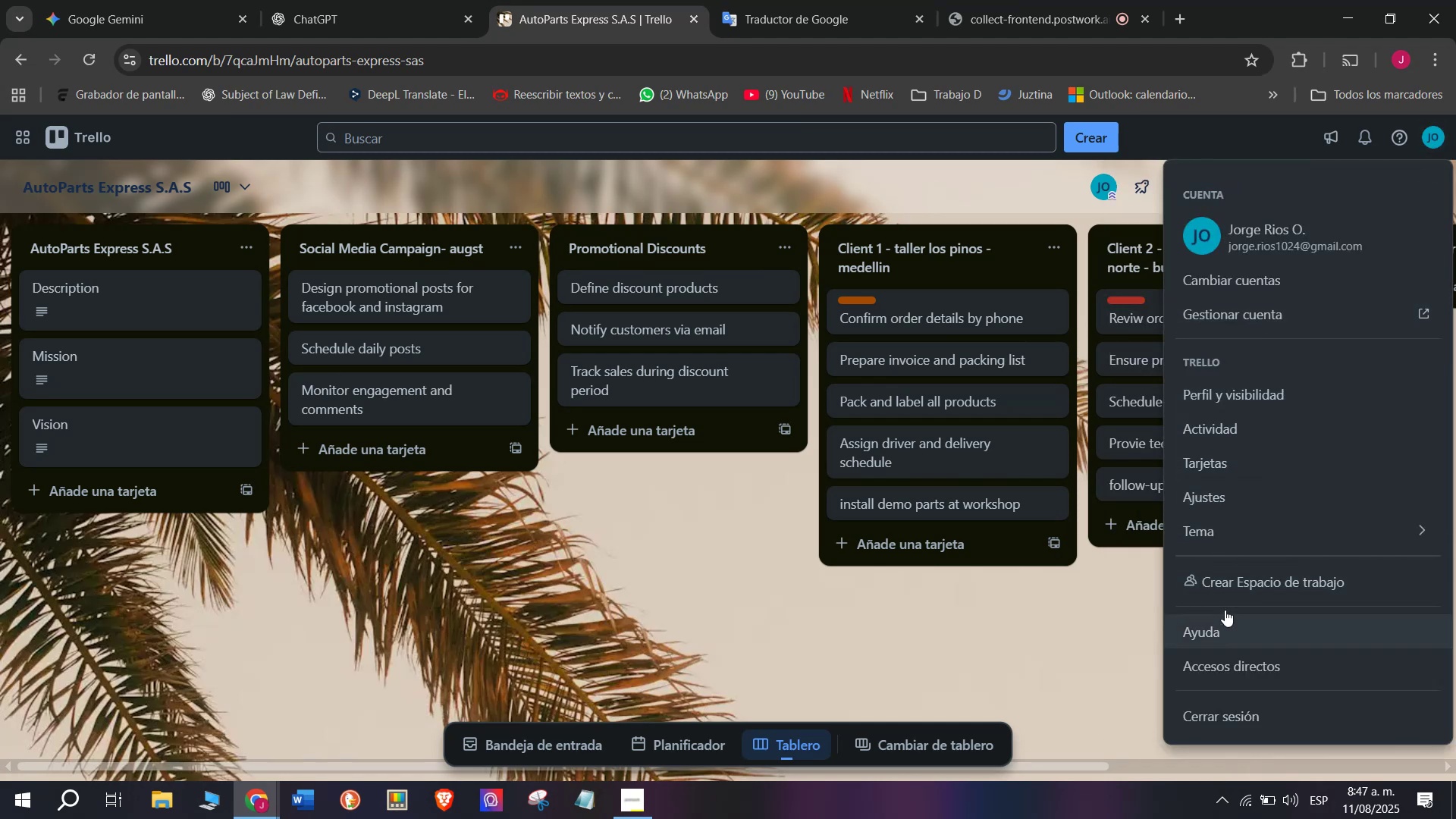 
left_click([1238, 496])
 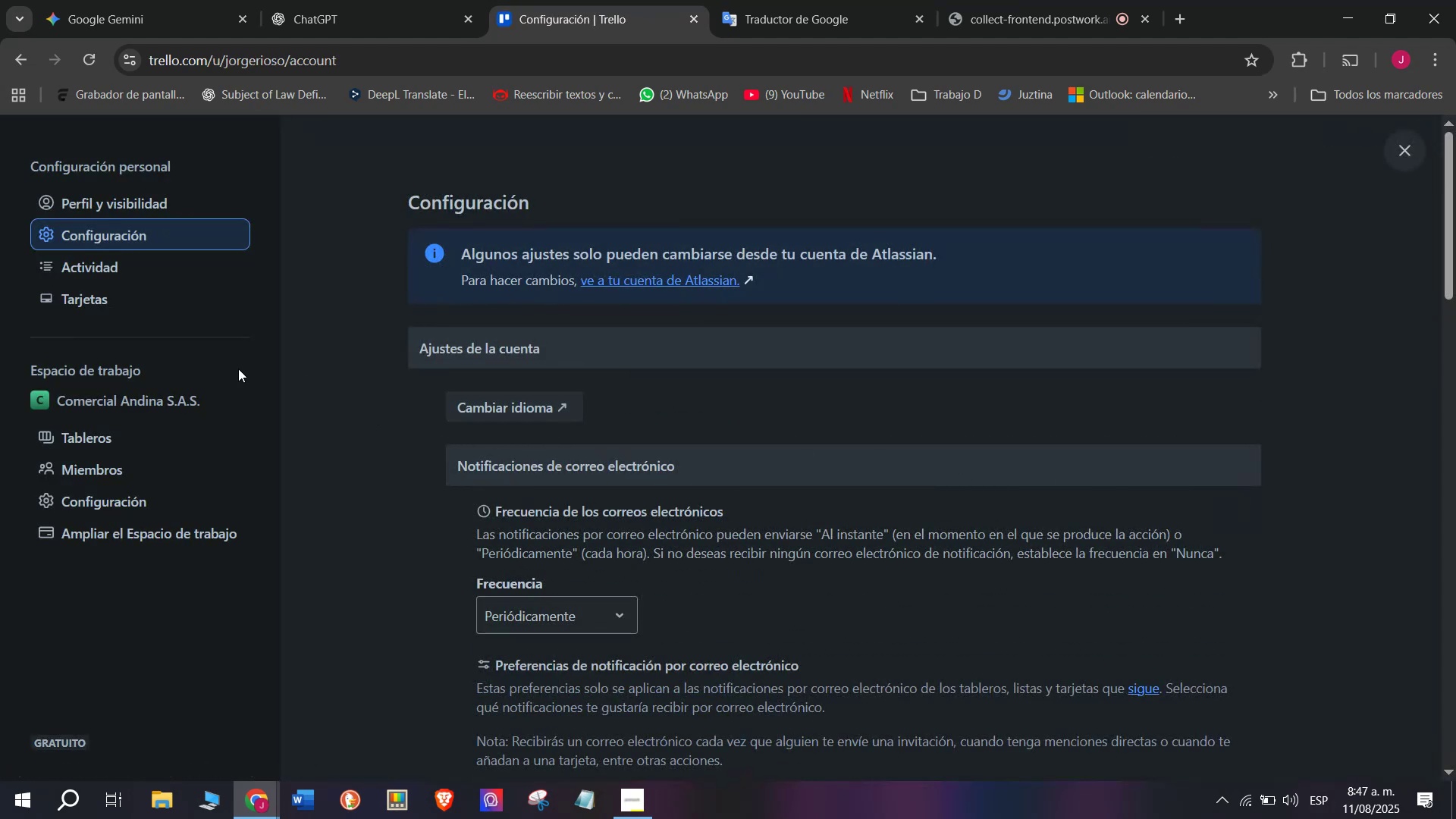 
left_click([524, 408])
 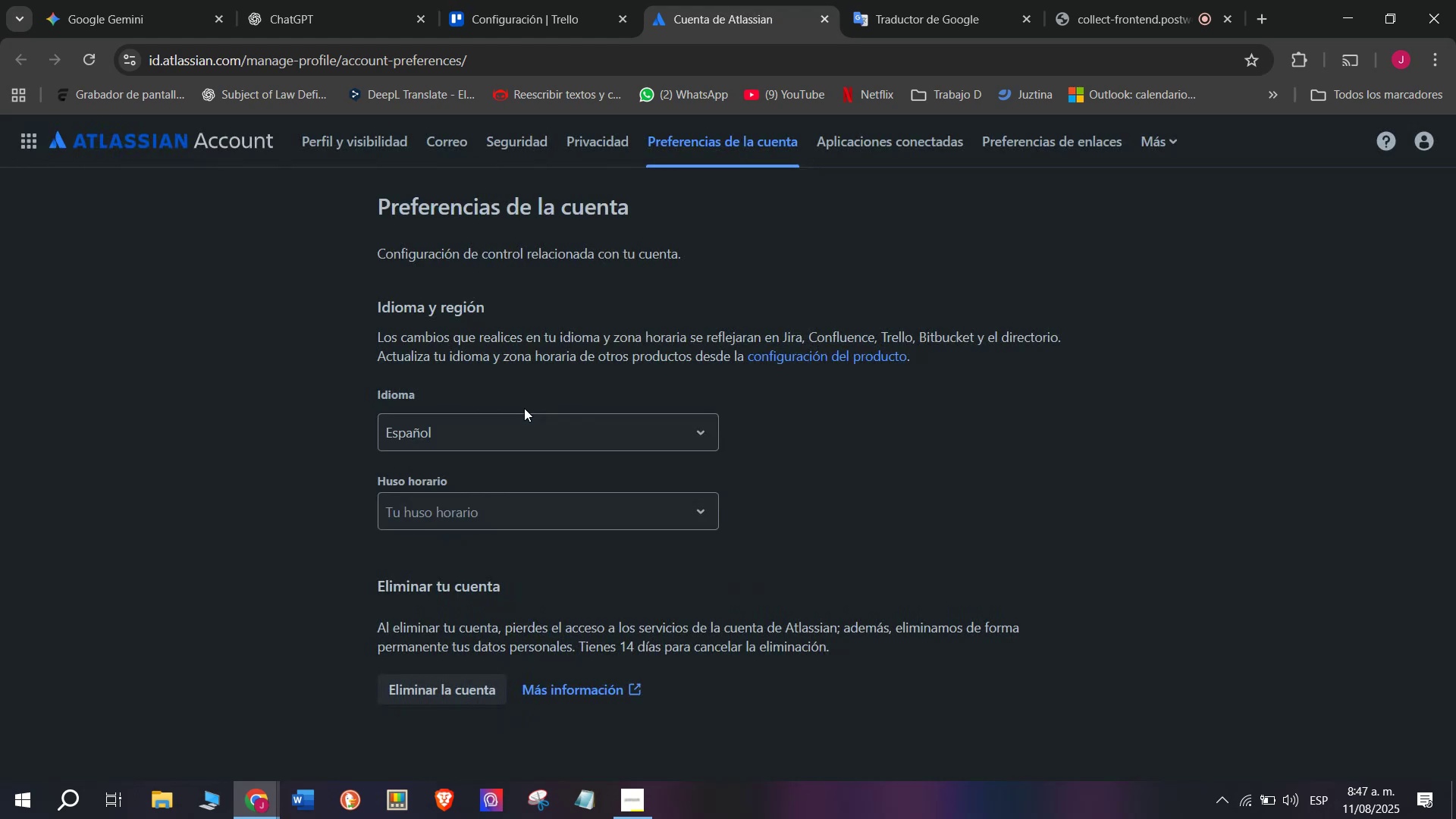 
left_click([560, 423])
 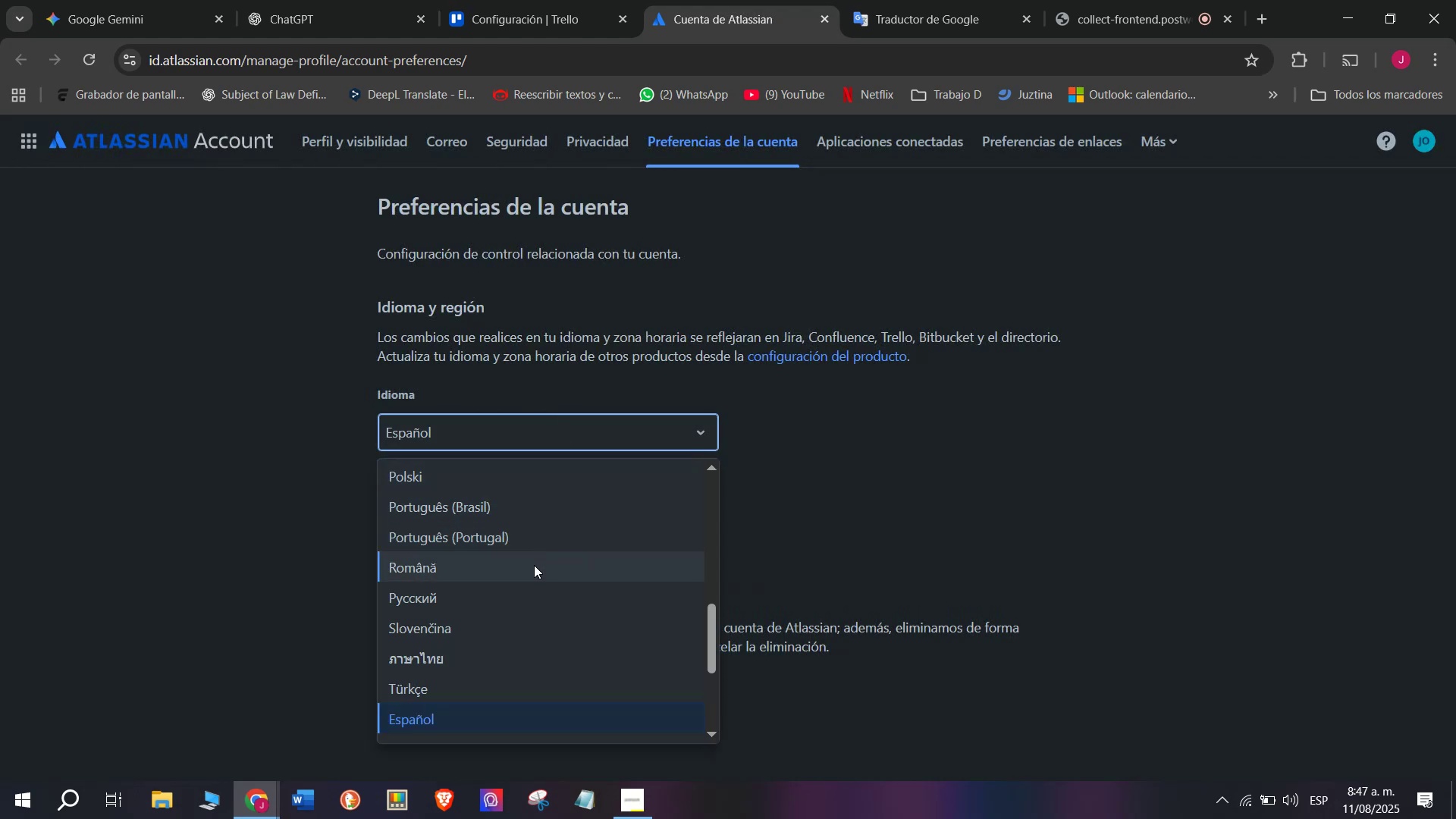 
scroll: coordinate [540, 612], scroll_direction: down, amount: 2.0
 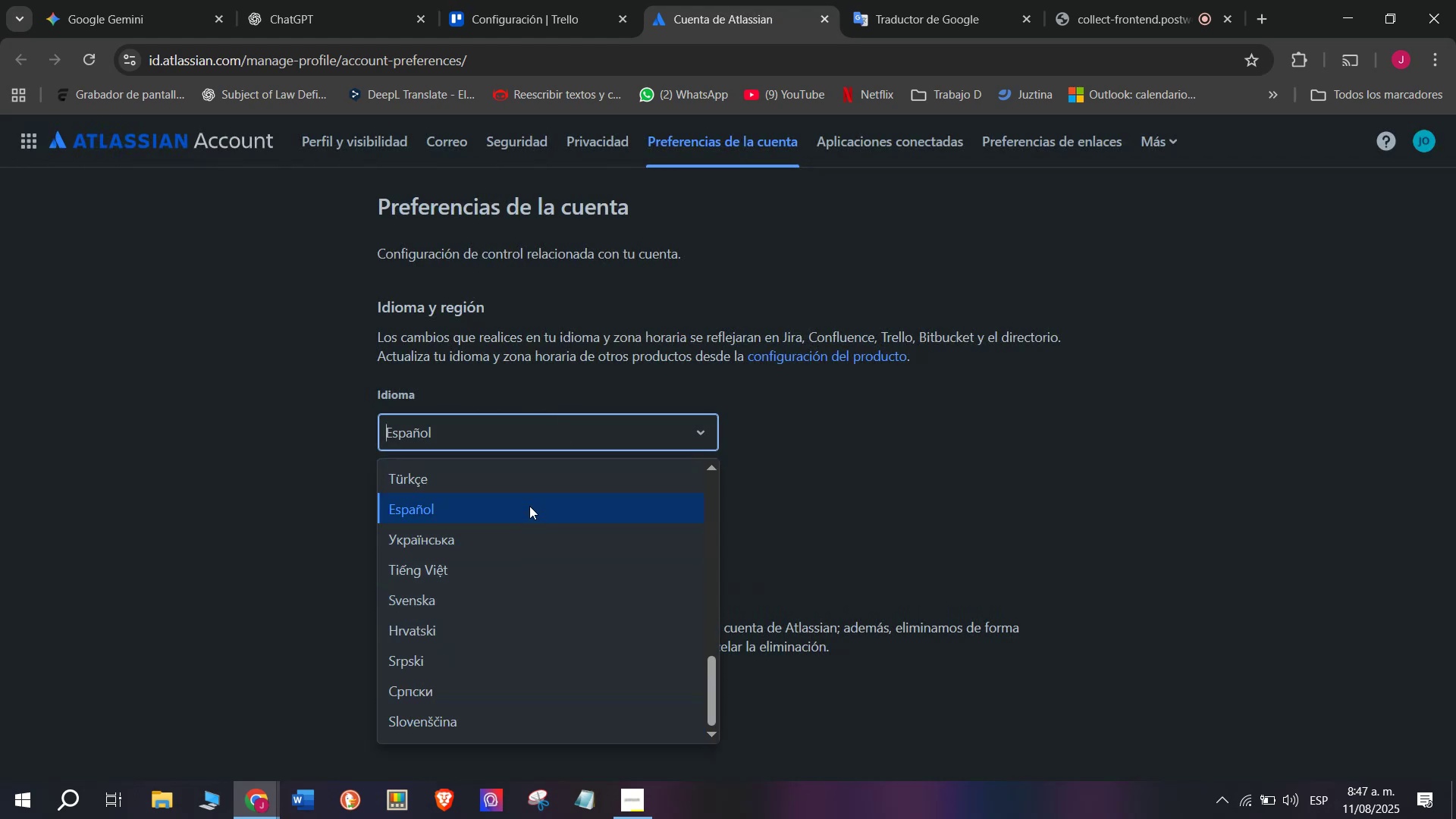 
scroll: coordinate [538, 573], scroll_direction: up, amount: 3.0
 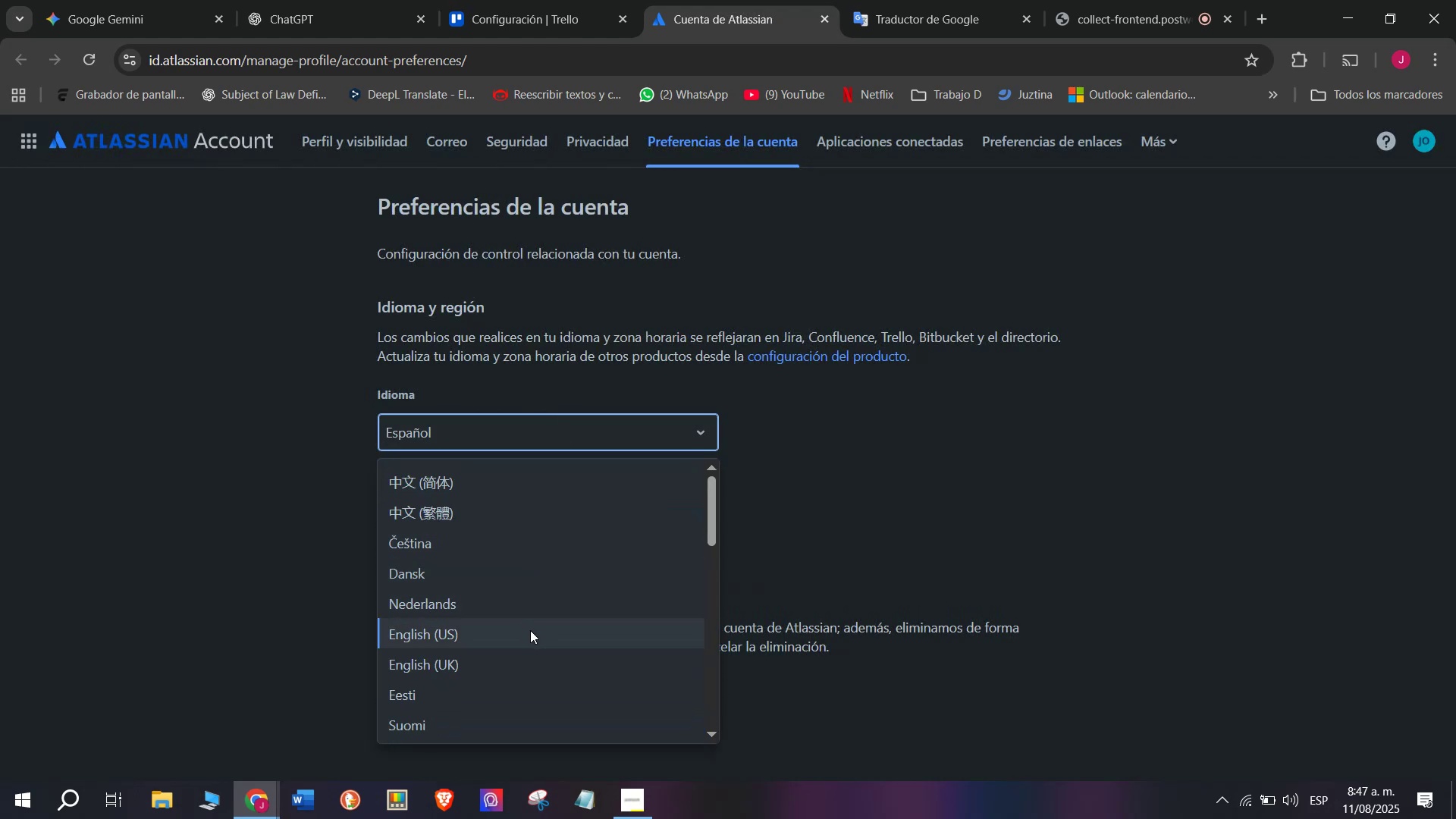 
left_click([534, 636])
 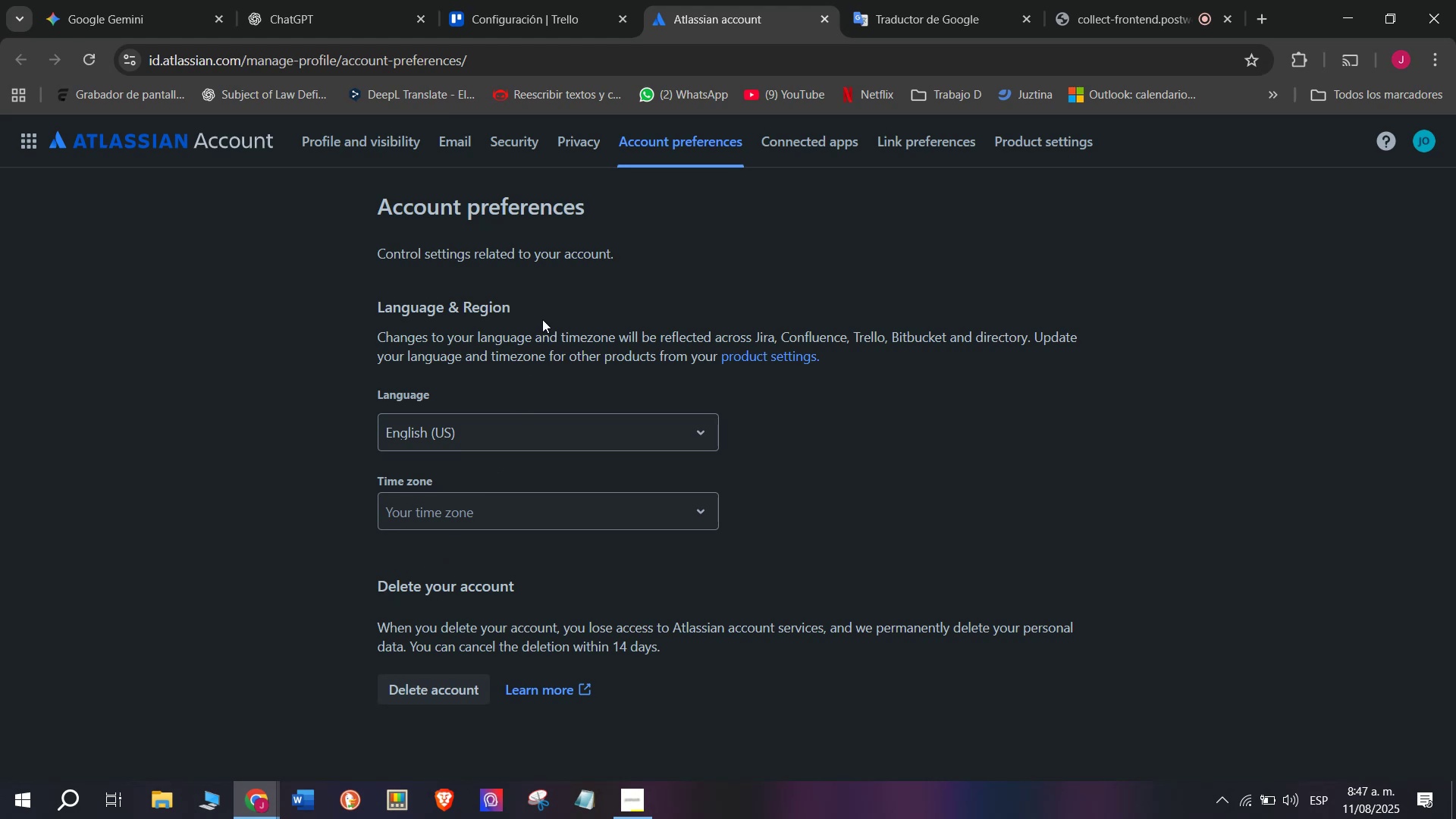 
left_click([535, 0])
 